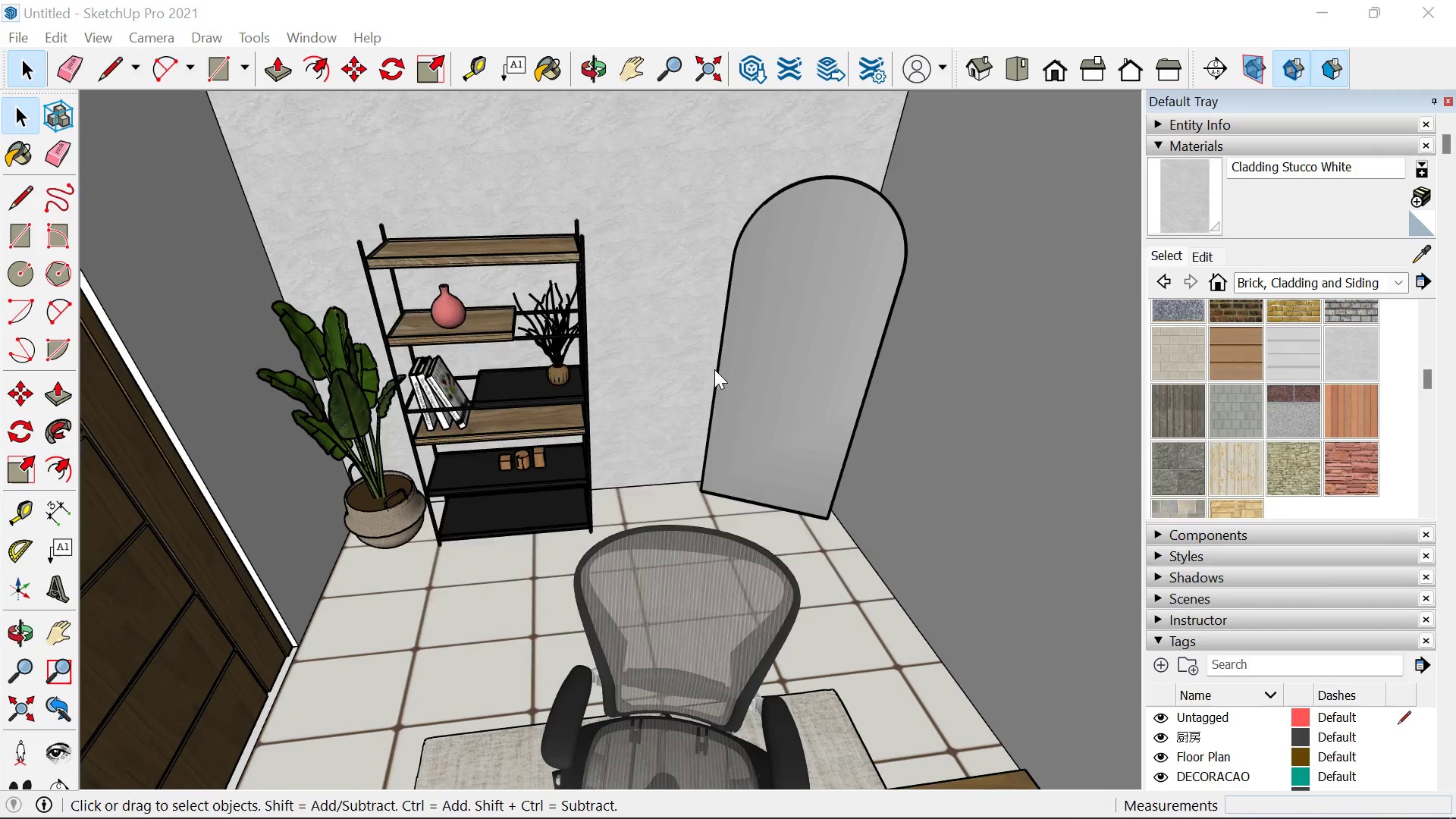 
mouse_move([708, 386])
 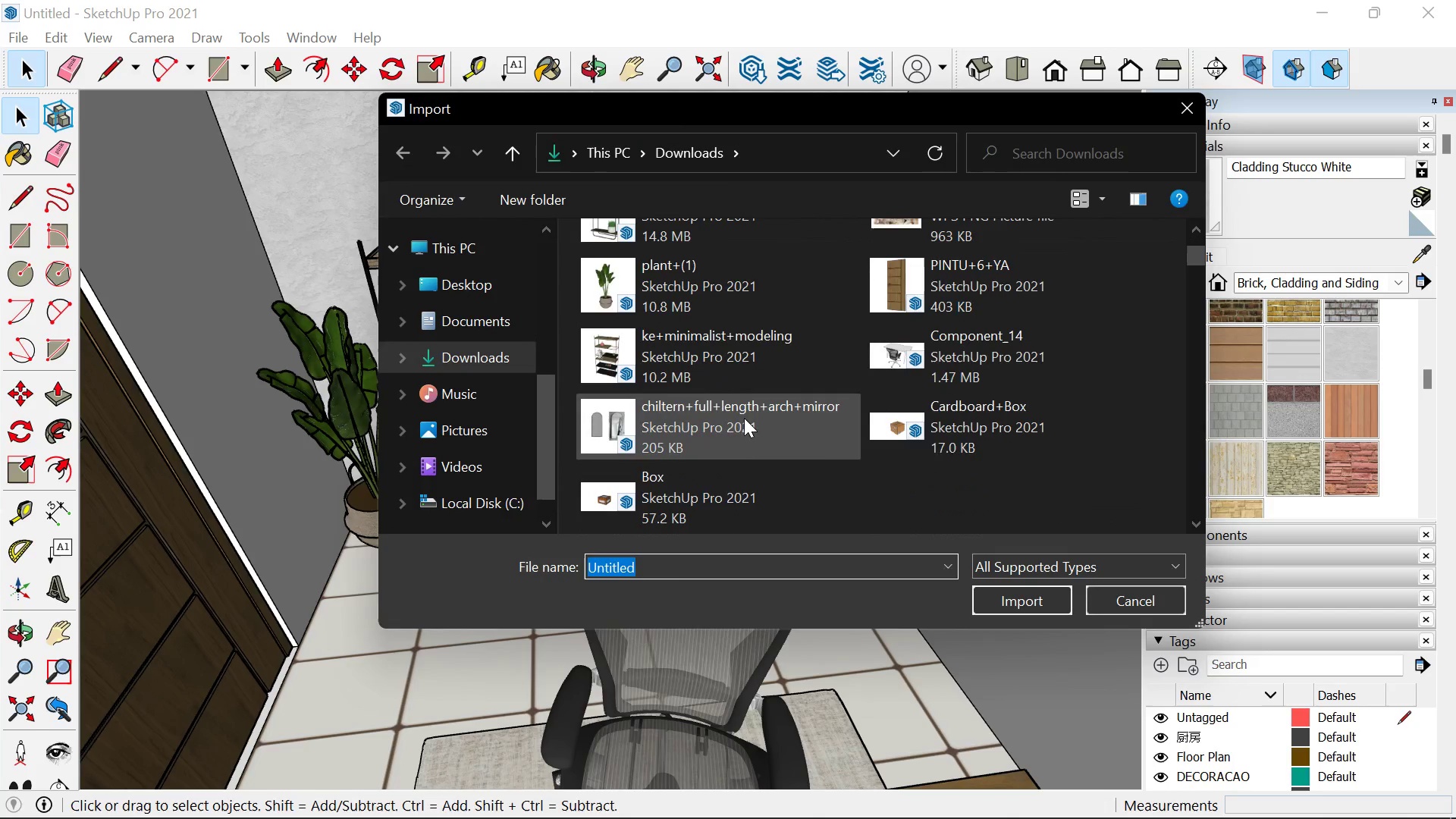 
scroll: coordinate [744, 411], scroll_direction: down, amount: 2.0
 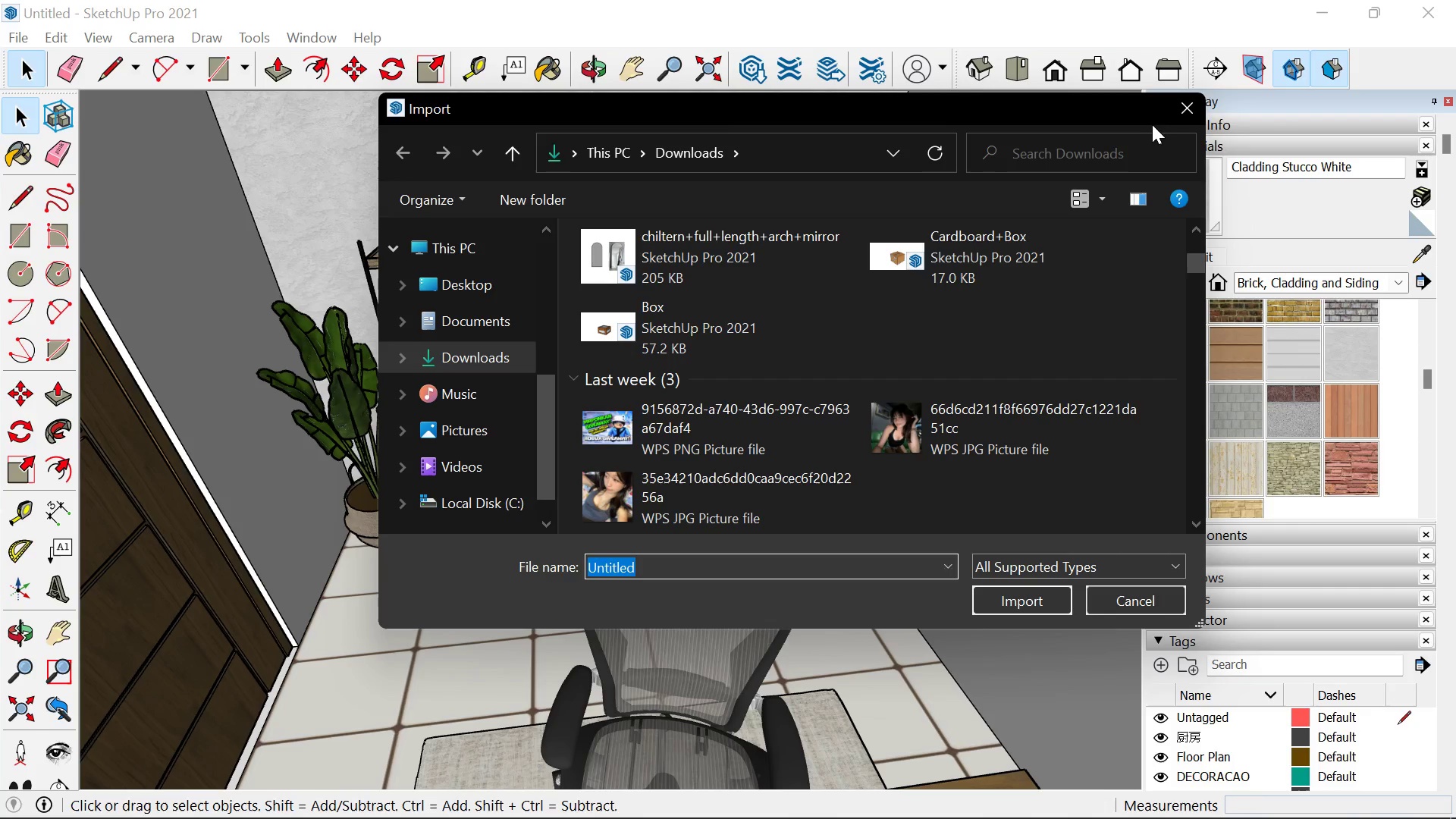 
left_click_drag(start_coordinate=[1180, 109], to_coordinate=[1170, 105])
 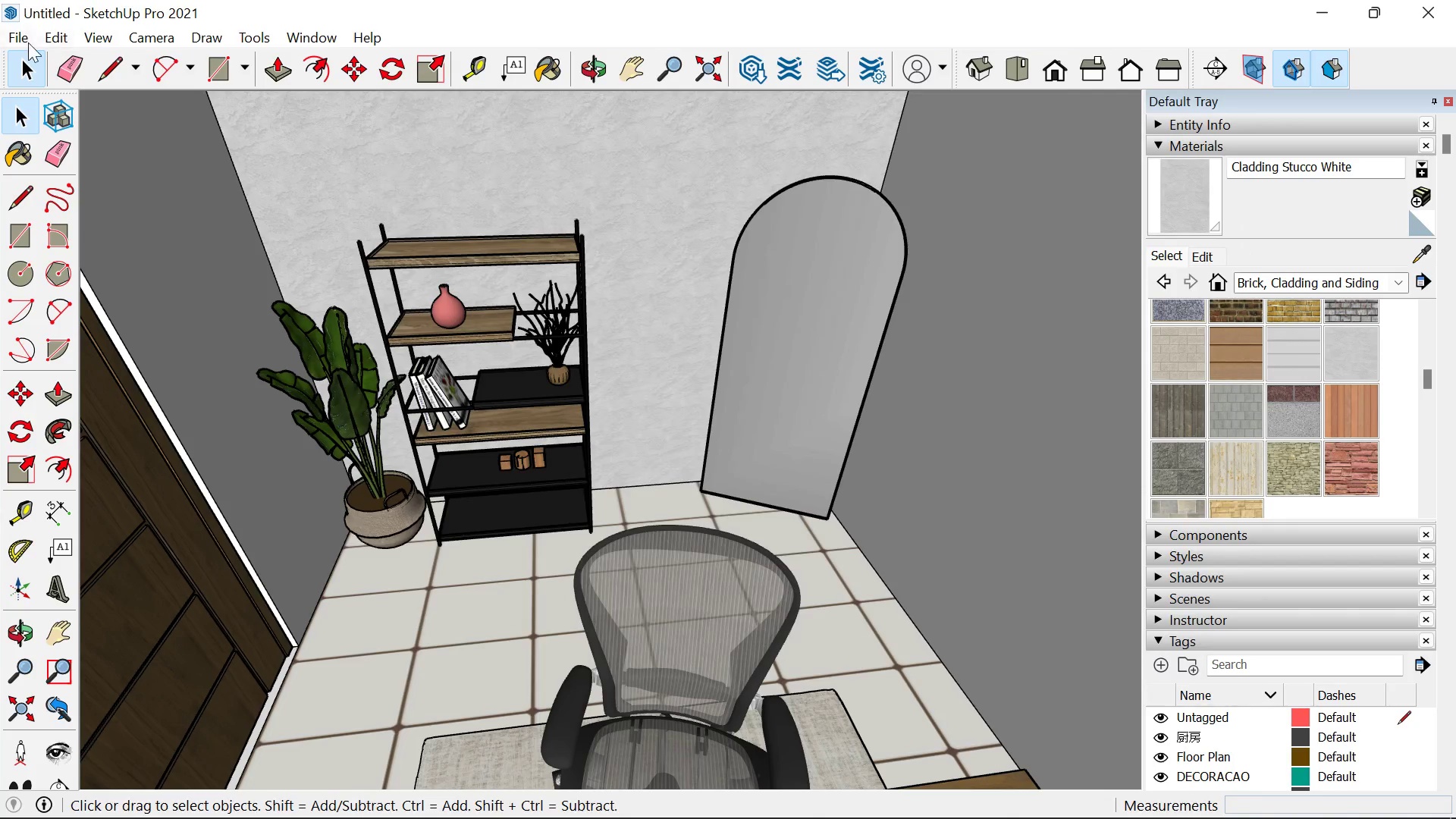 
left_click([27, 42])
 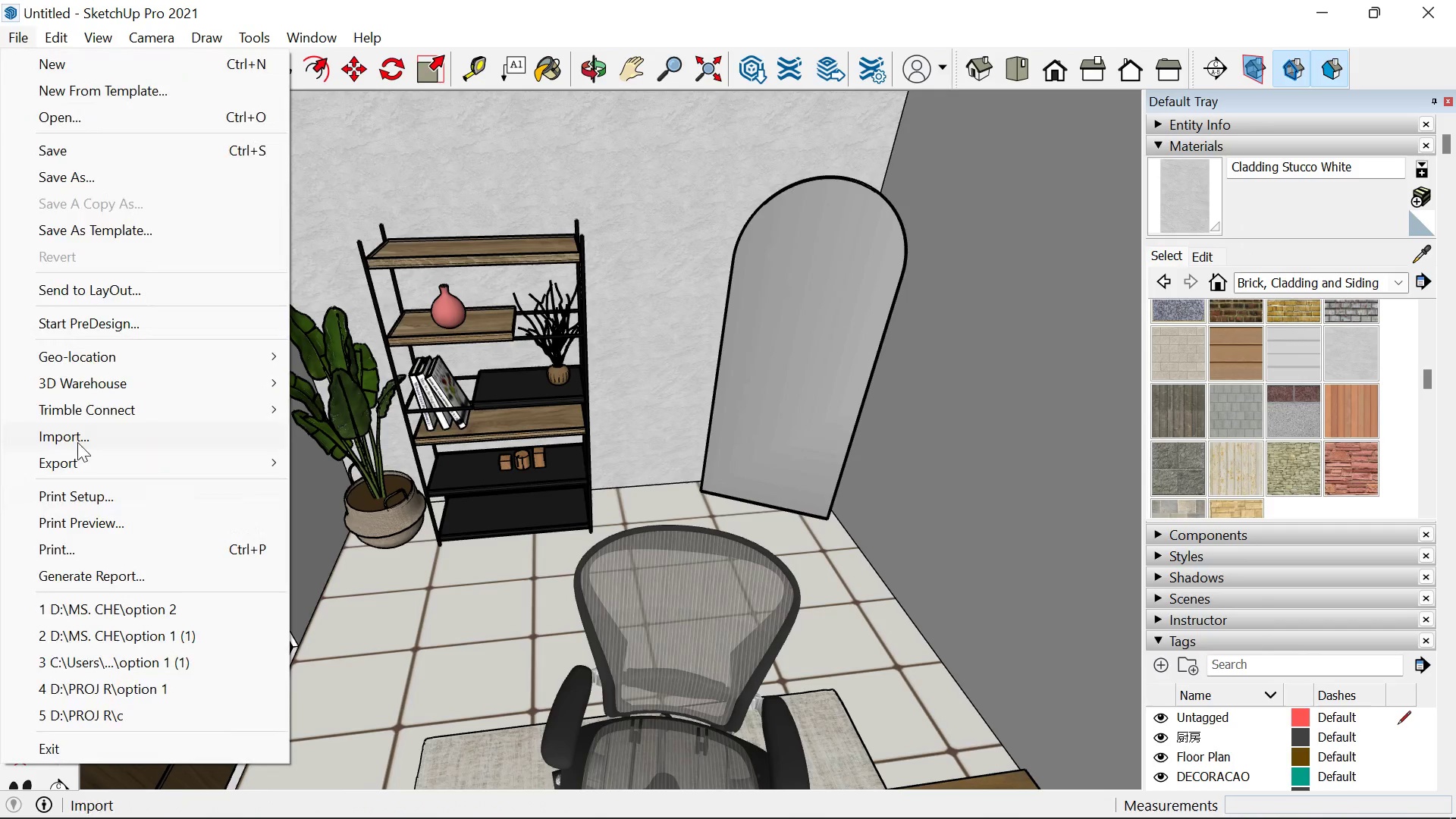 
left_click([78, 441])
 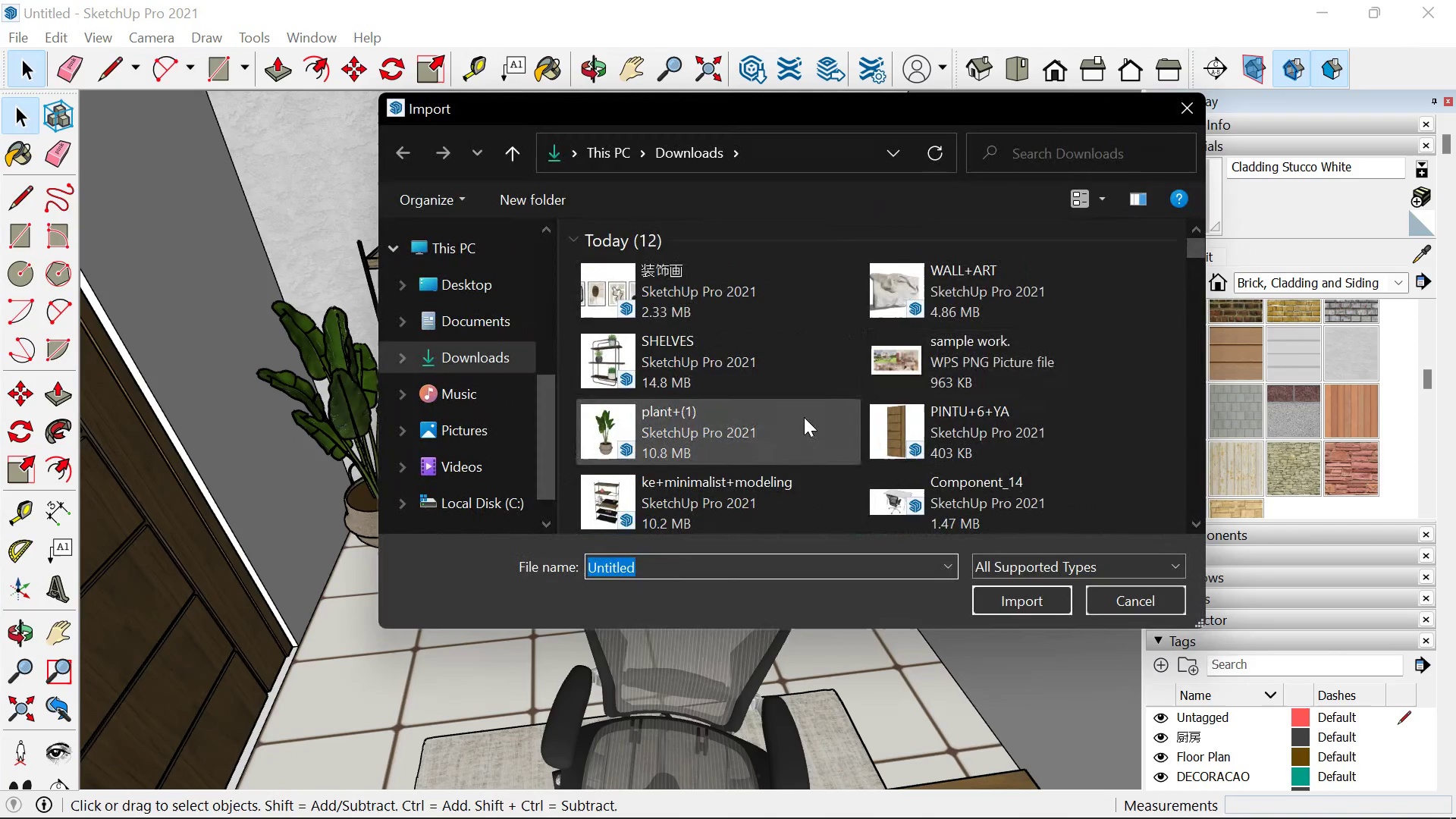 
scroll: coordinate [805, 410], scroll_direction: down, amount: 1.0
 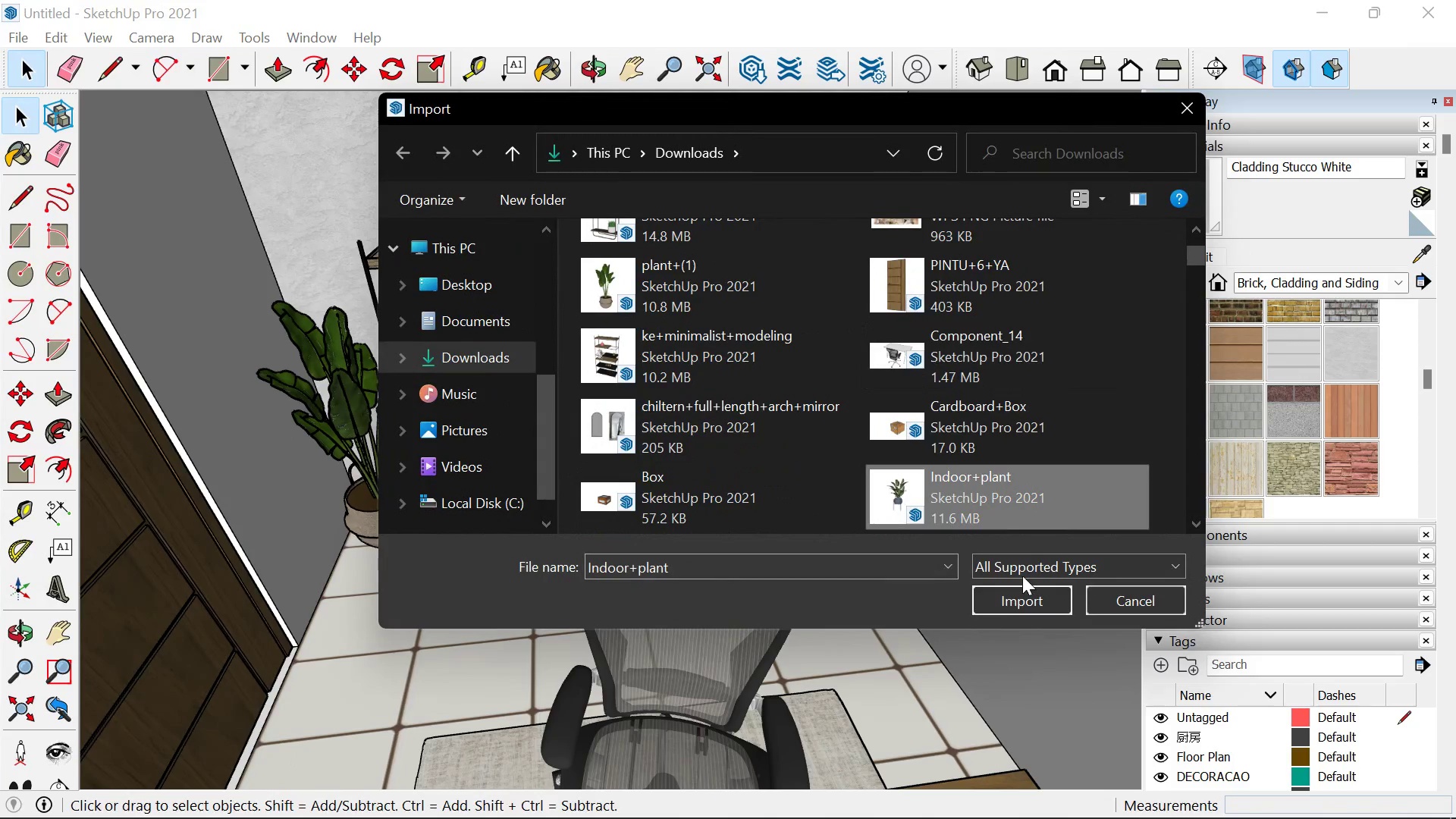 
left_click([1025, 604])
 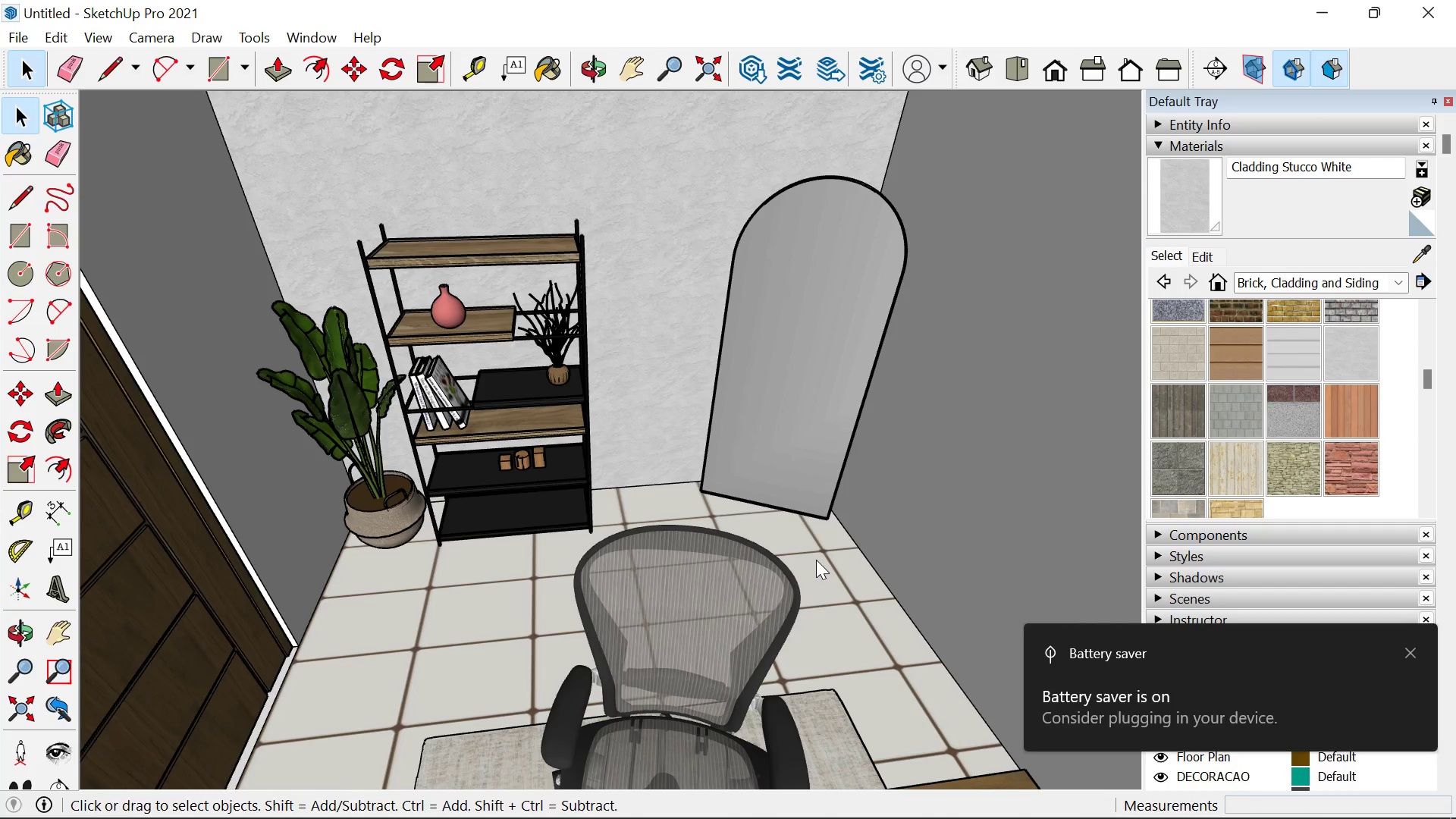 
wait(85.25)
 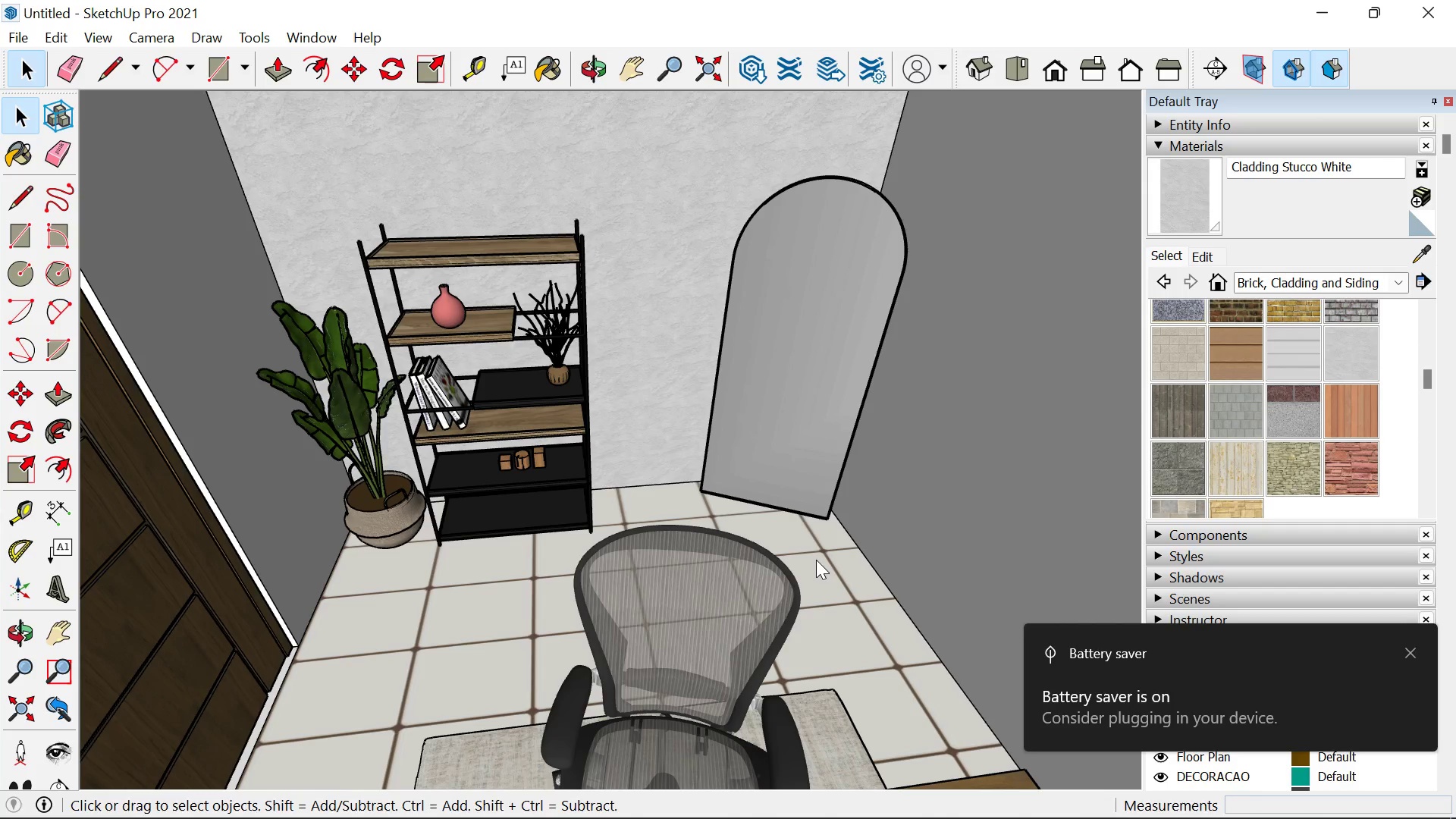 
left_click_drag(start_coordinate=[661, 470], to_coordinate=[1413, 654])
 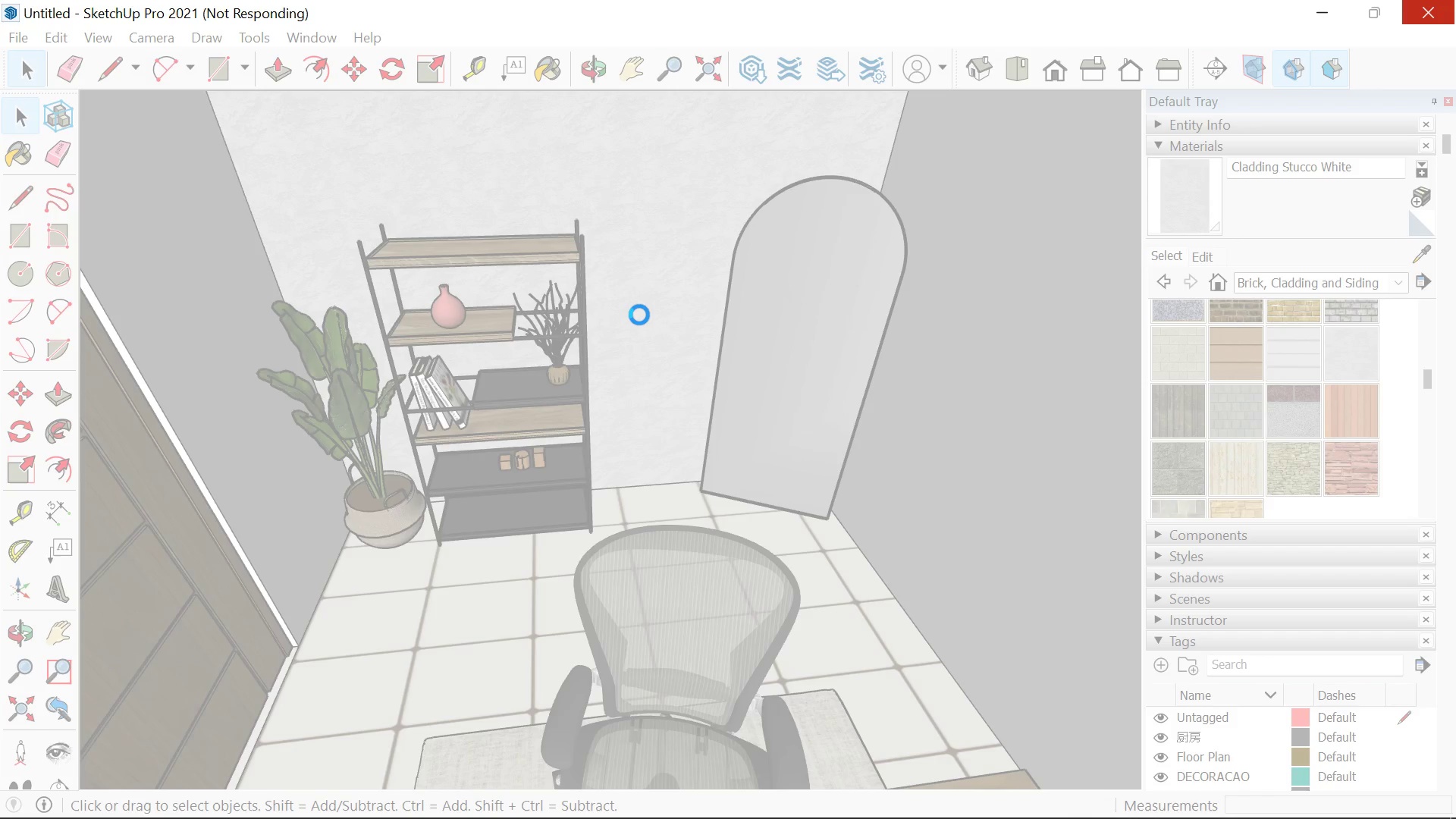 
wait(57.05)
 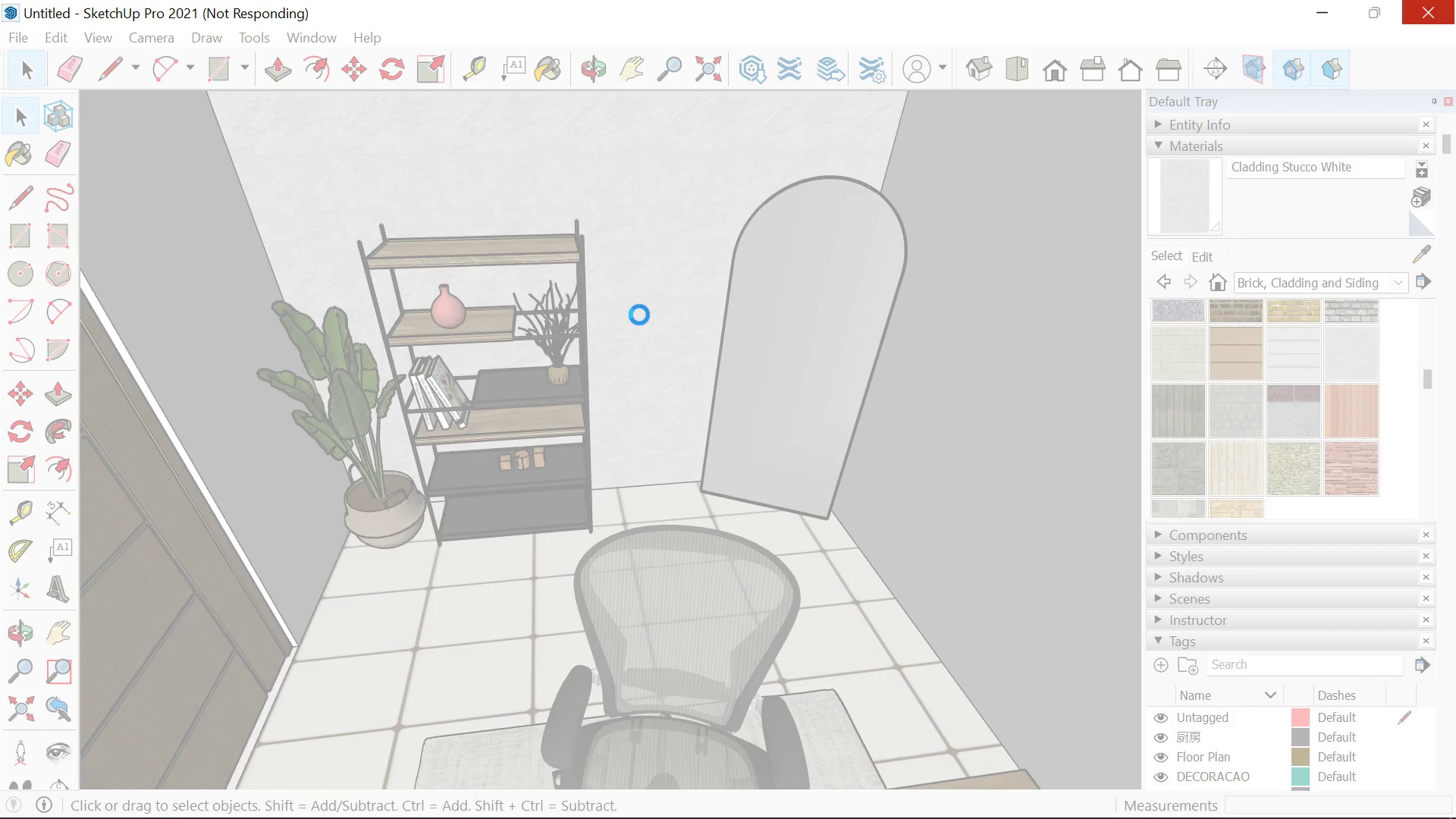 
left_click([880, 510])
 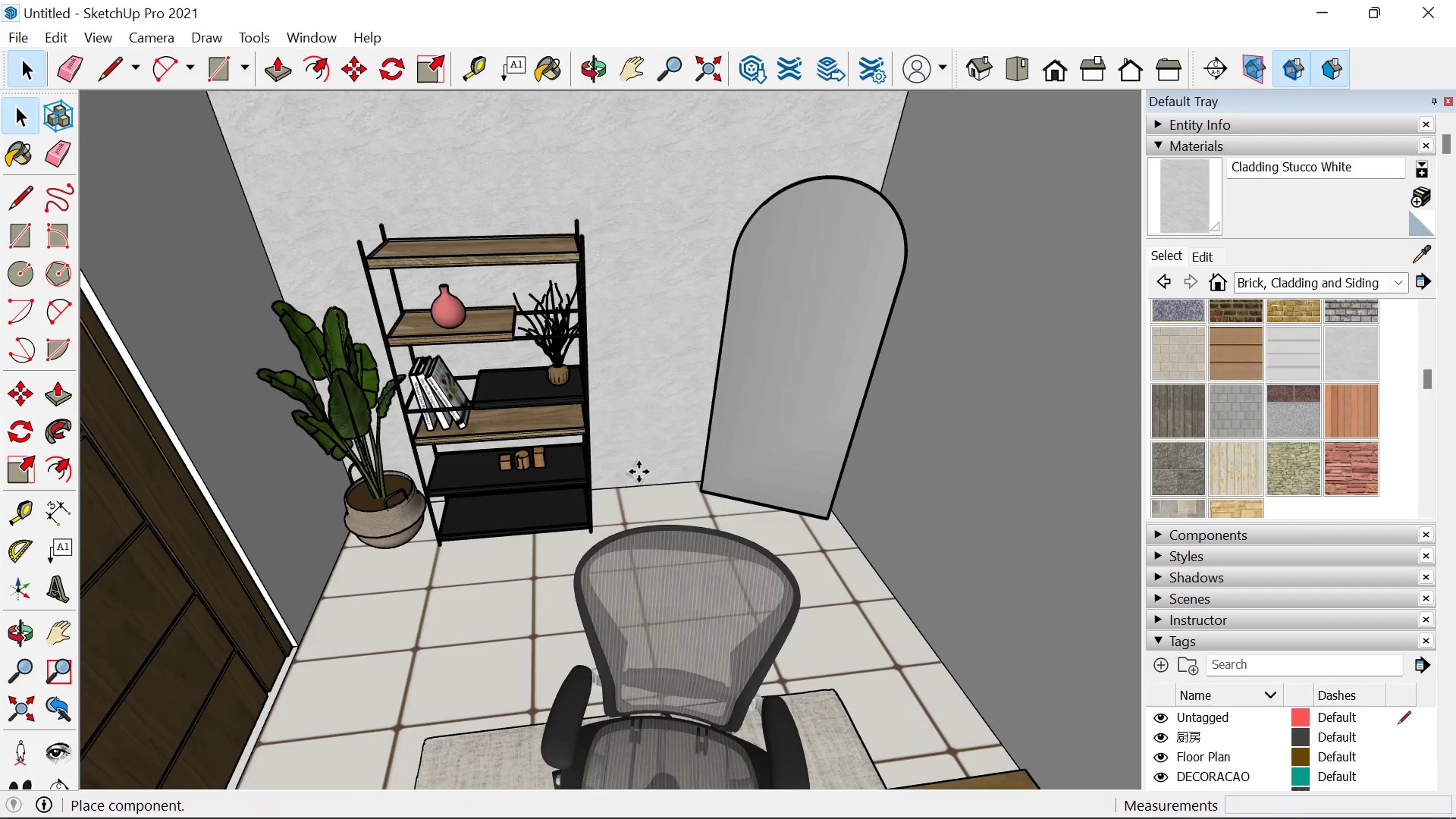 
scroll: coordinate [664, 496], scroll_direction: down, amount: 24.0
 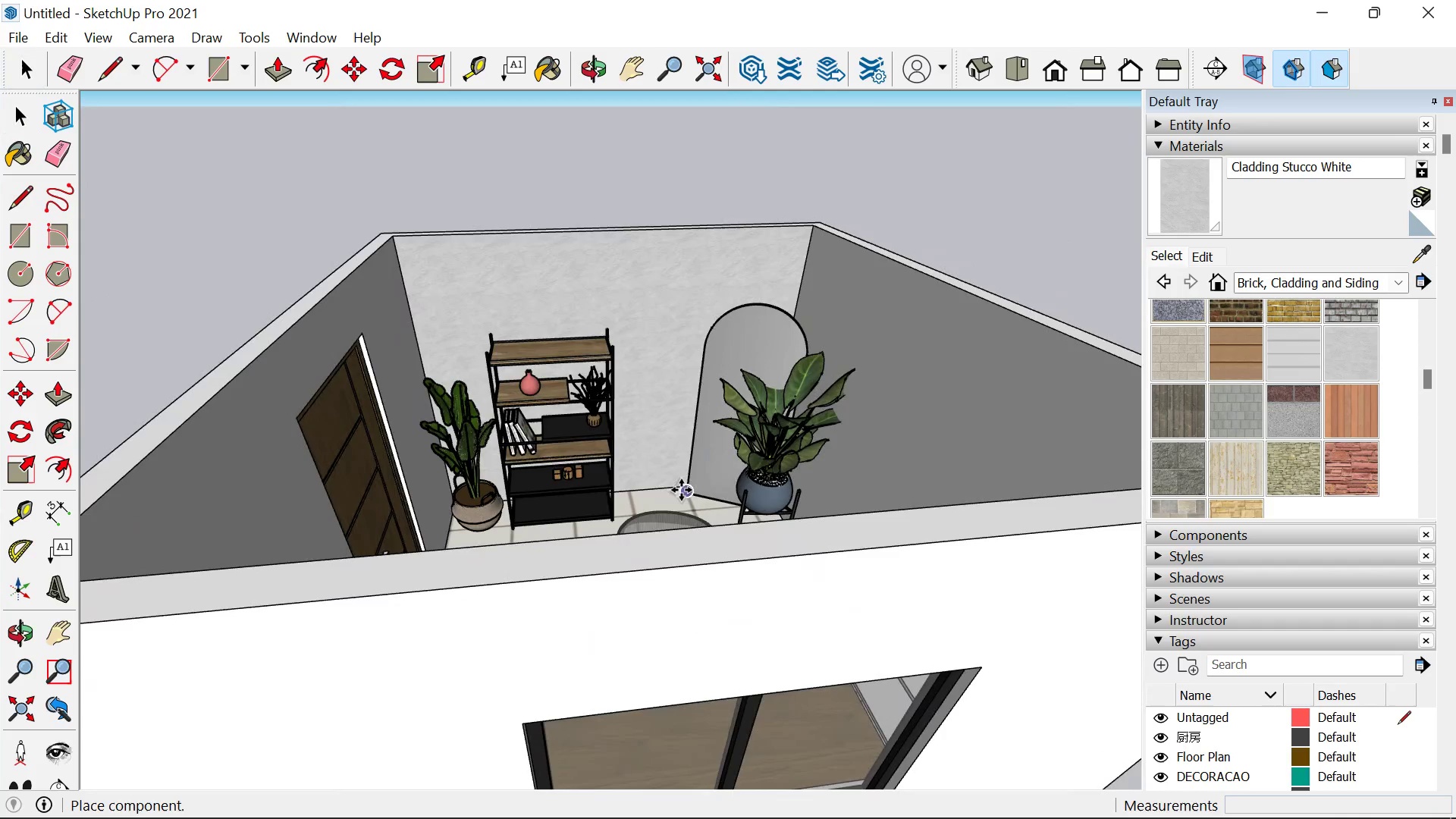 
left_click([681, 490])
 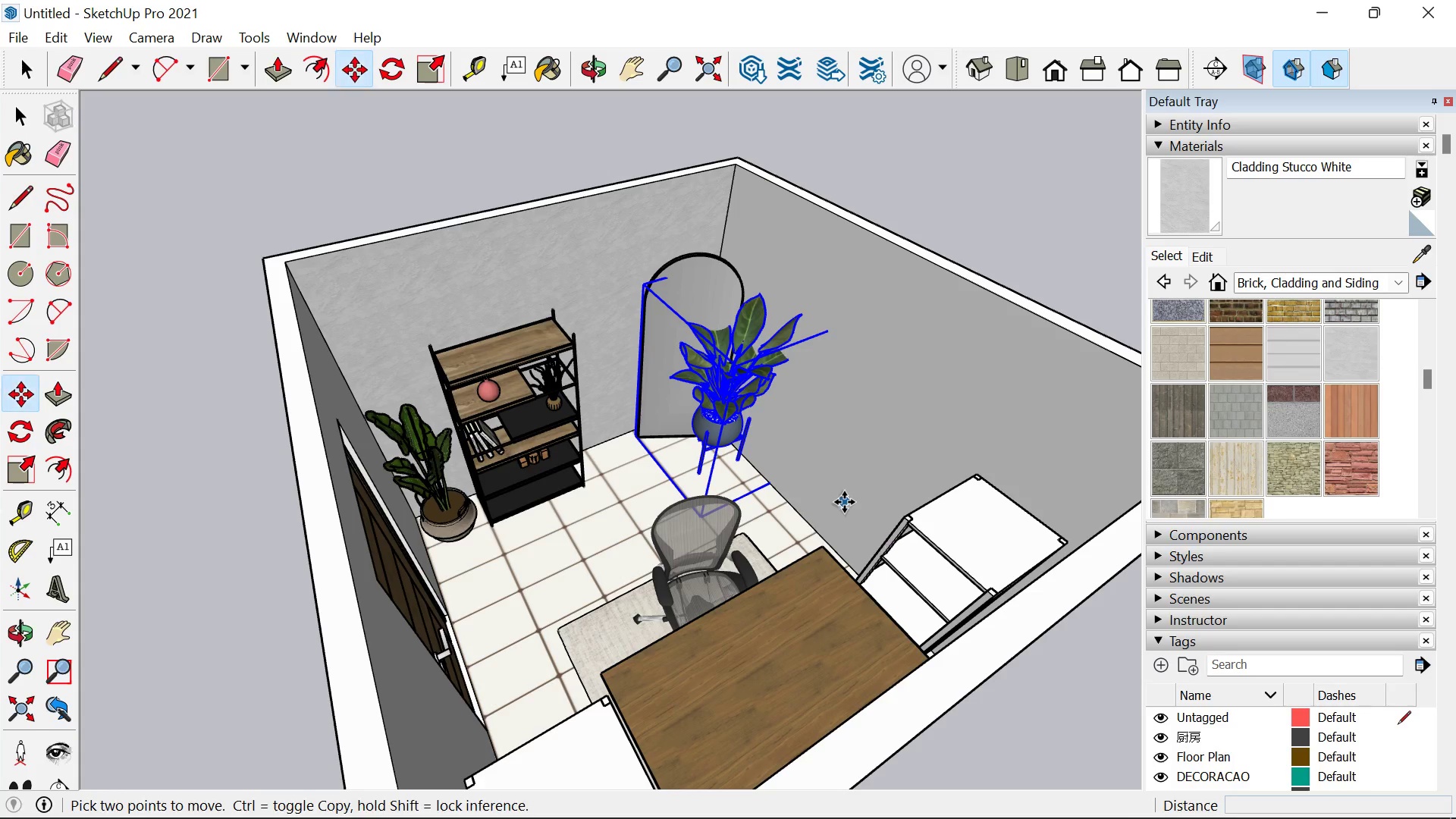 
key(S)
 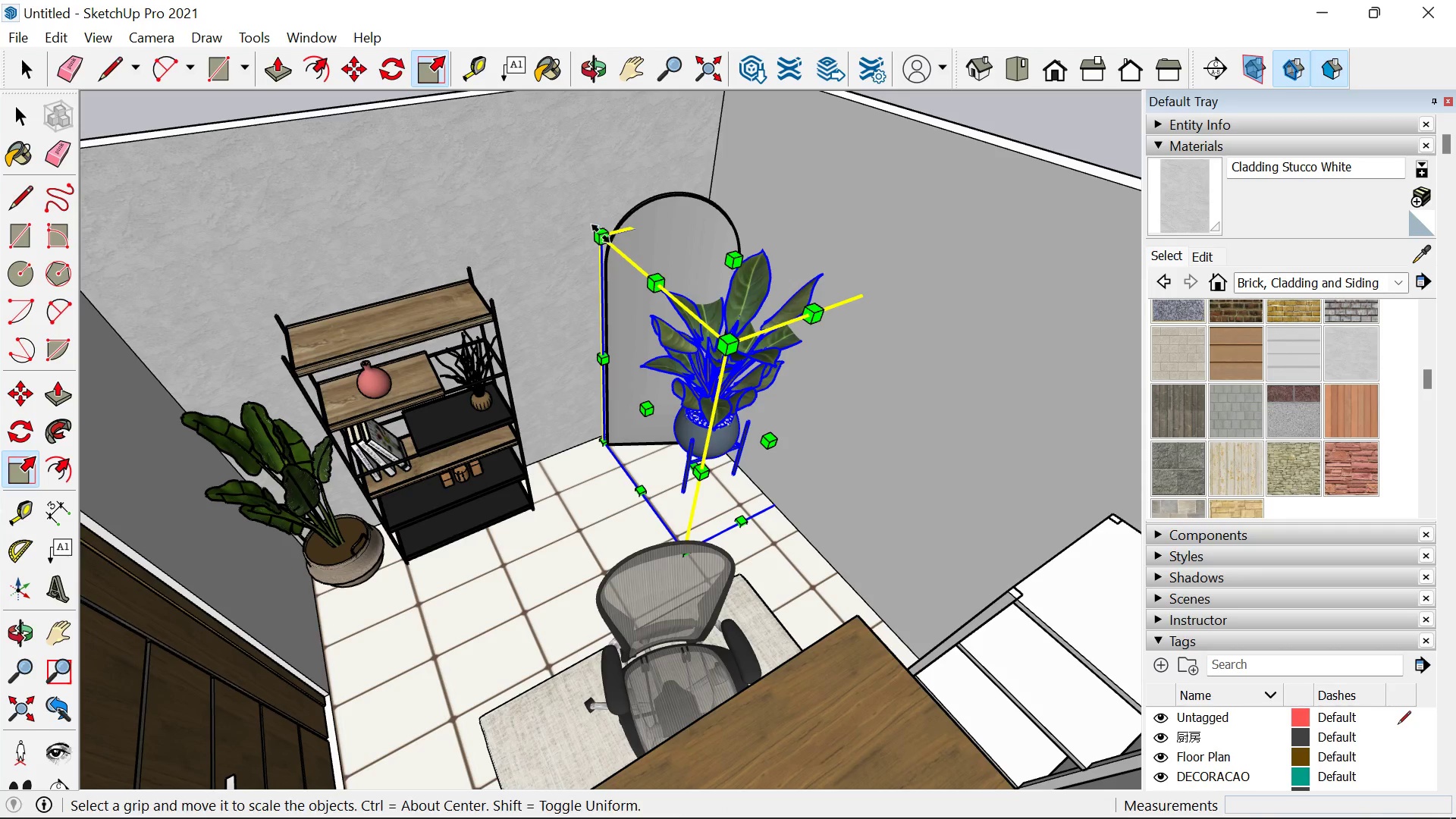 
scroll: coordinate [768, 417], scroll_direction: up, amount: 10.0
 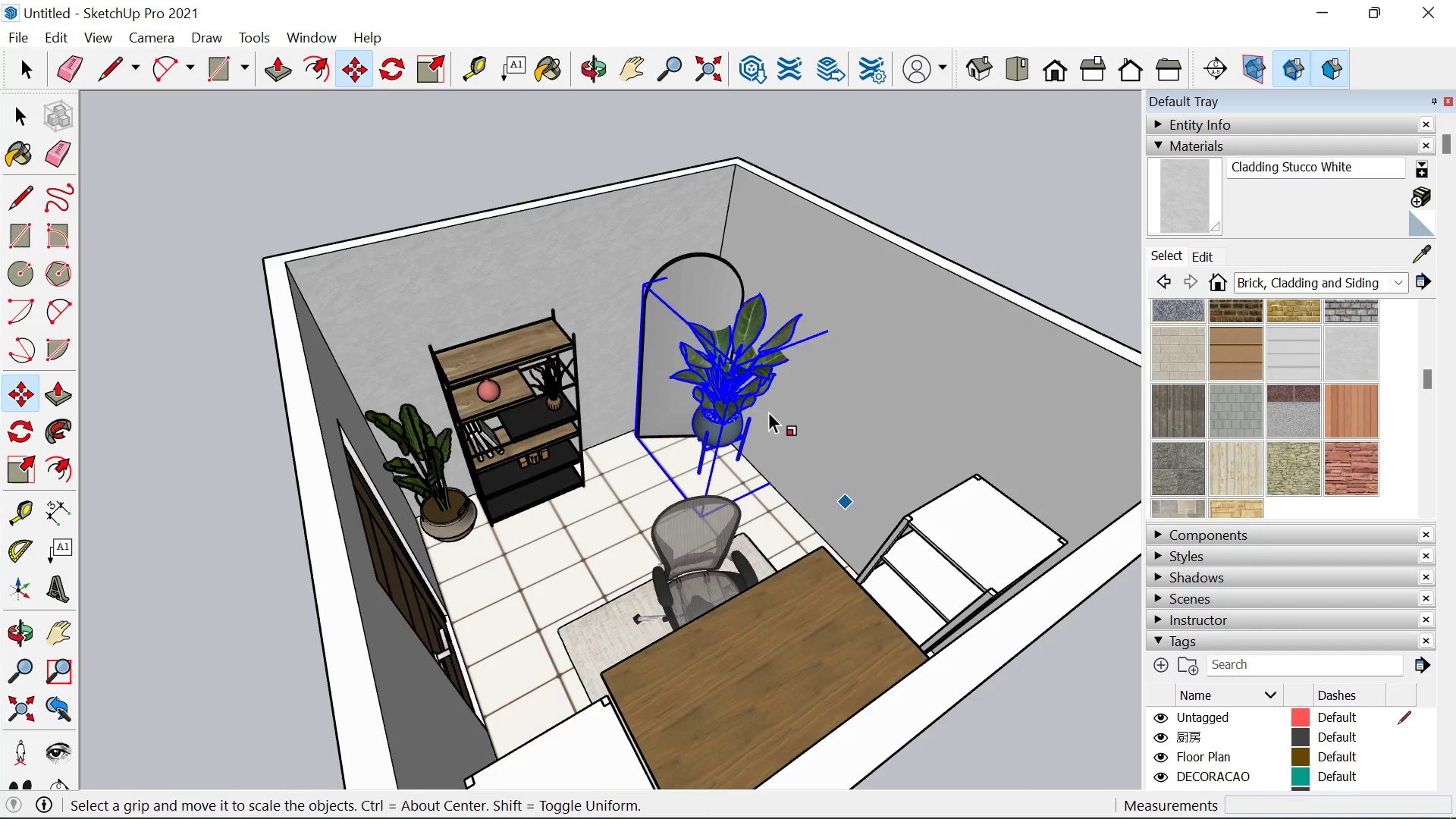 
left_click([601, 234])
 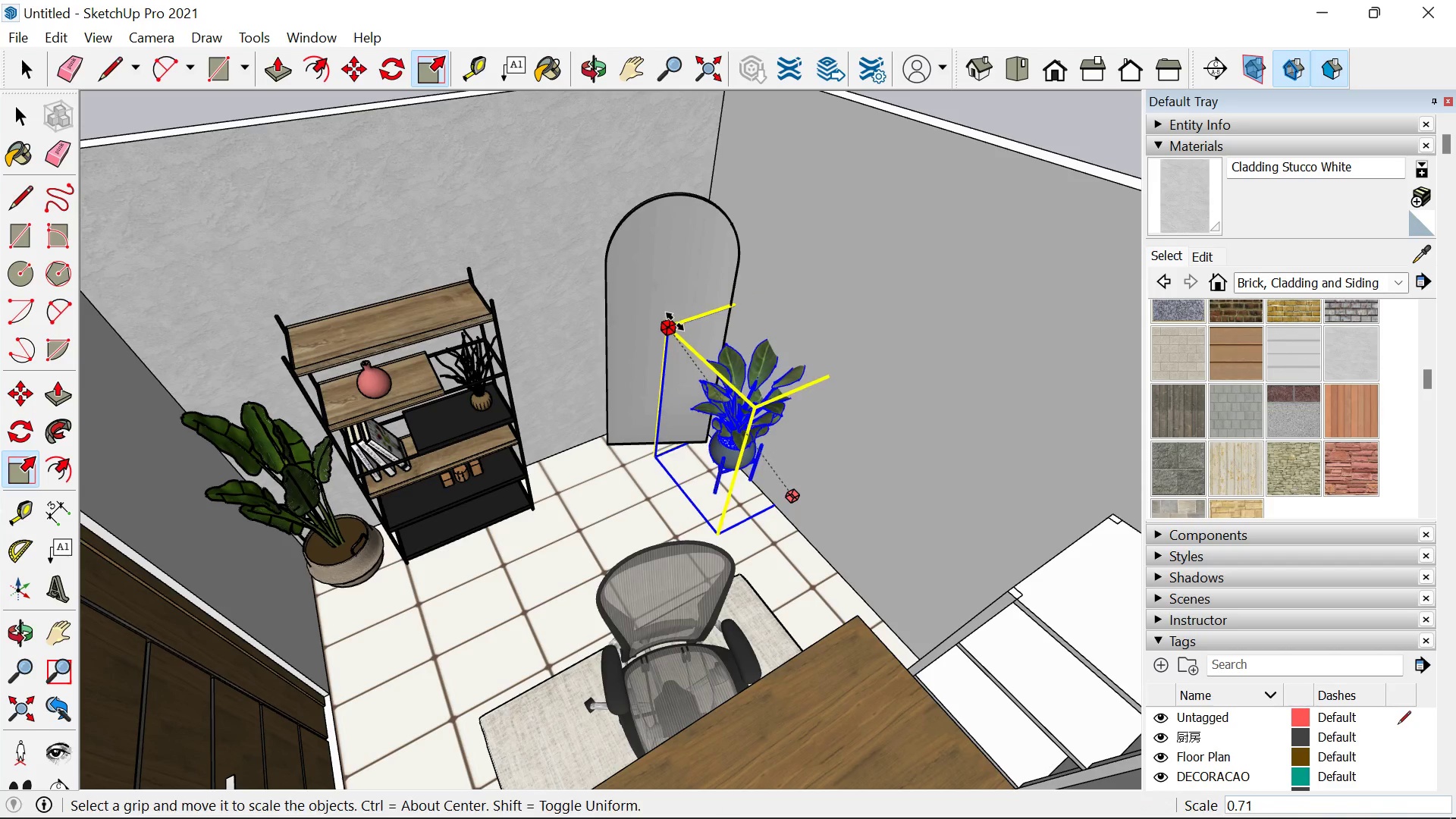 
left_click([670, 315])
 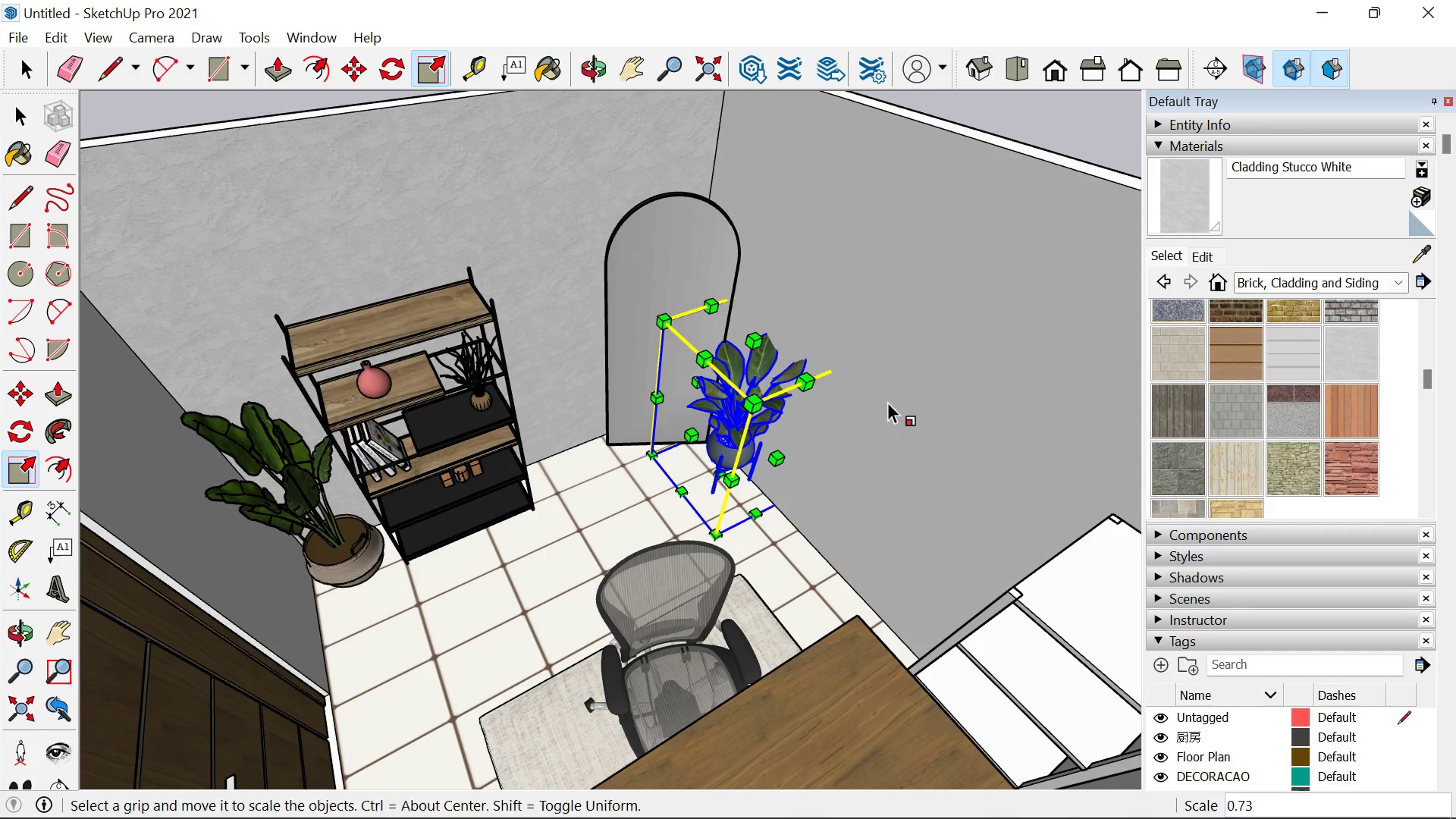 
key(Space)
 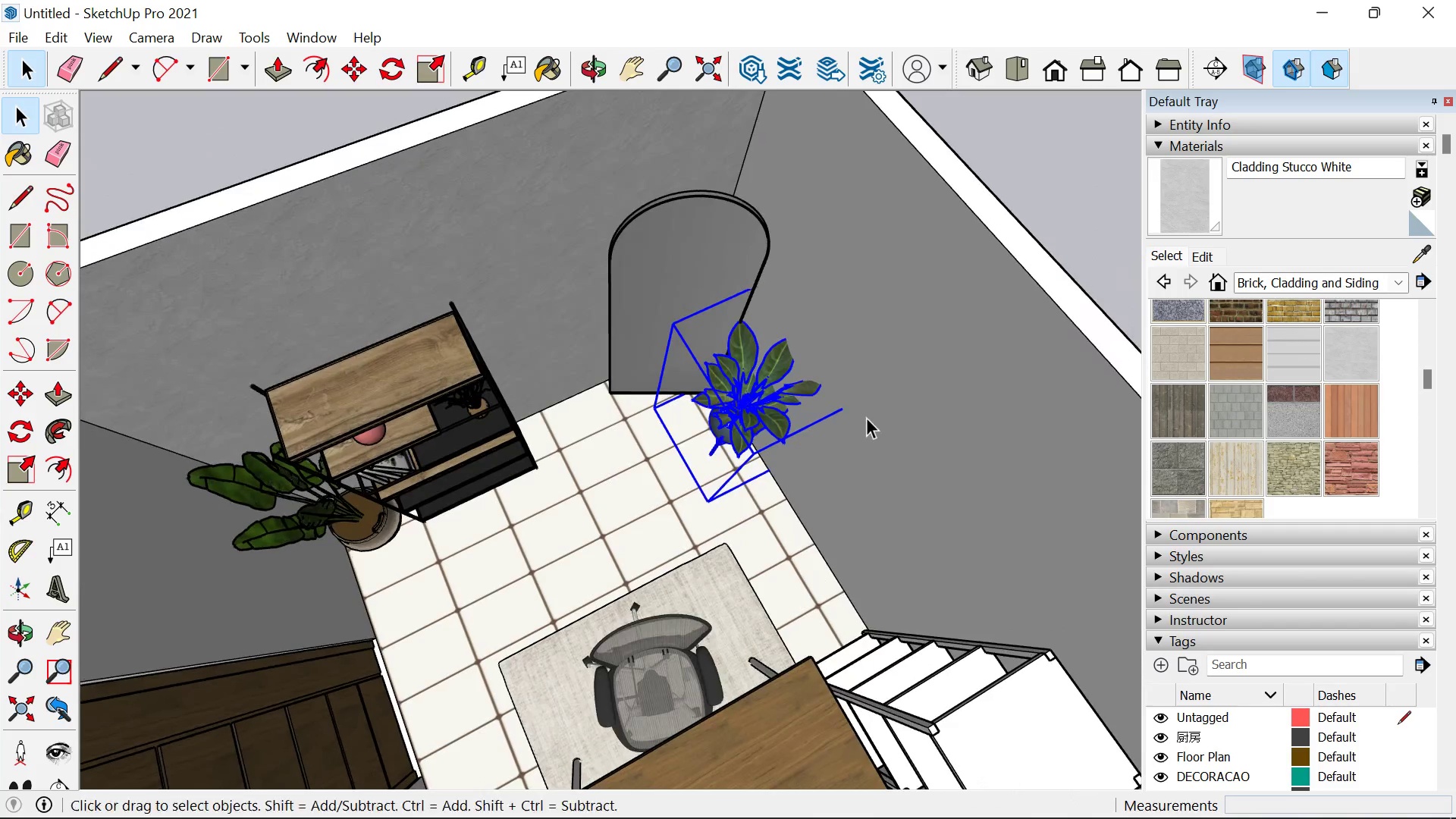 
key(M)
 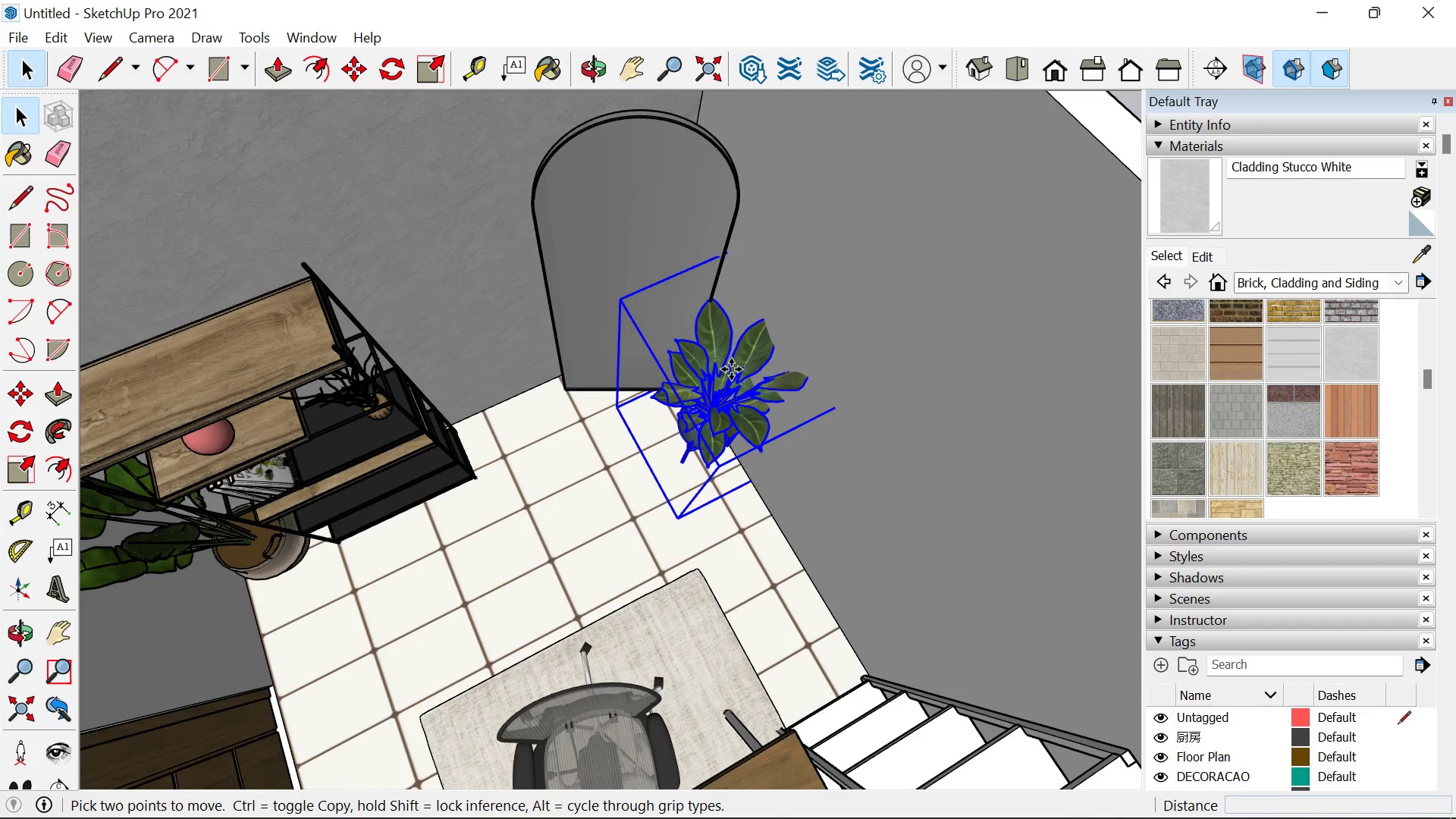 
scroll: coordinate [867, 412], scroll_direction: up, amount: 4.0
 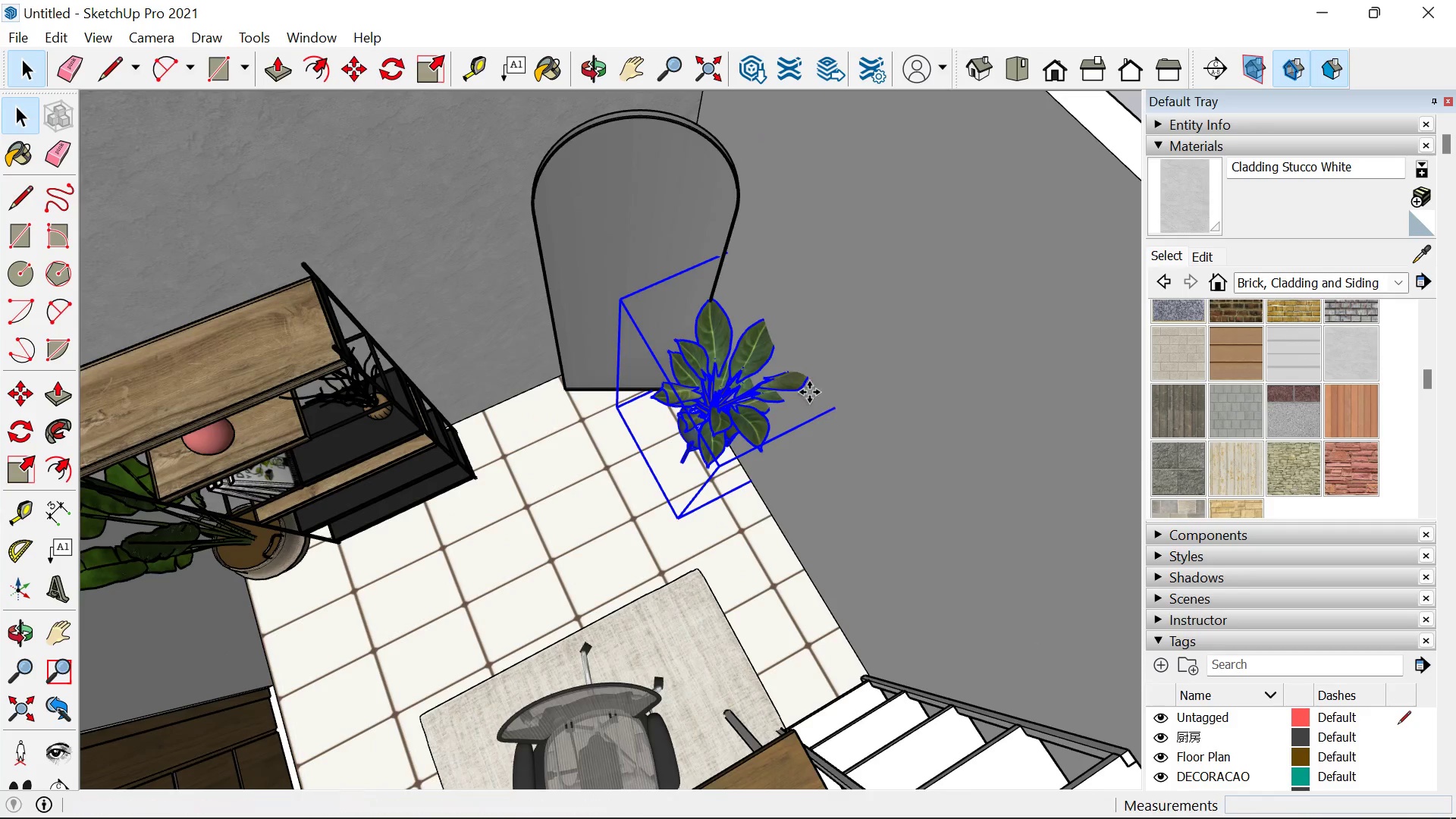 
left_click([743, 369])
 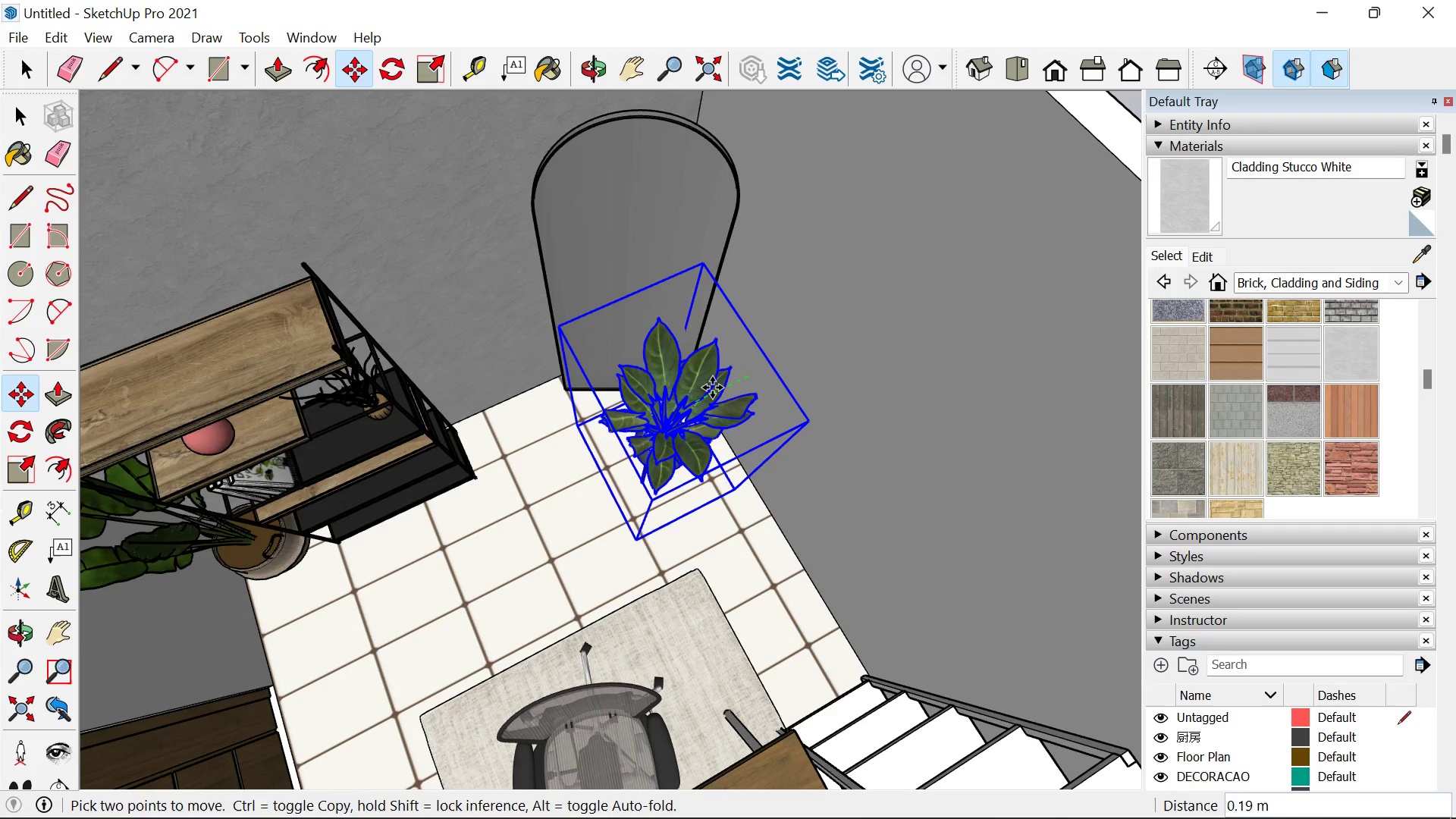 
left_click([714, 386])
 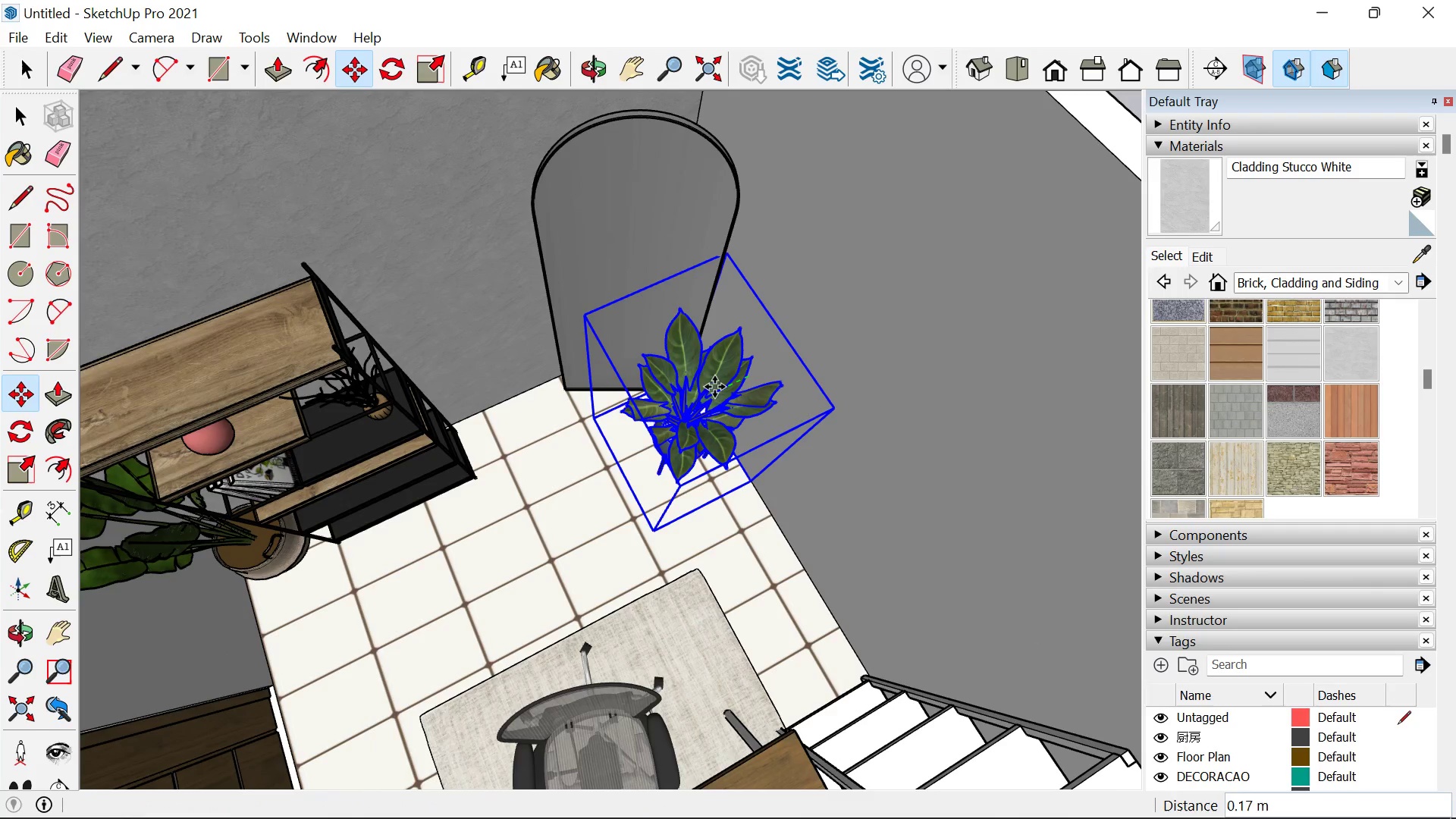 
key(Space)
 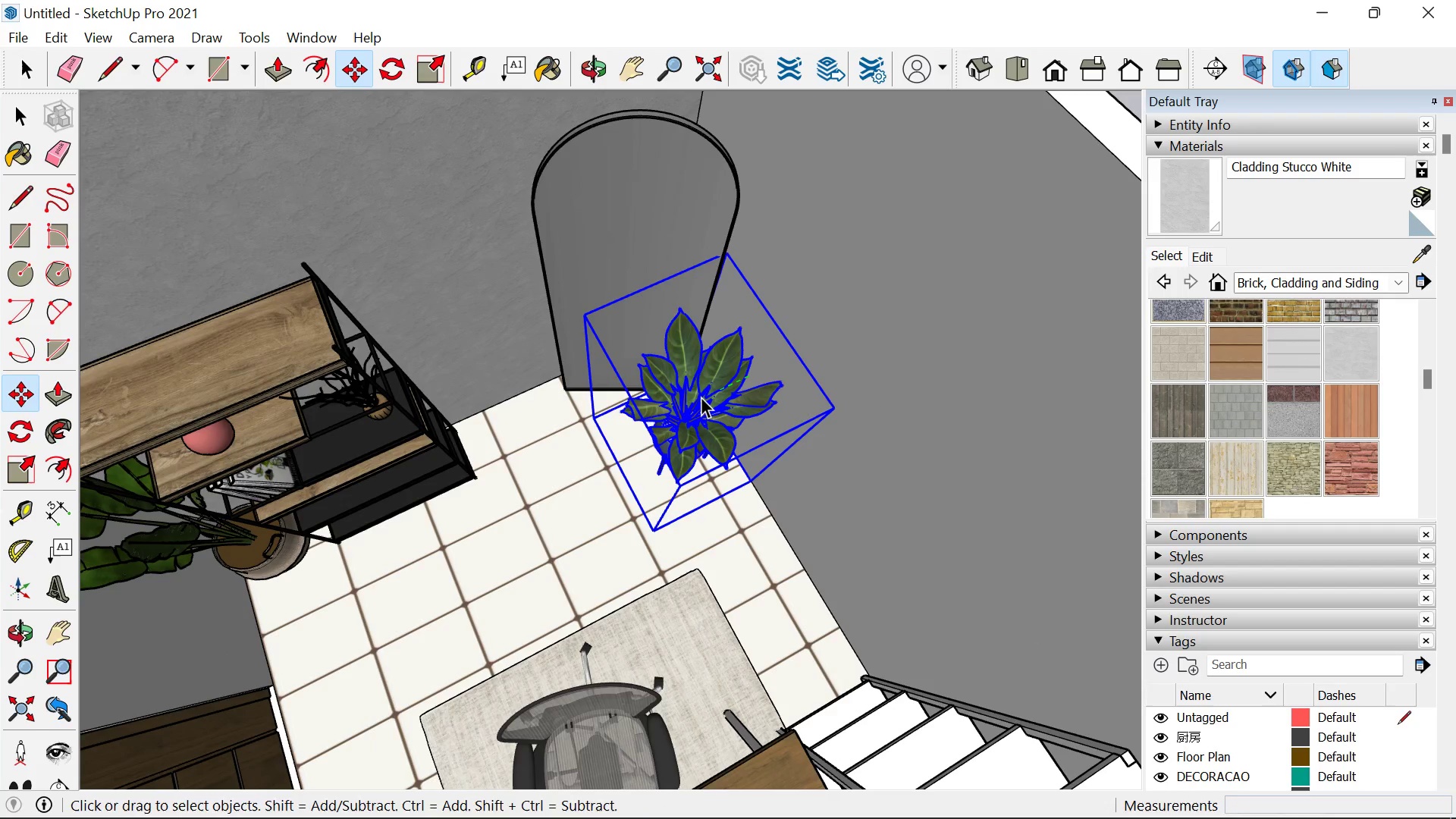 
scroll: coordinate [702, 396], scroll_direction: down, amount: 10.0
 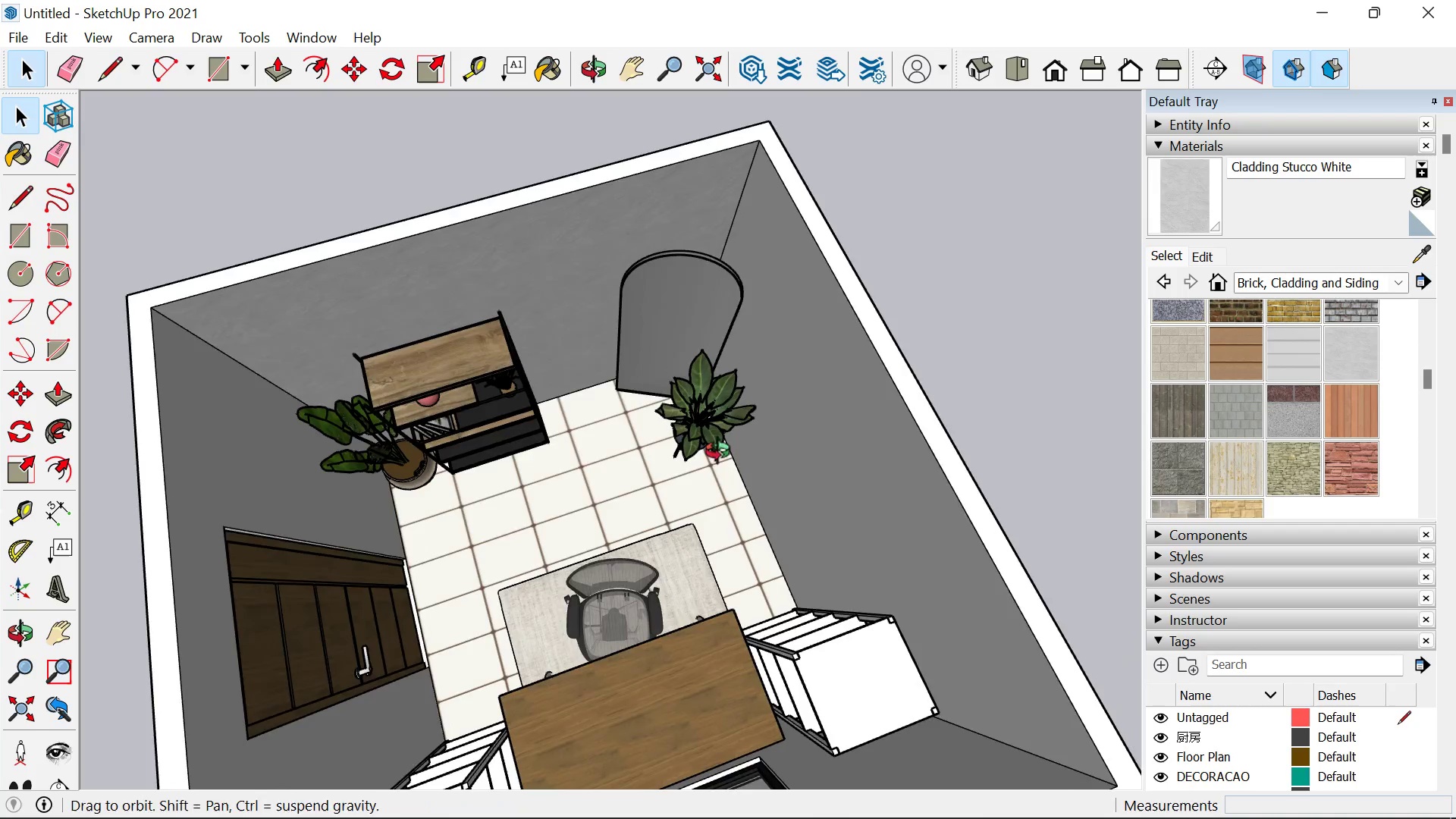 
left_click([661, 414])
 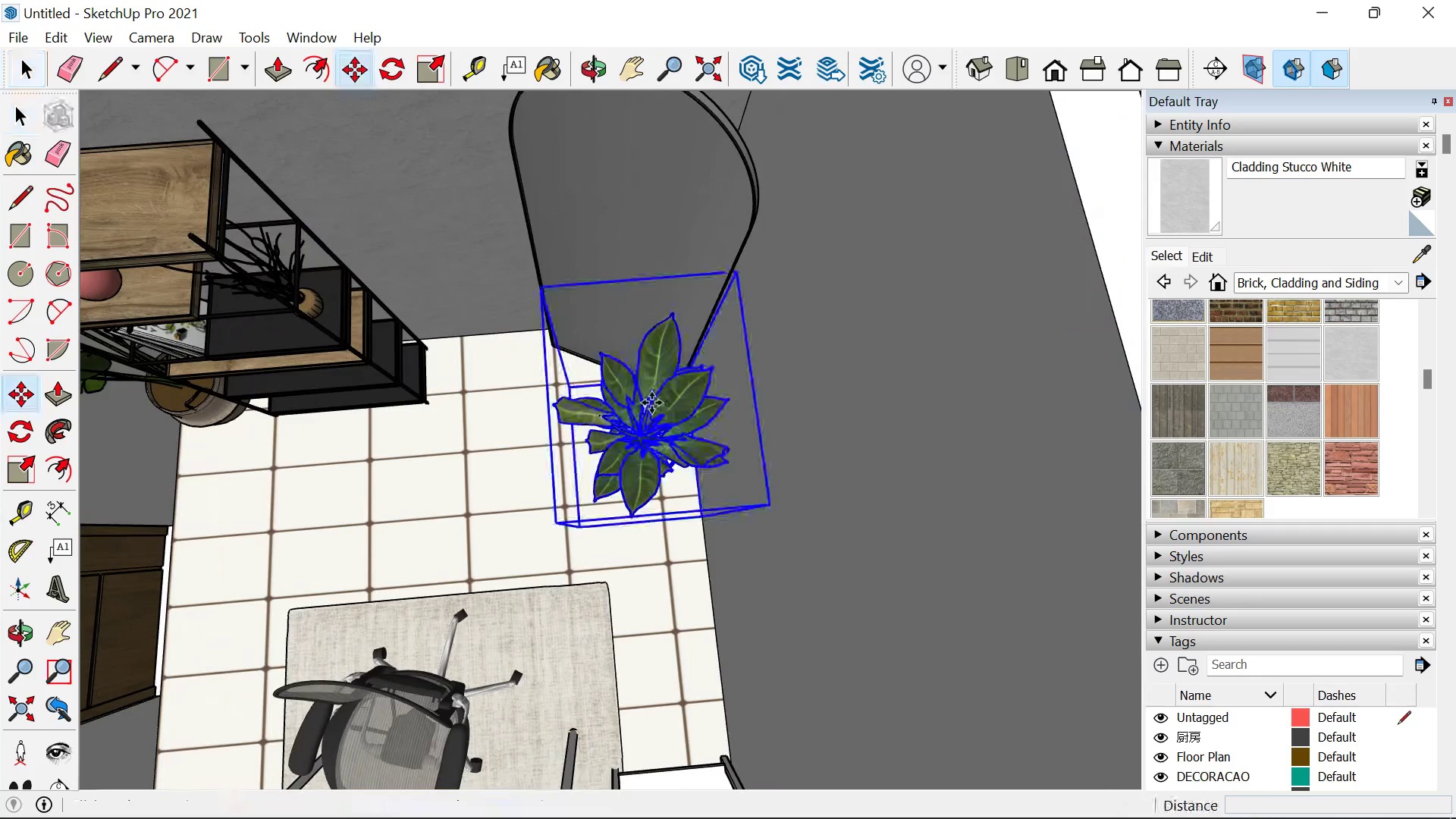 
scroll: coordinate [817, 440], scroll_direction: up, amount: 13.0
 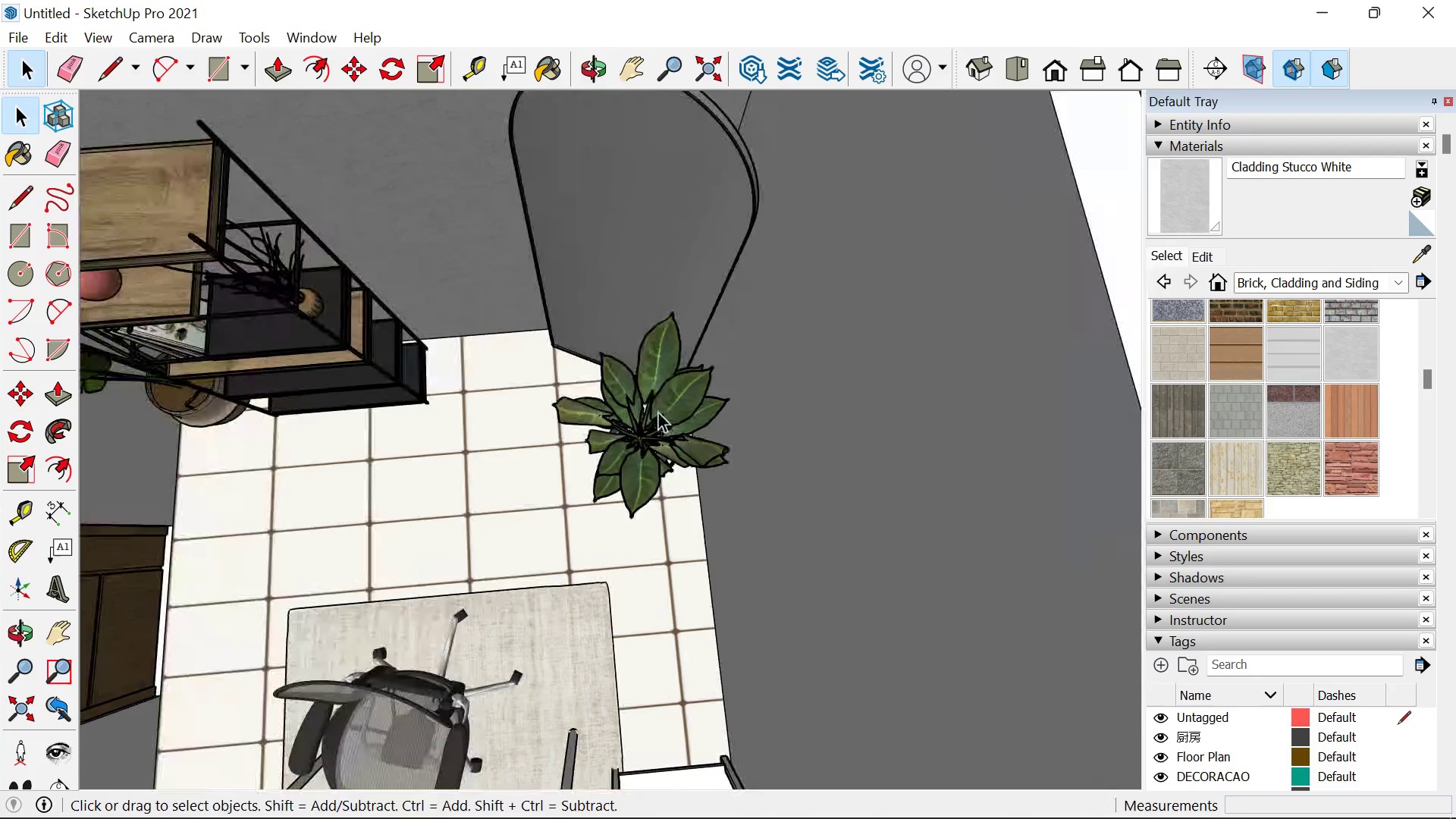 
key(M)
 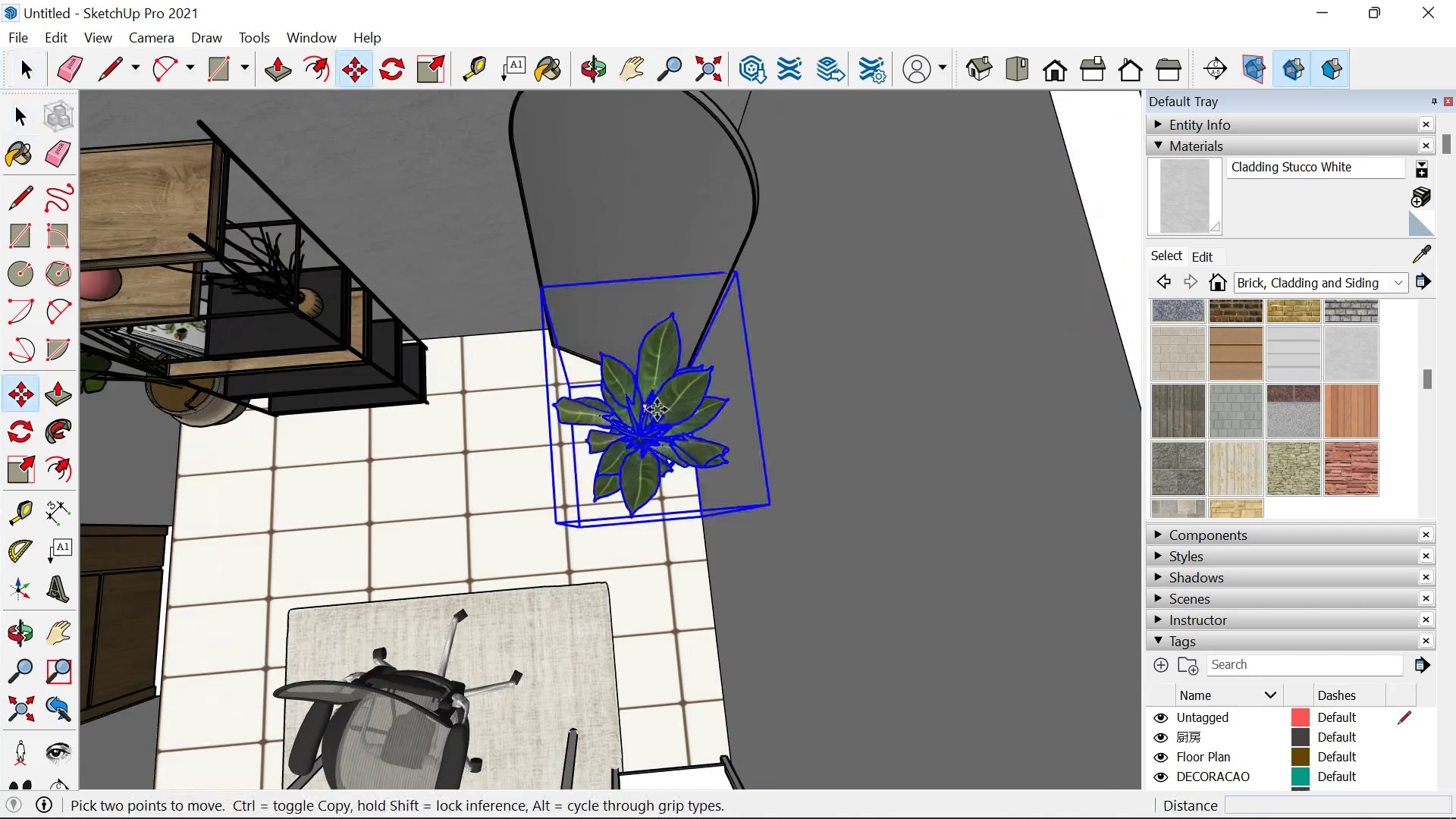 
left_click([655, 409])
 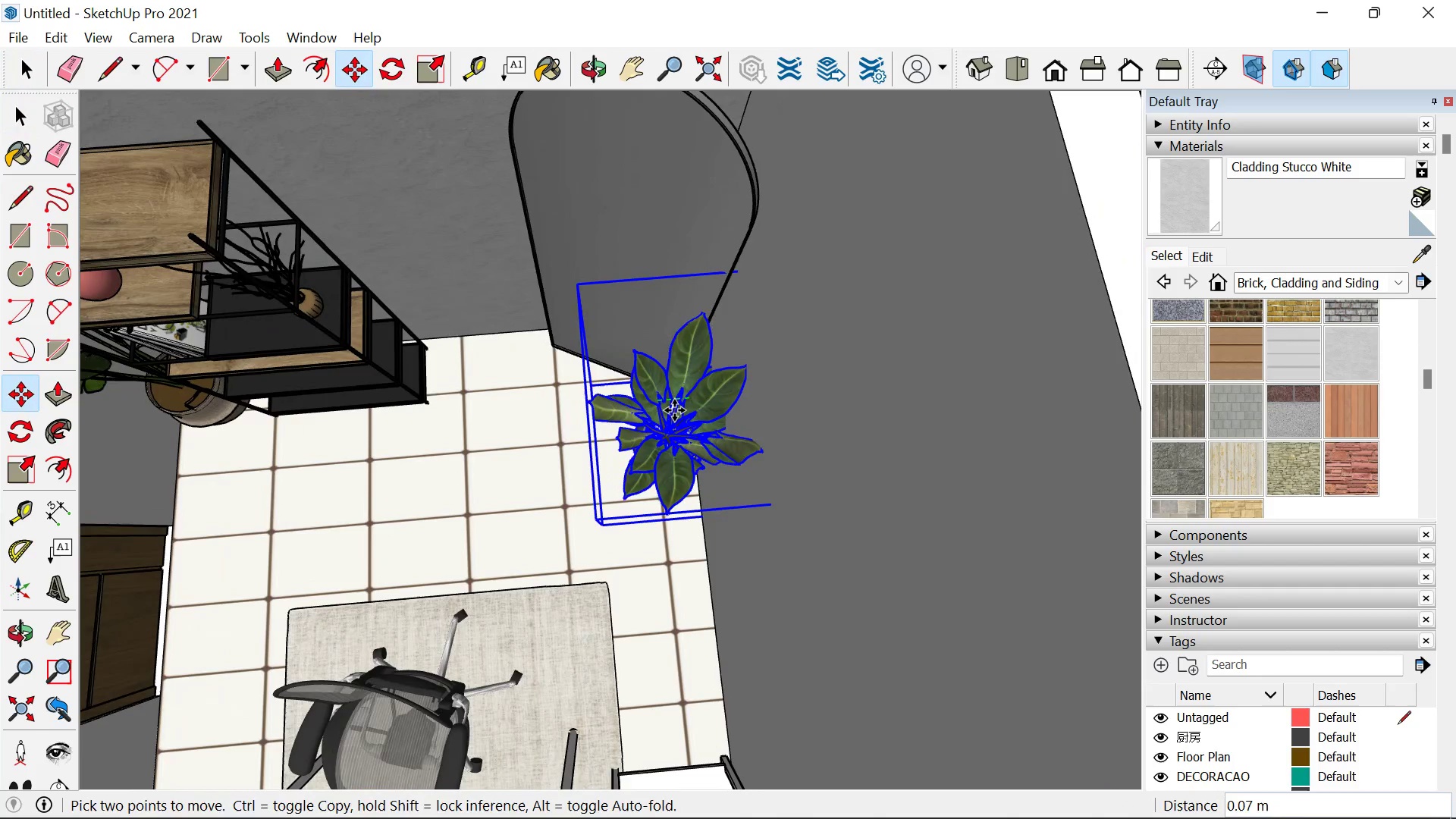 
left_click([672, 411])
 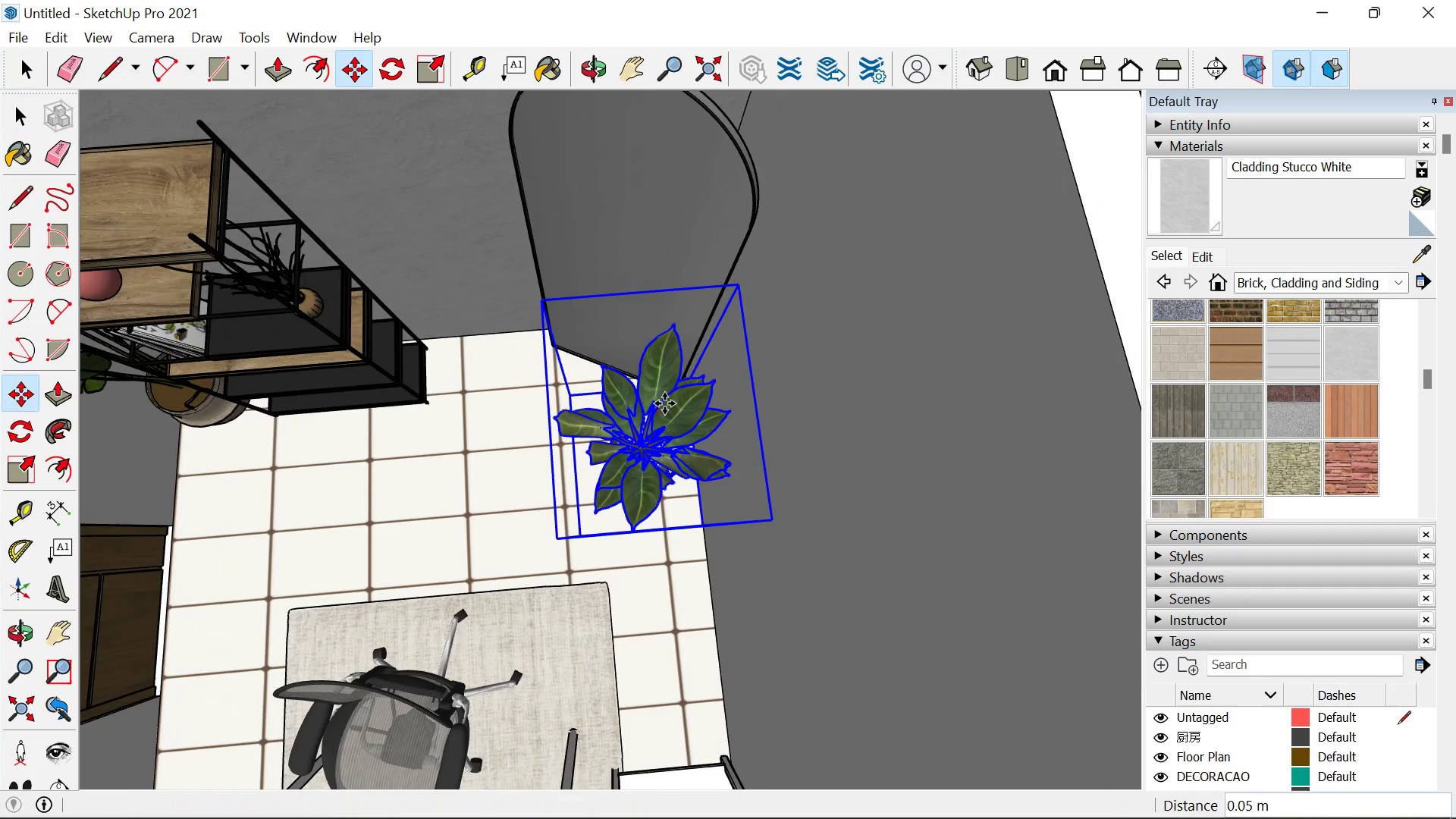 
key(Space)
 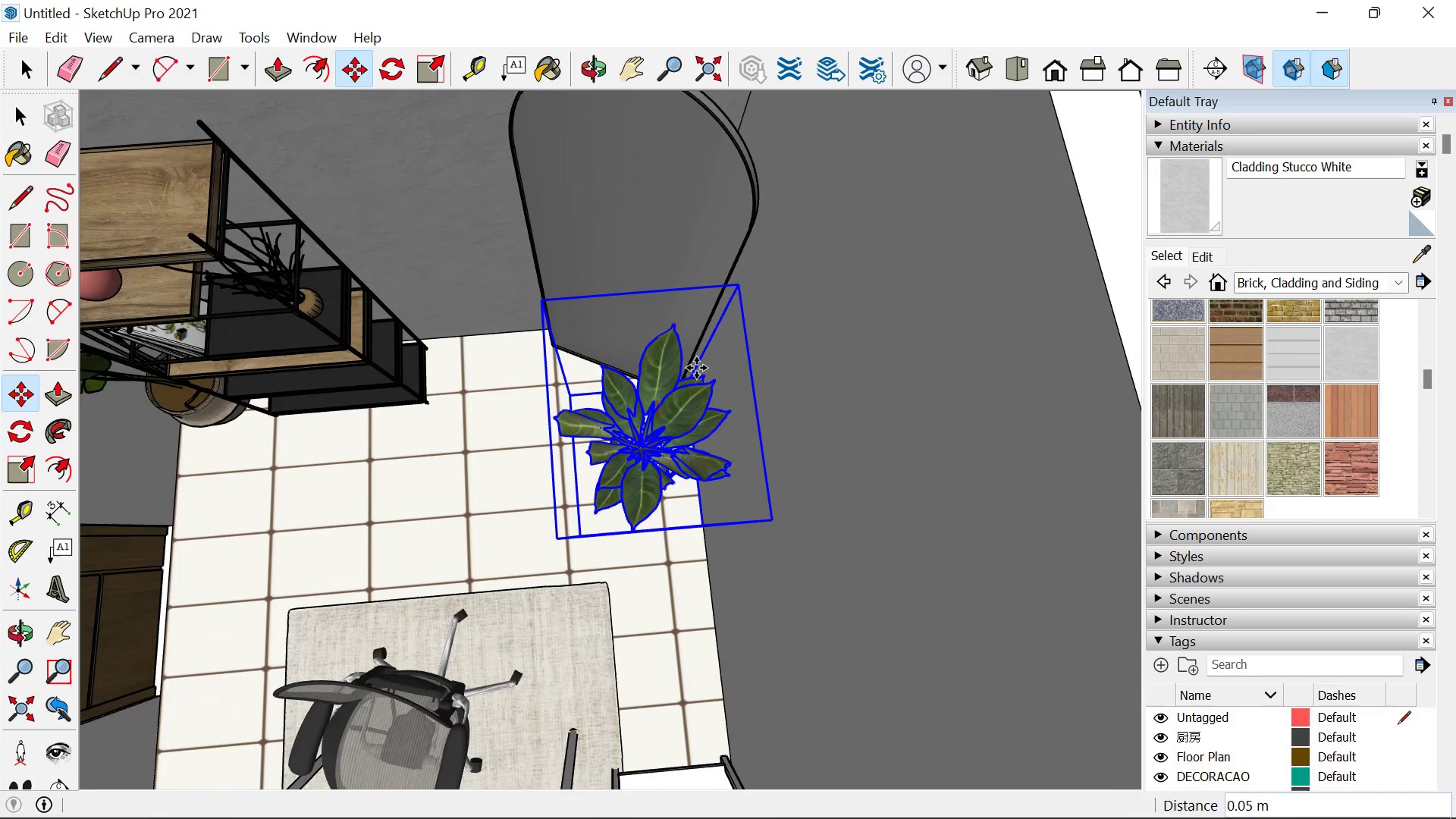 
left_click([1054, 299])
 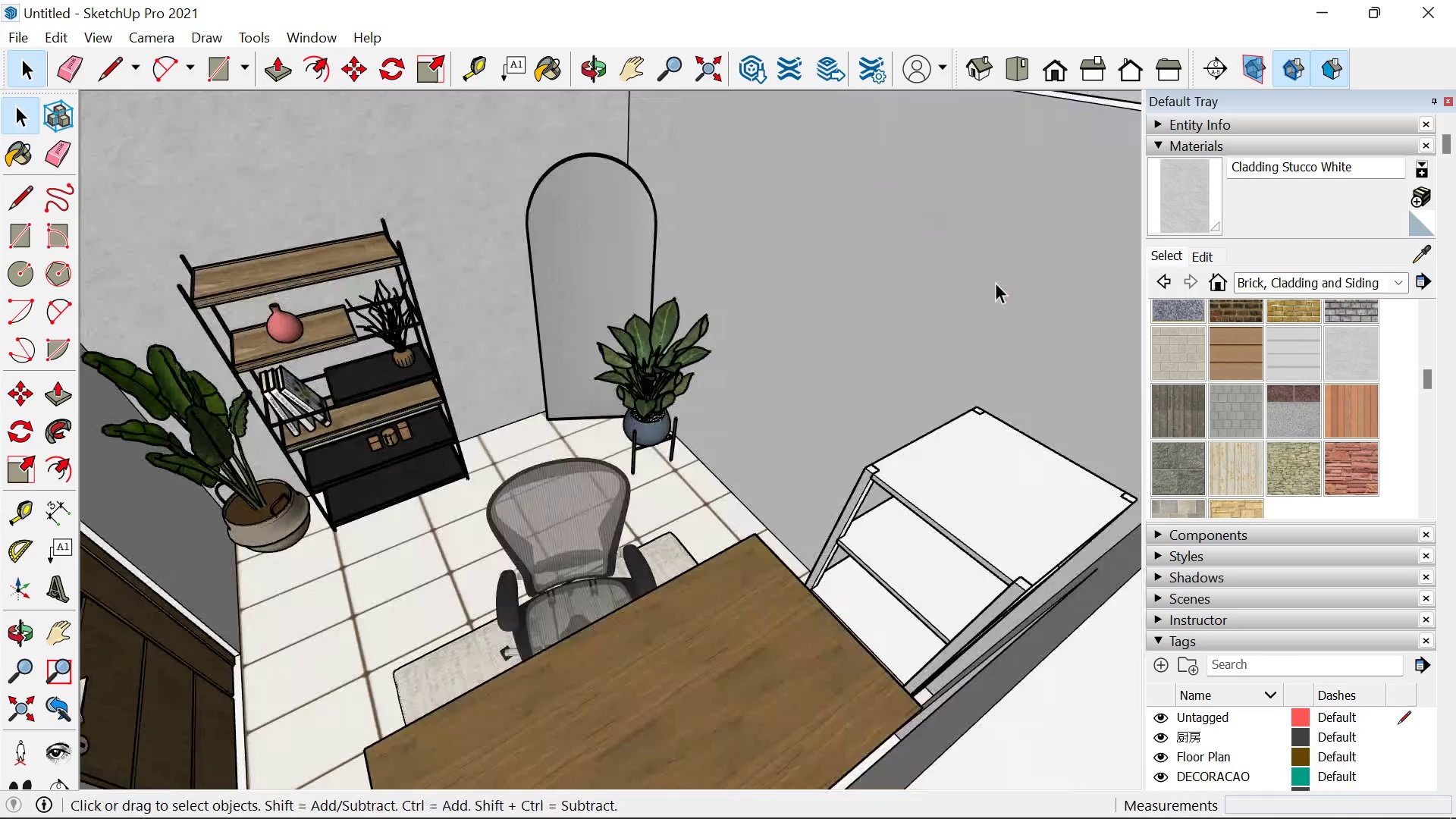 
scroll: coordinate [954, 273], scroll_direction: down, amount: 16.0
 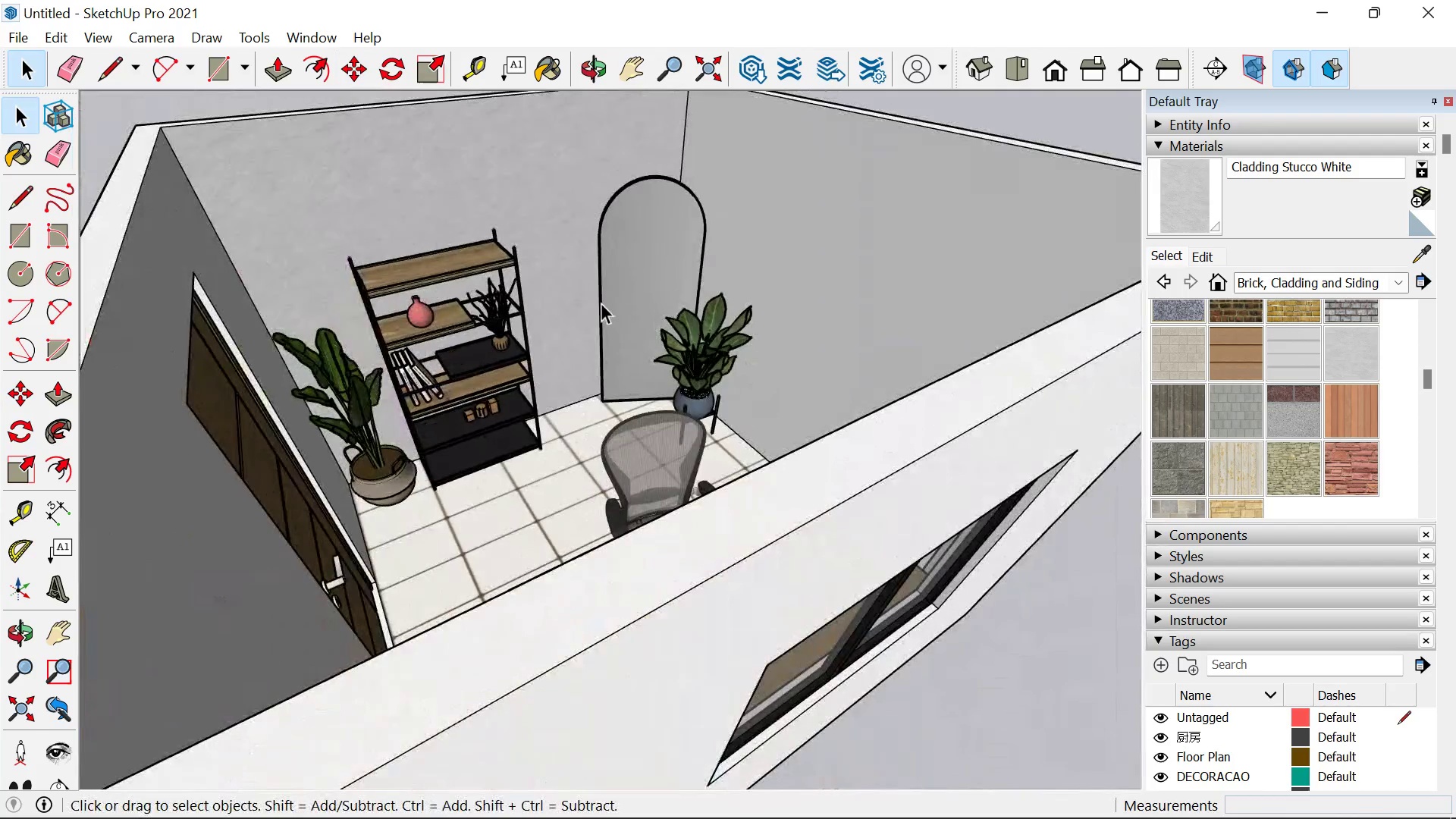 
scroll: coordinate [790, 372], scroll_direction: up, amount: 9.0
 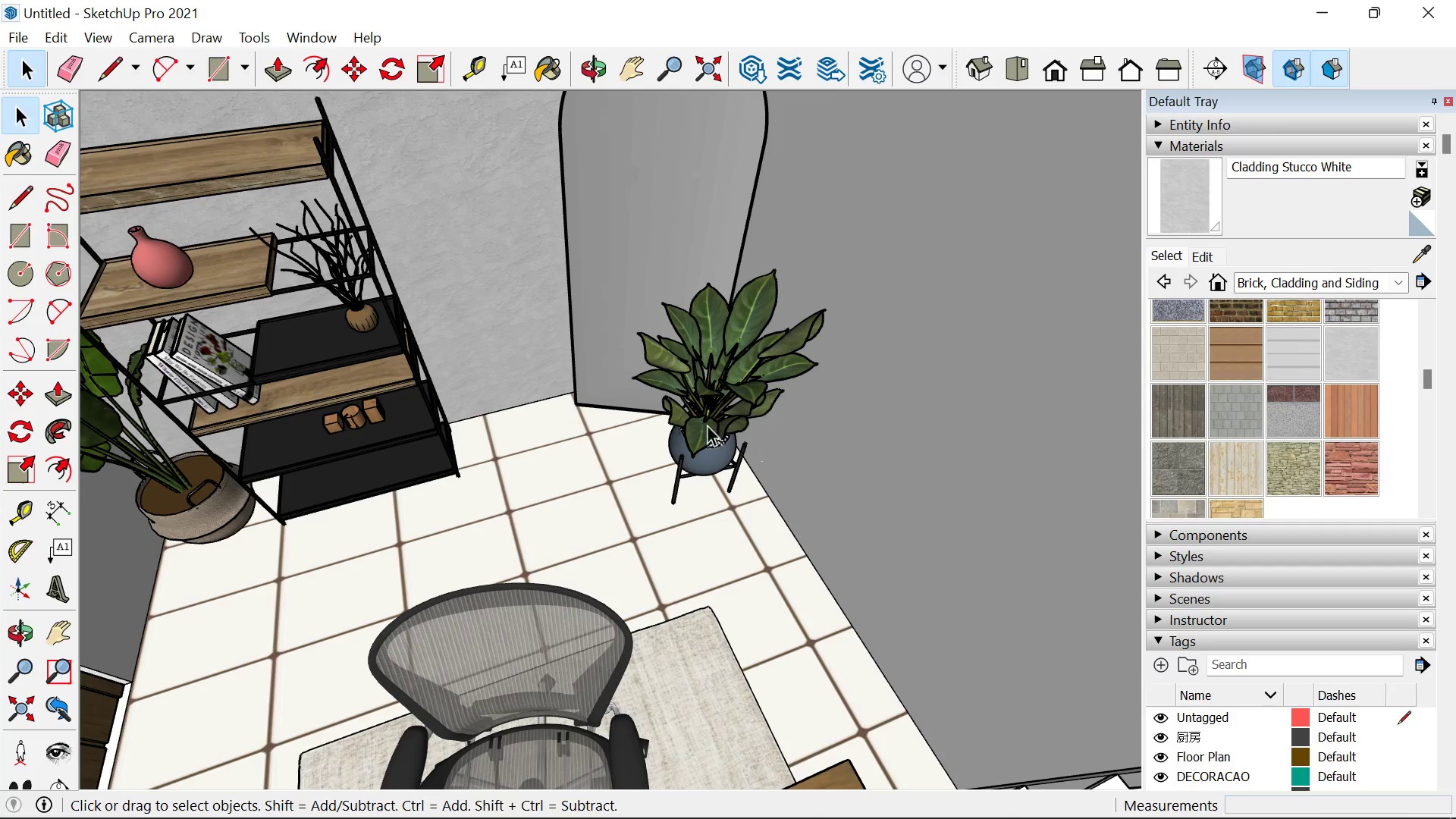 
left_click([707, 424])
 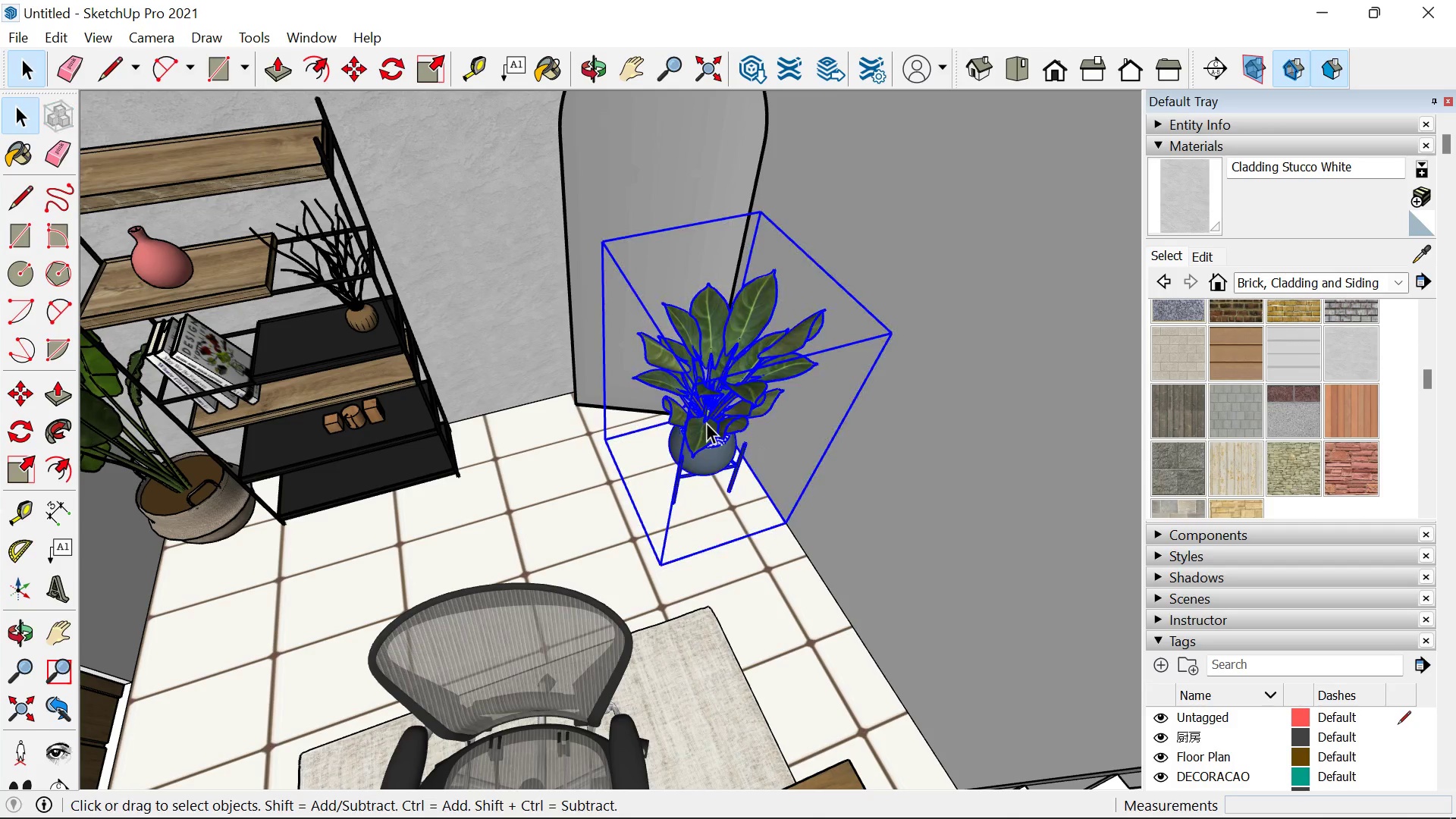 
key(Delete)
 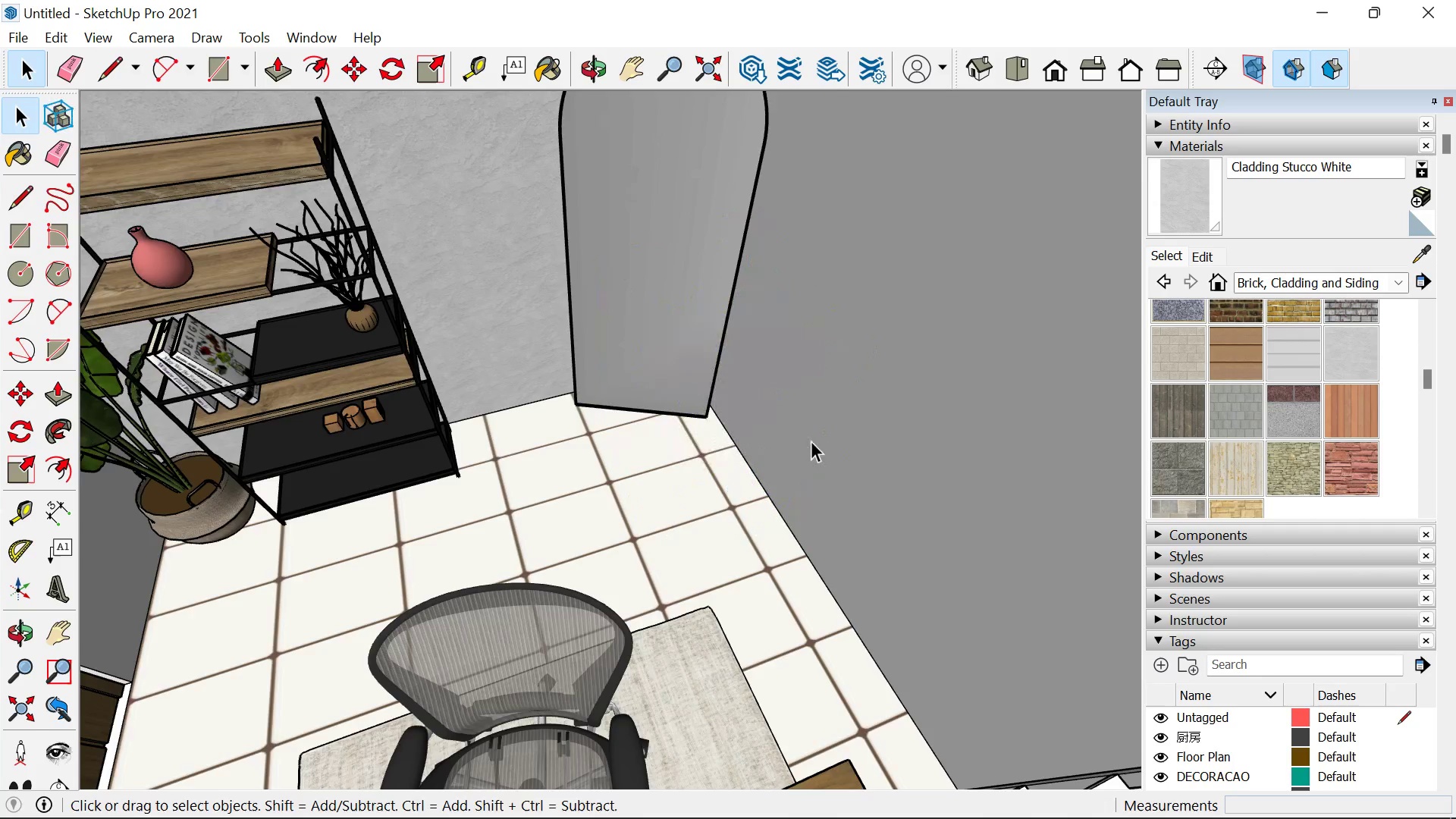 
scroll: coordinate [818, 443], scroll_direction: down, amount: 7.0
 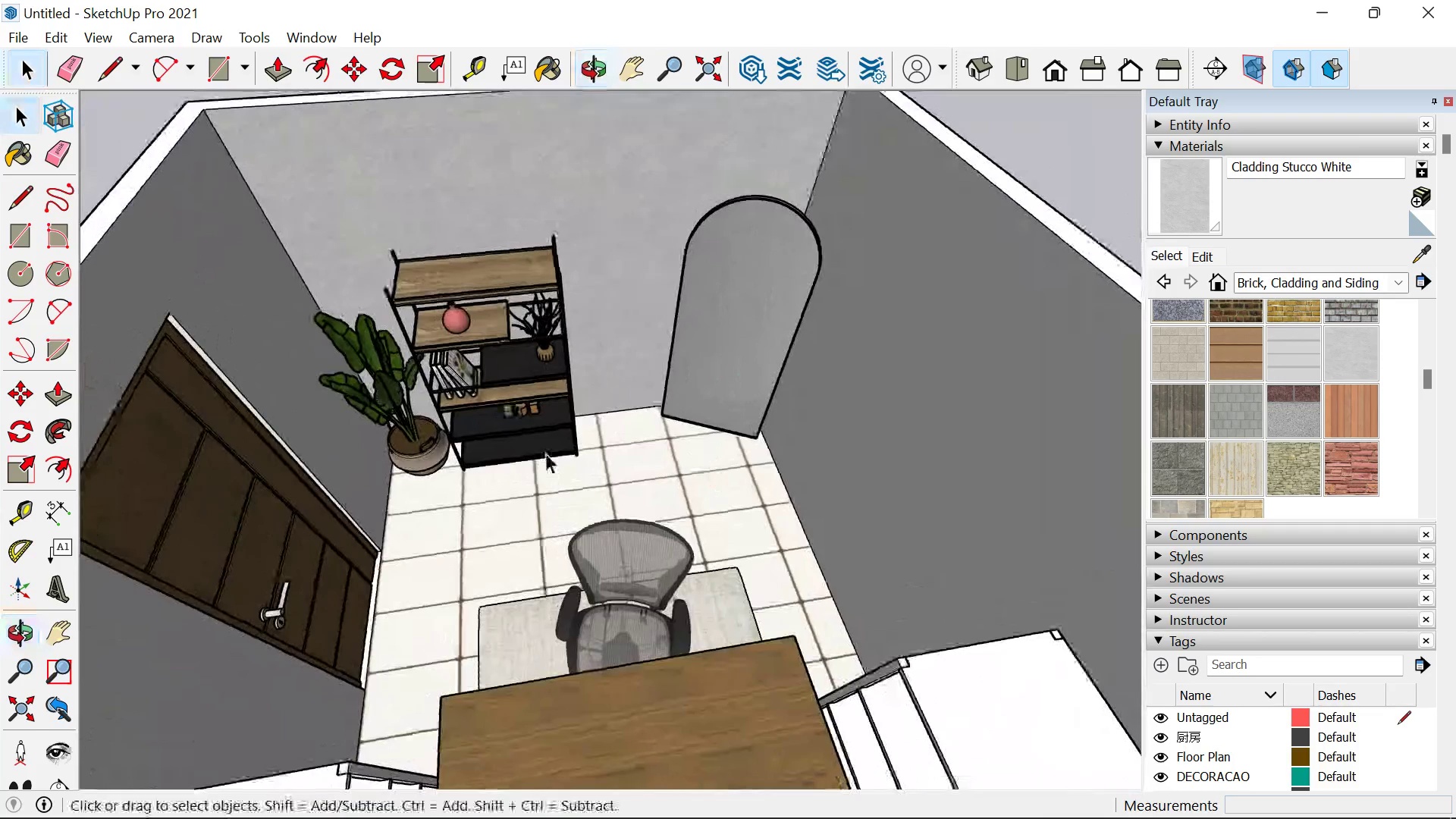 
left_click([406, 451])
 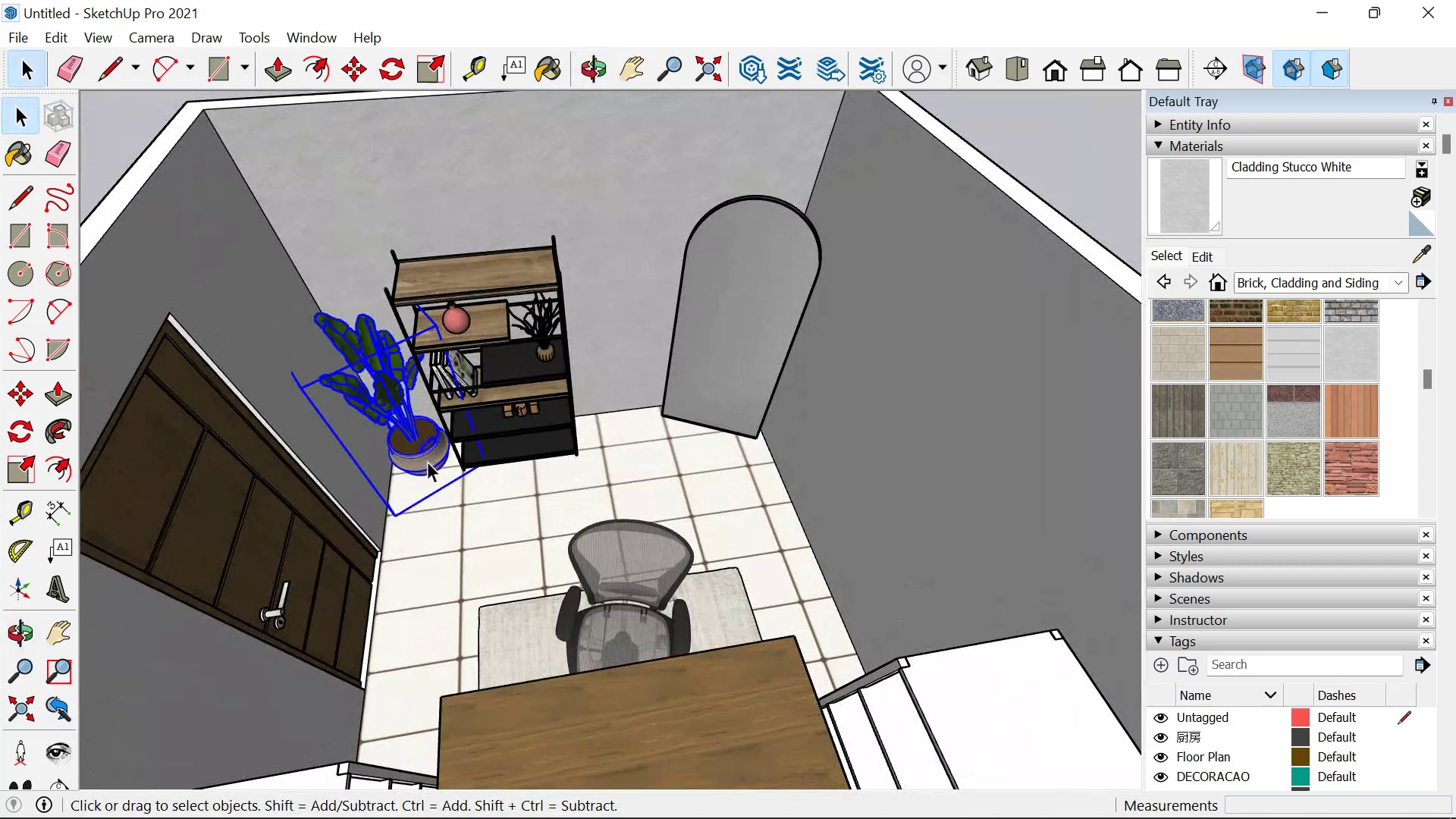 
key(M)
 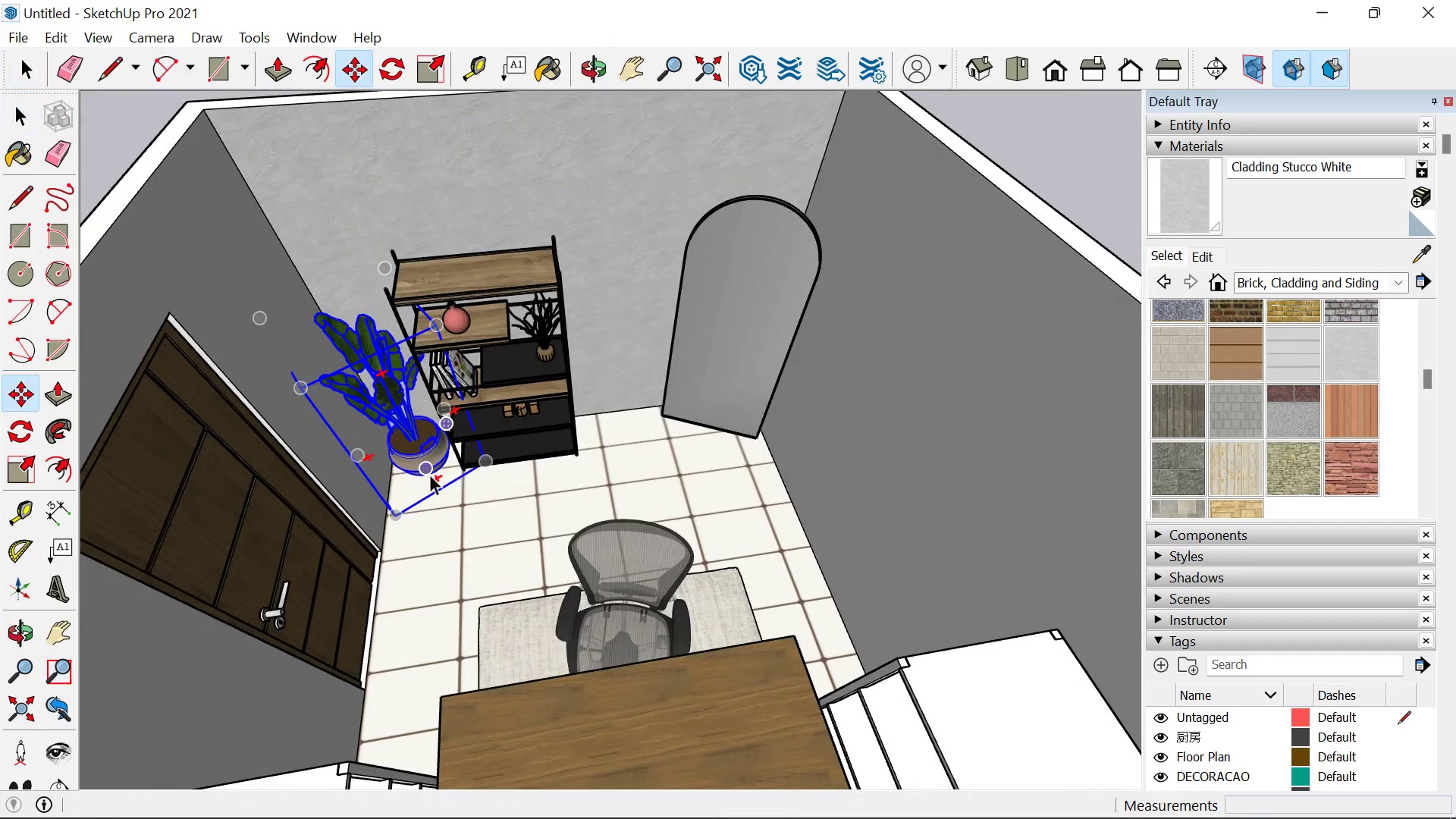 
key(Space)
 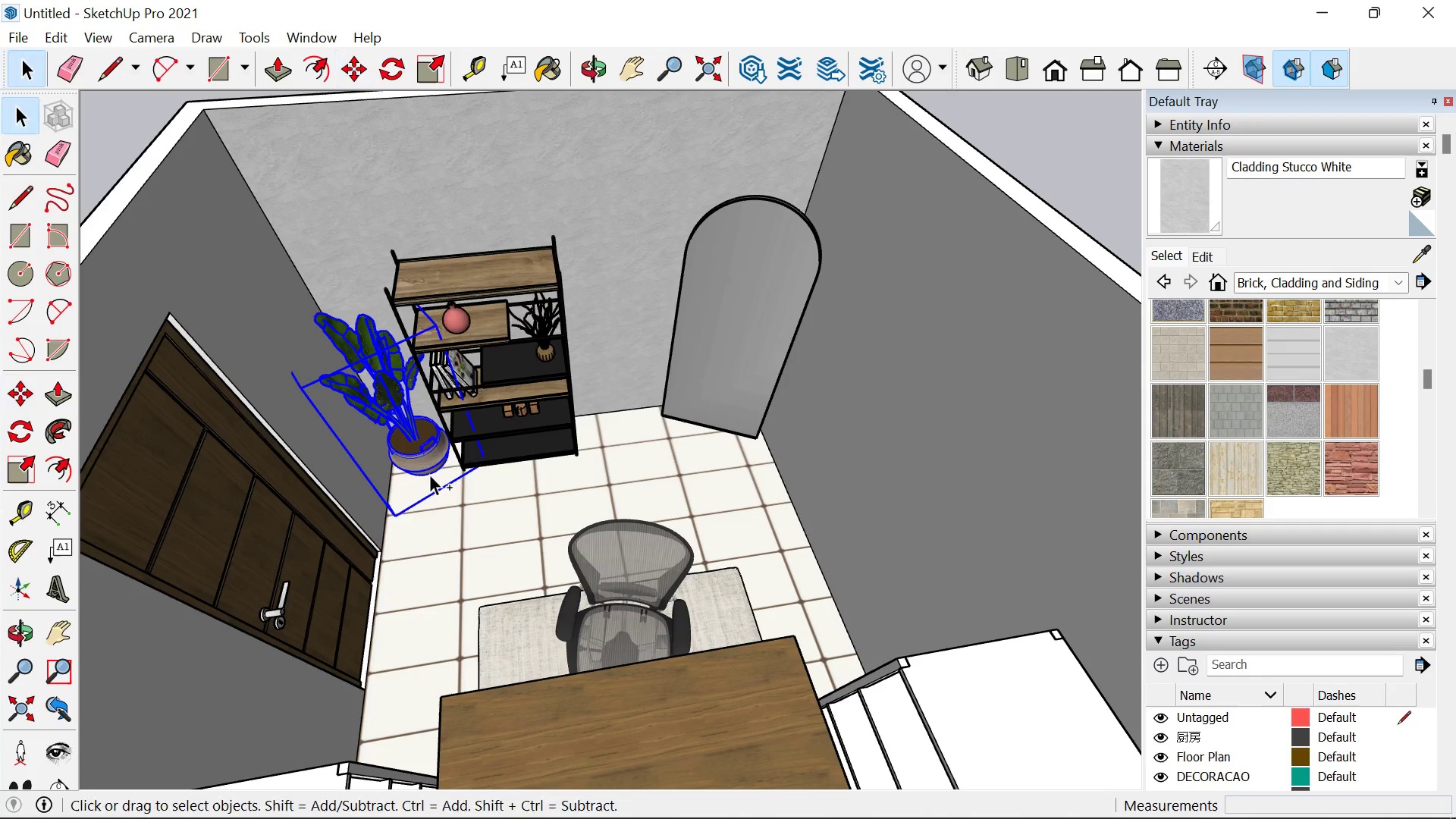 
key(Control+Z)
 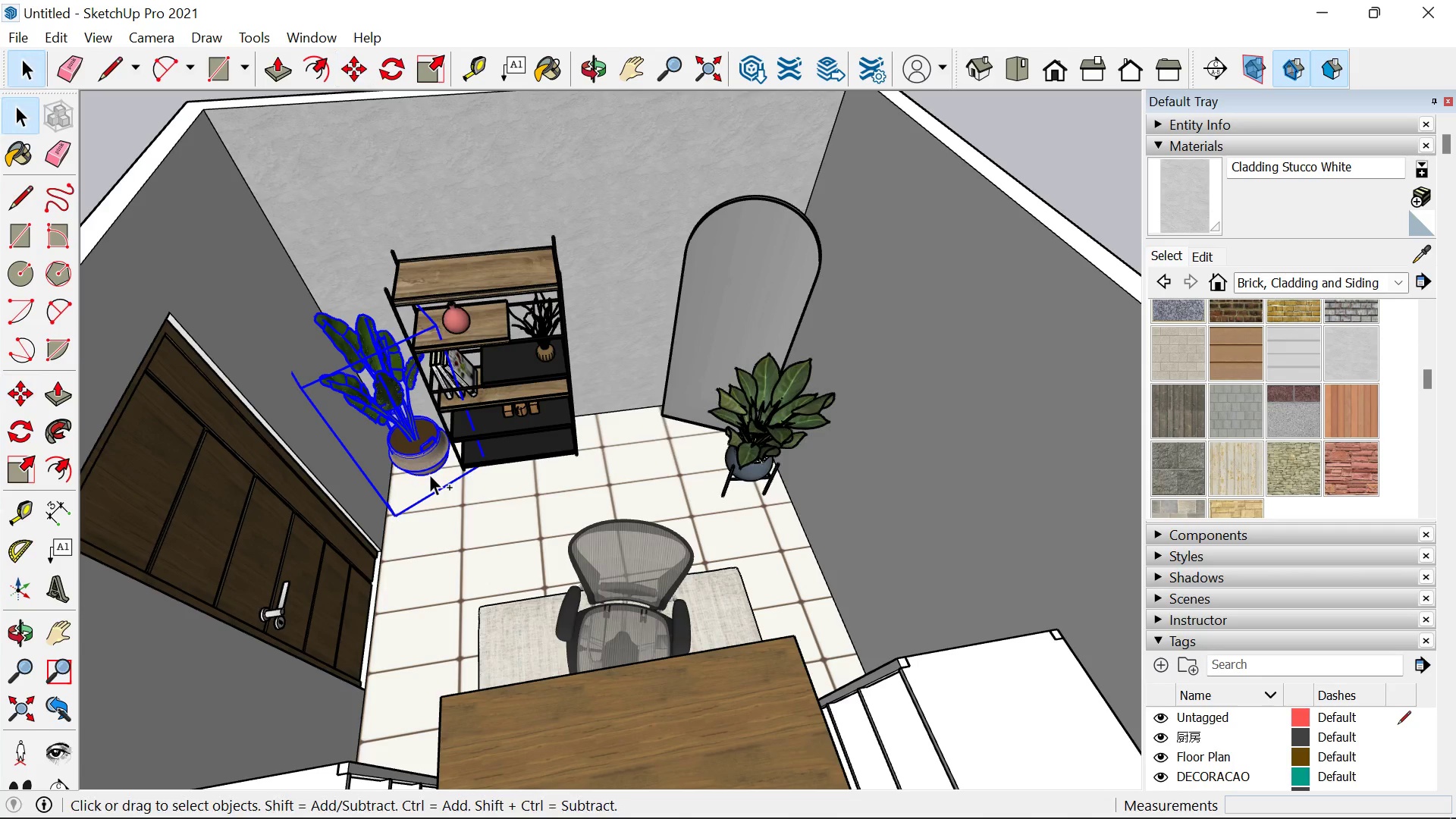 
key(Control+Z)
 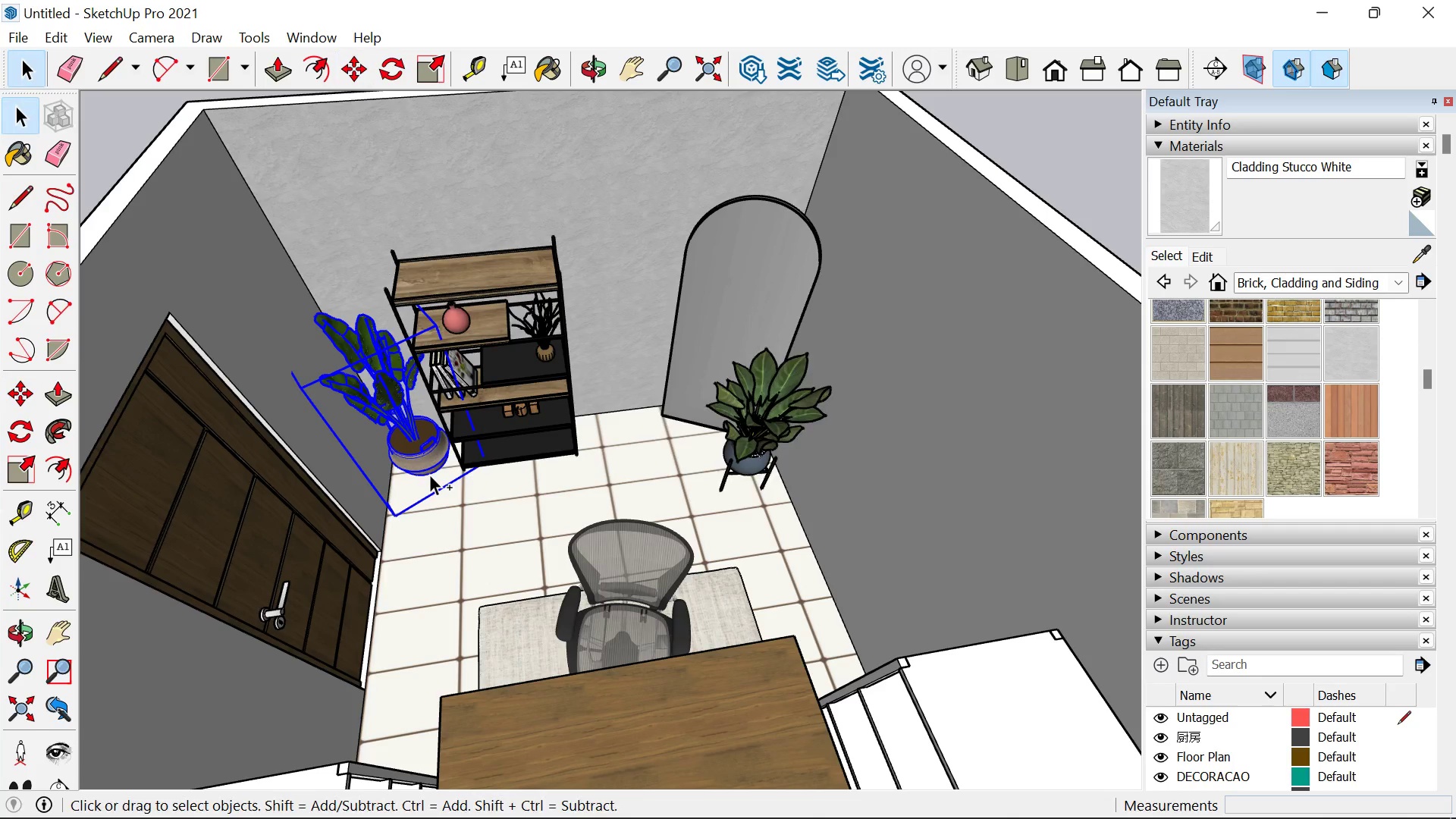 
key(Control+Z)
 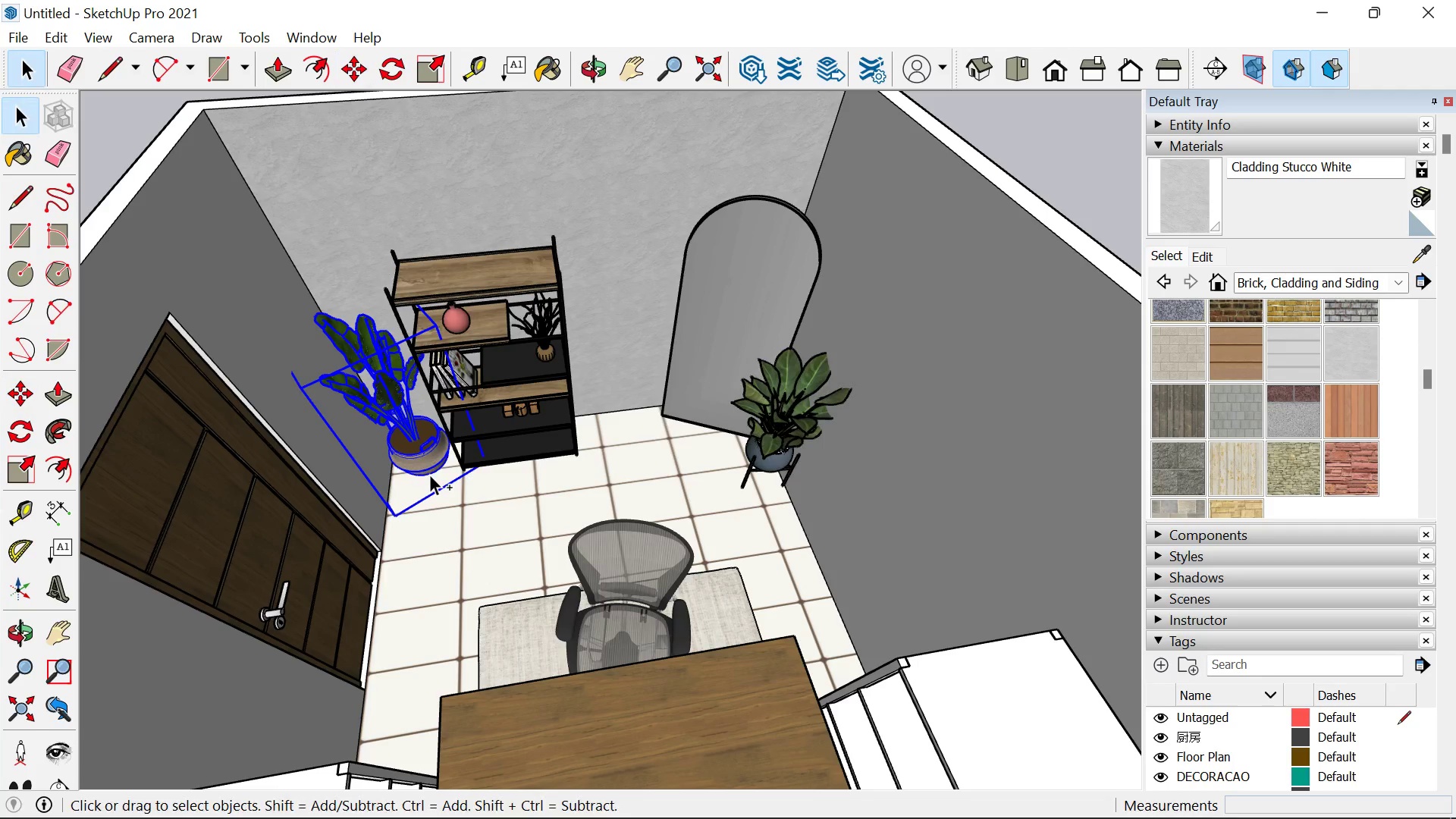 
key(Control+Z)
 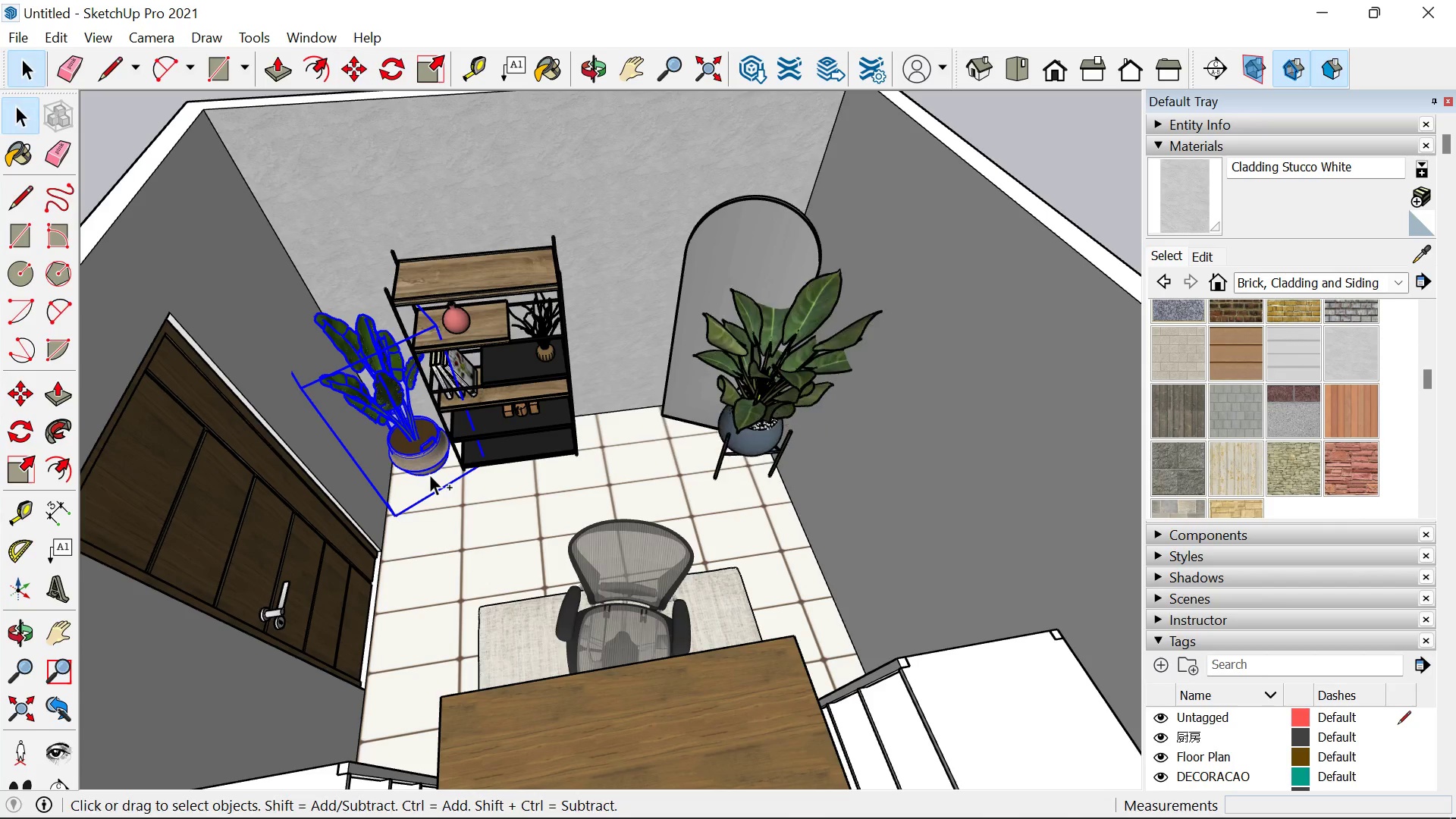 
key(Control+Z)
 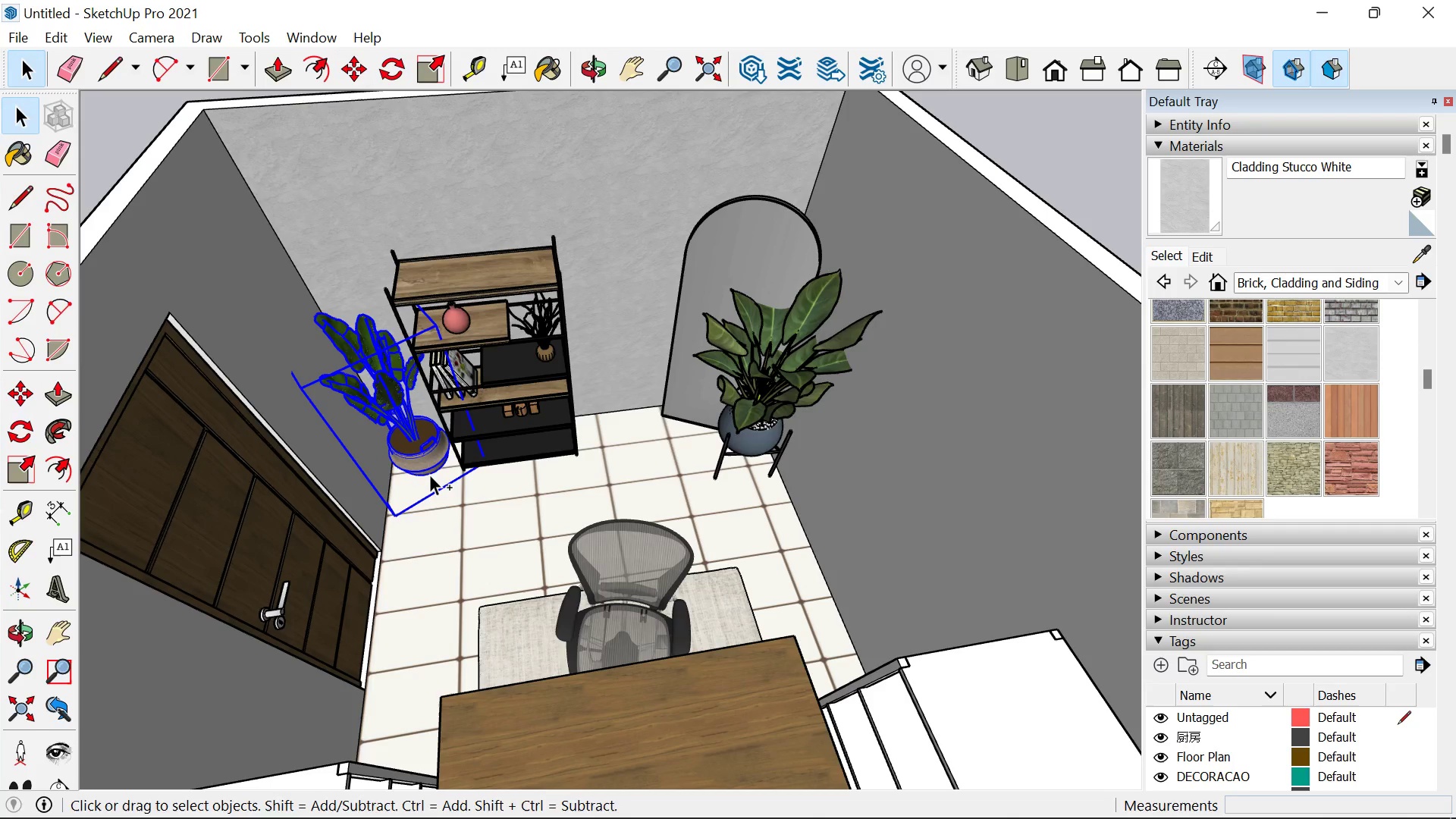 
key(Control+Z)
 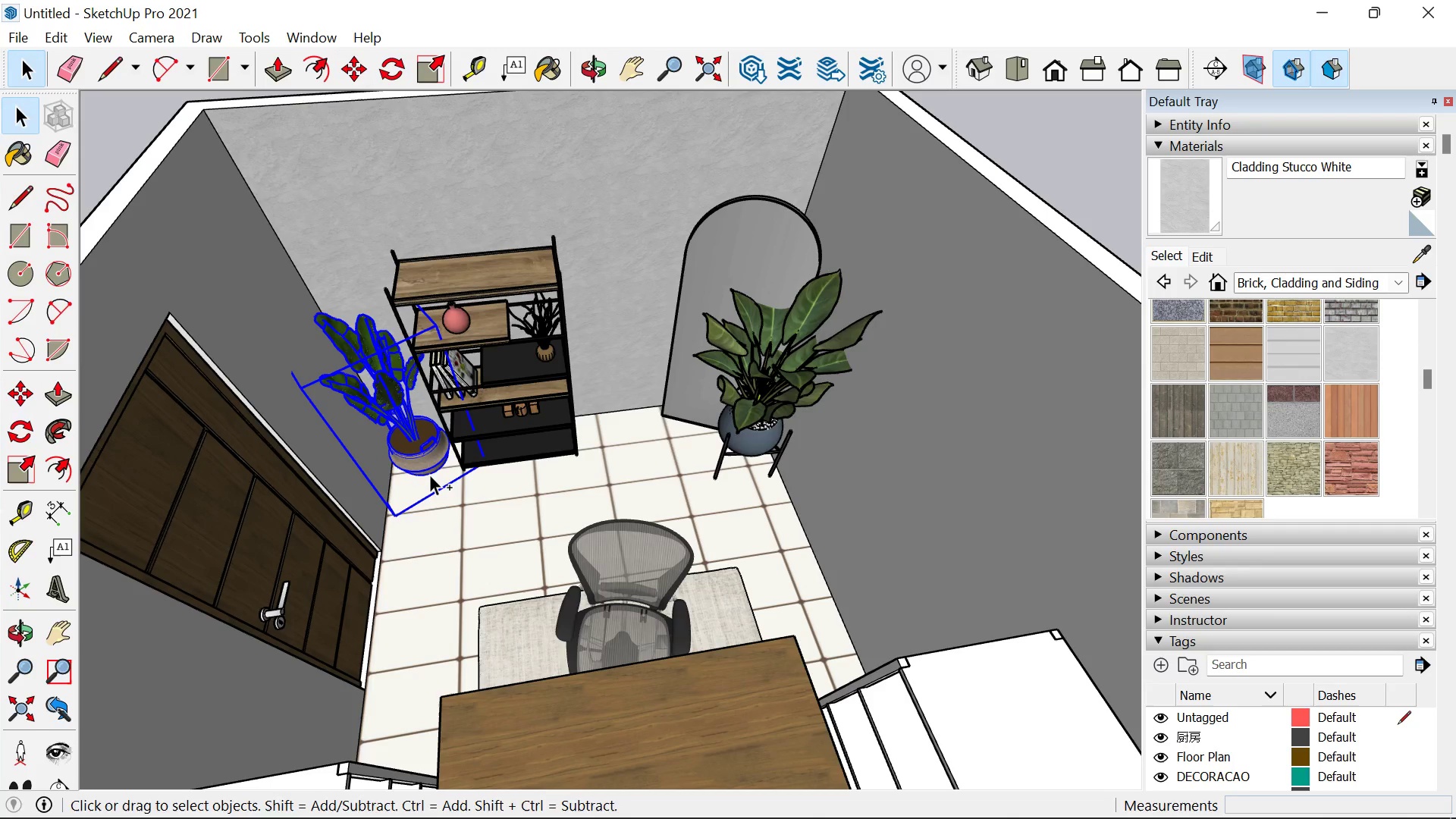 
key(Control+Z)
 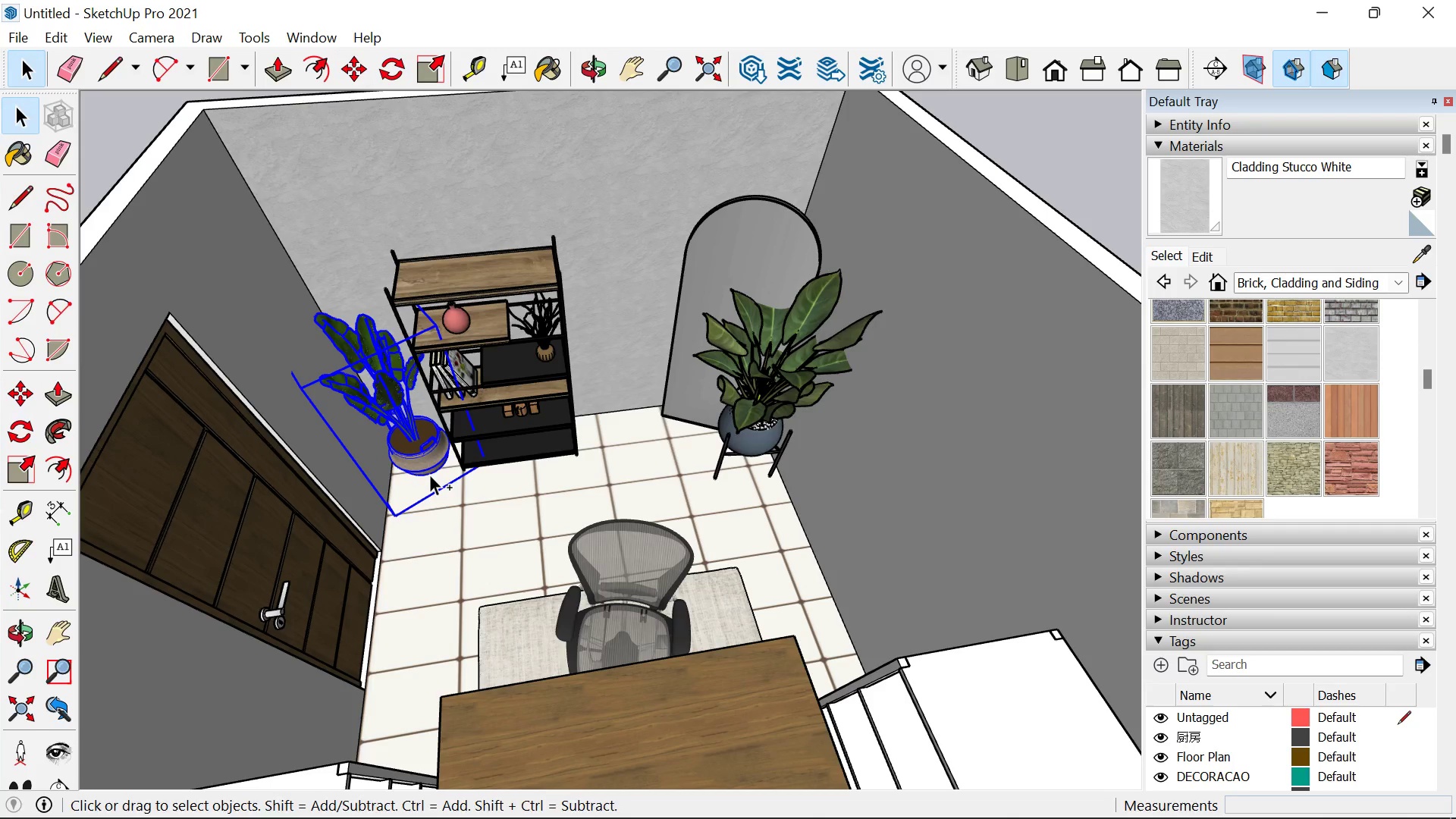 
key(Control+Z)
 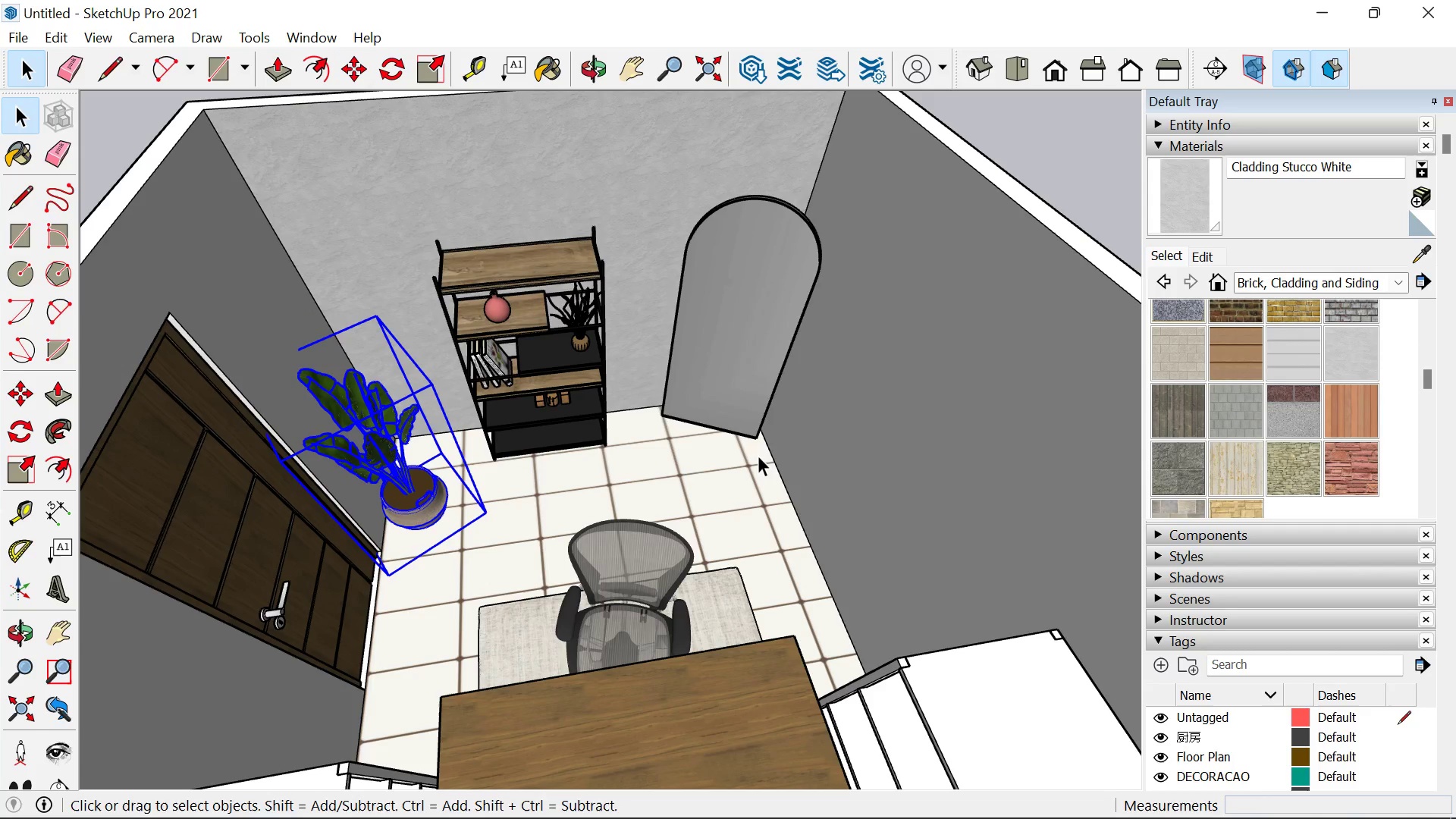 
key(Control+Z)
 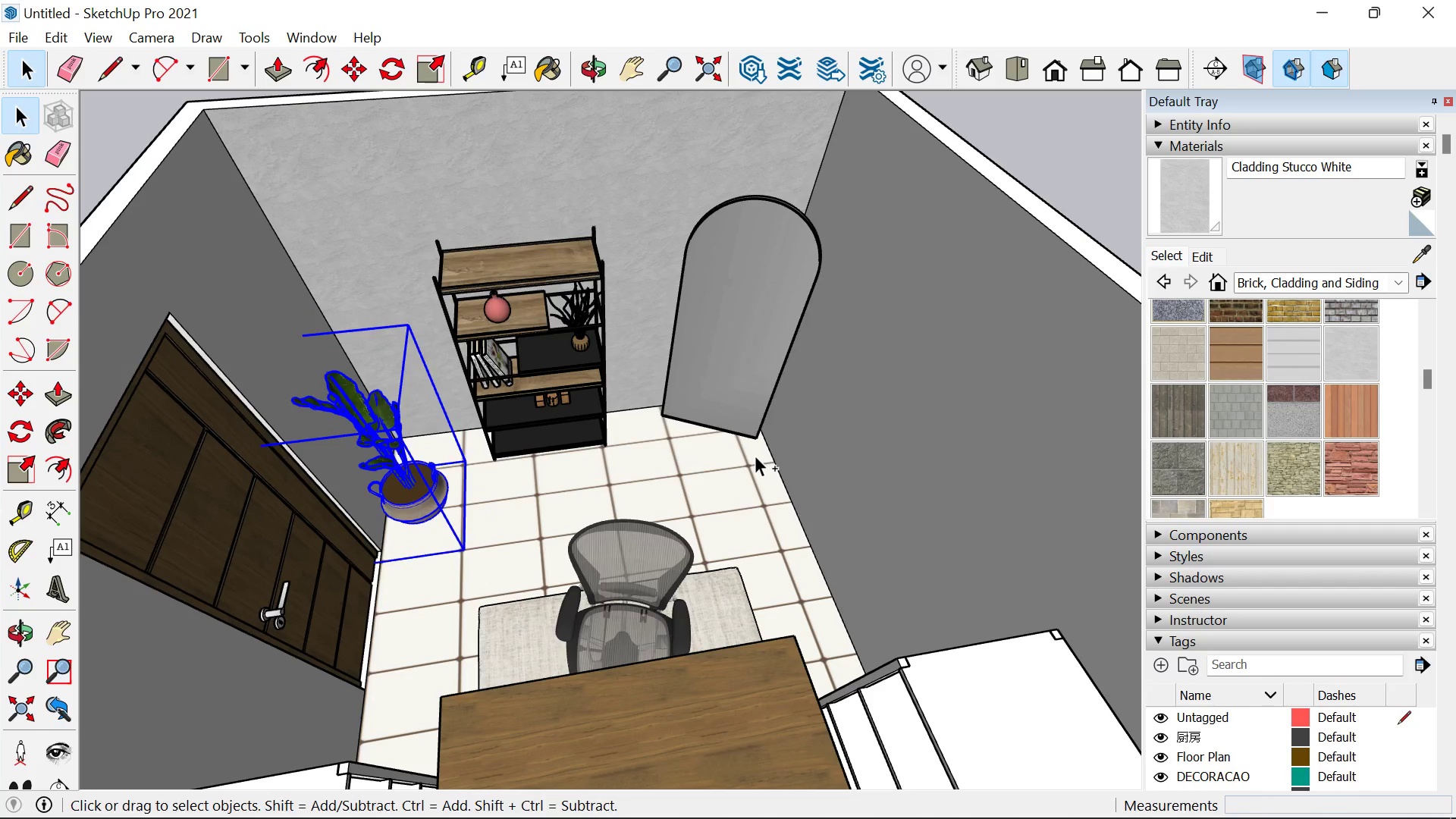 
key(Control+Z)
 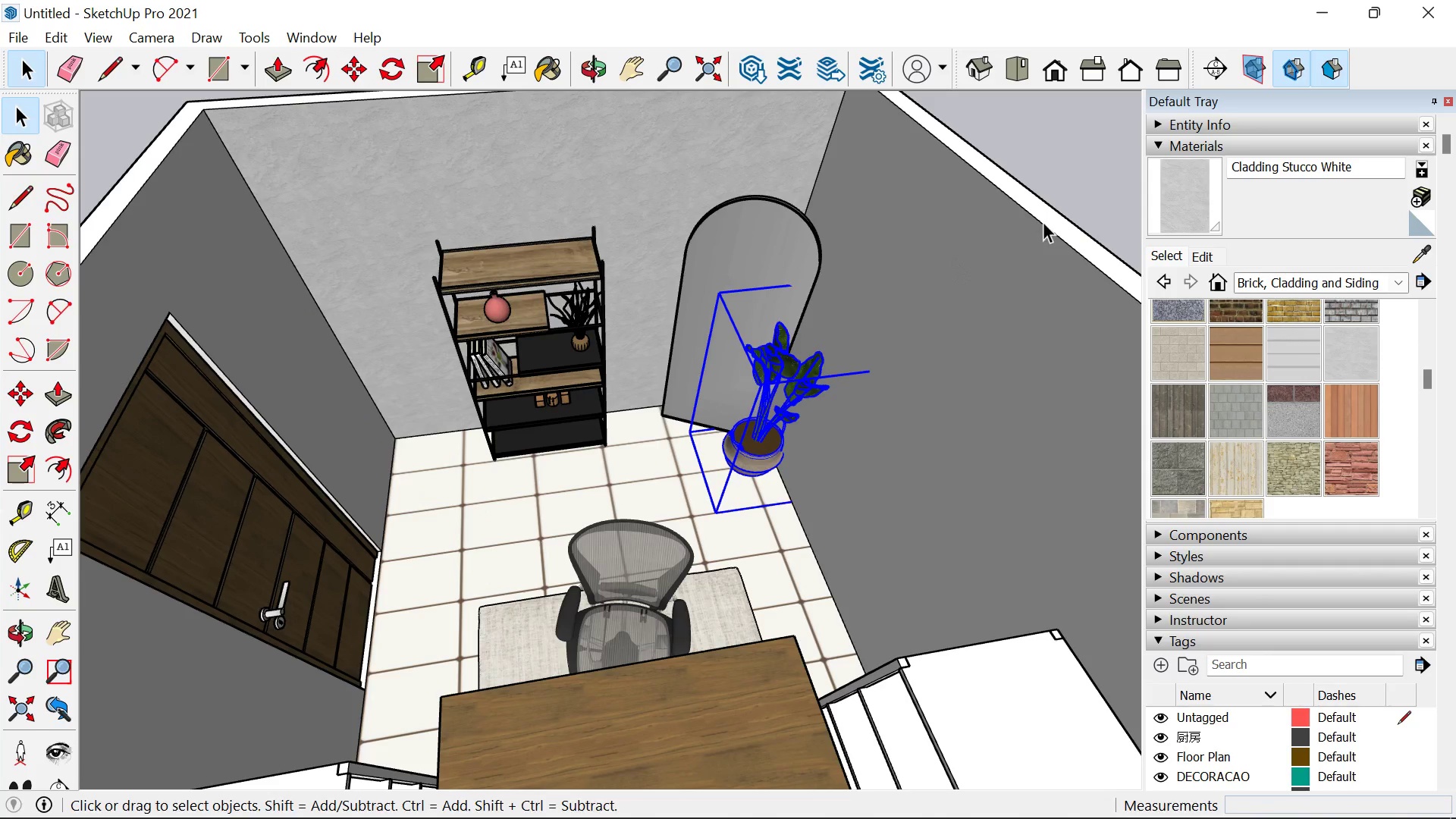 
left_click([1084, 179])
 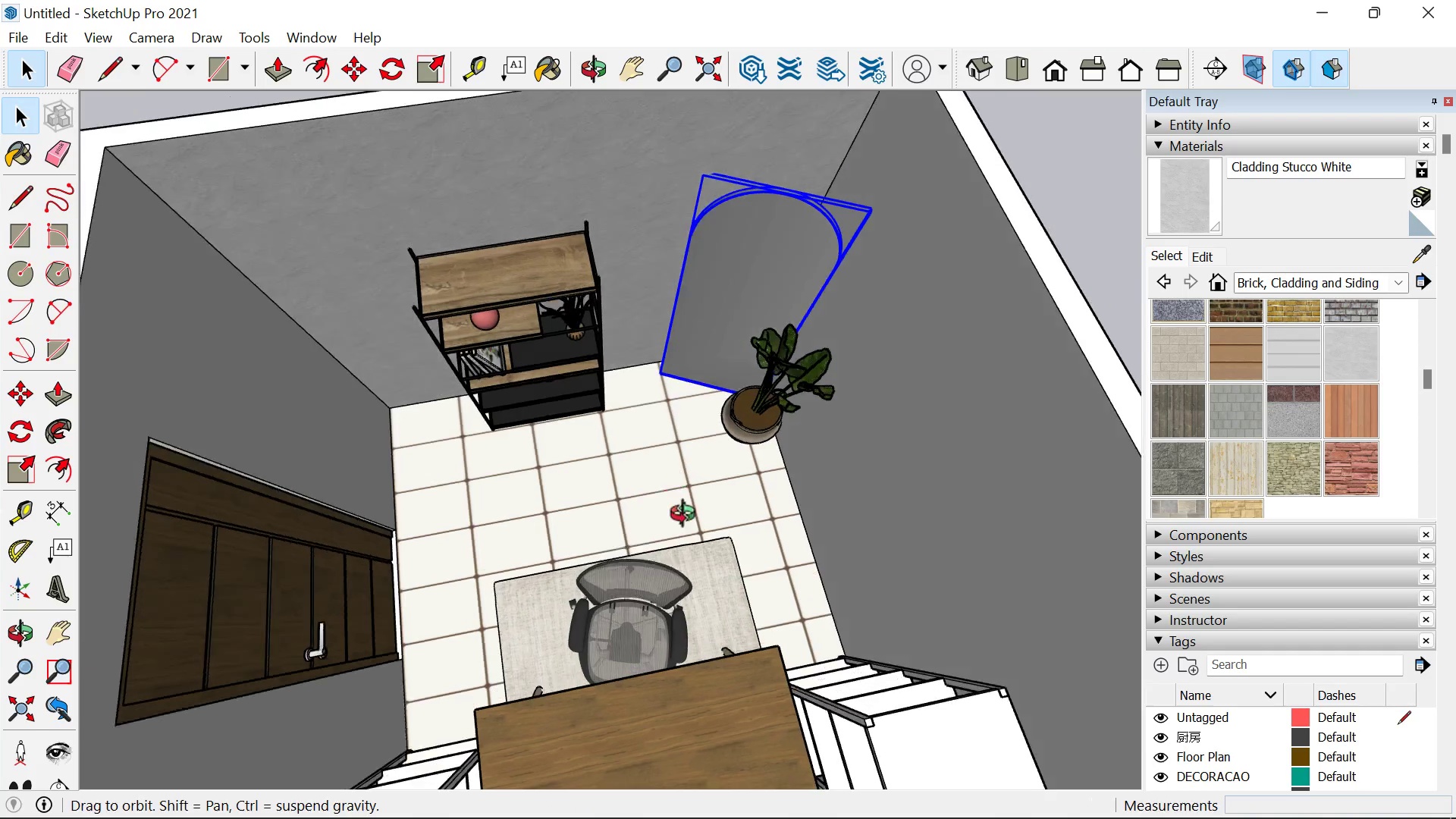 
scroll: coordinate [764, 346], scroll_direction: up, amount: 5.0
 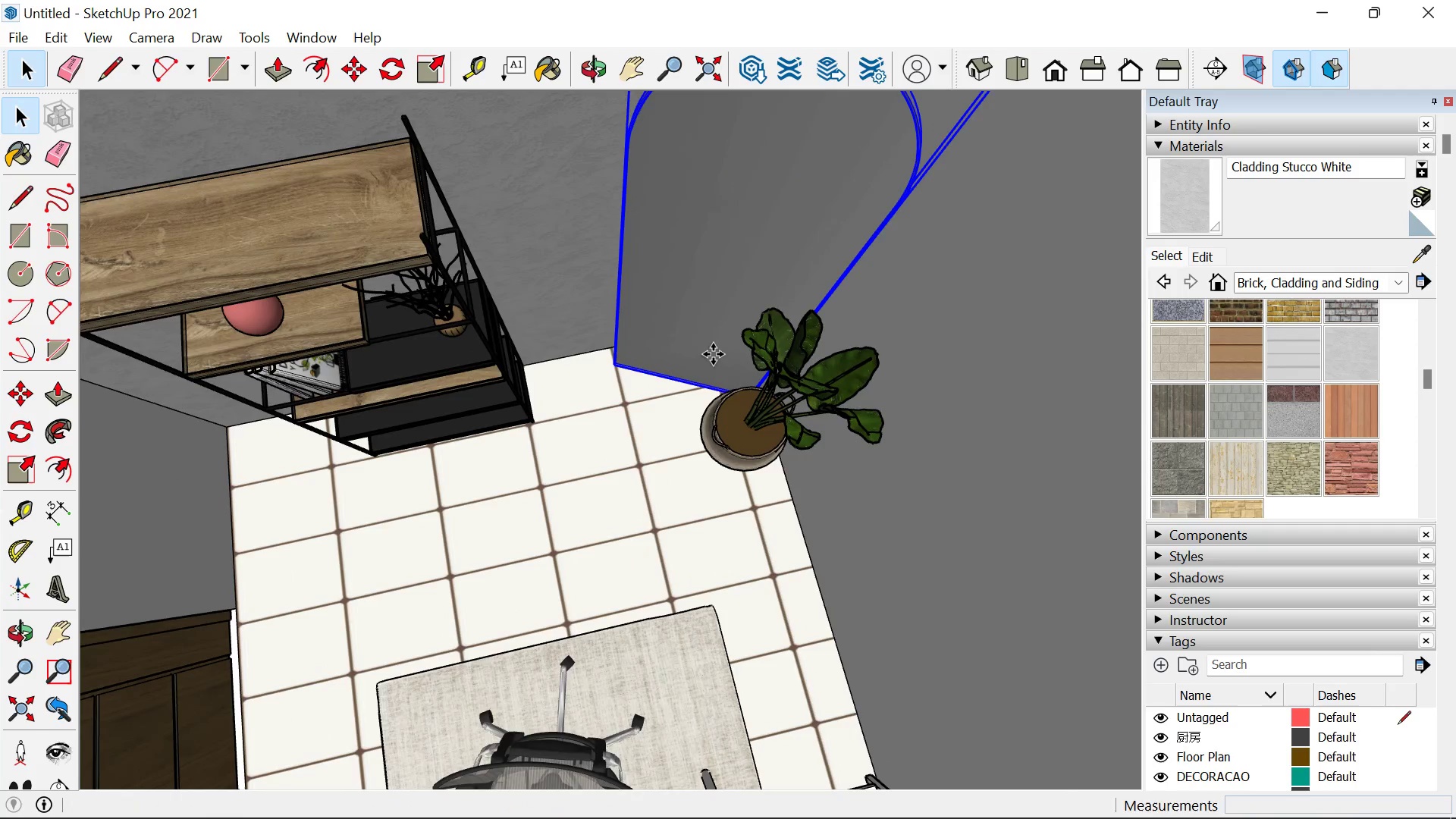 
key(M)
 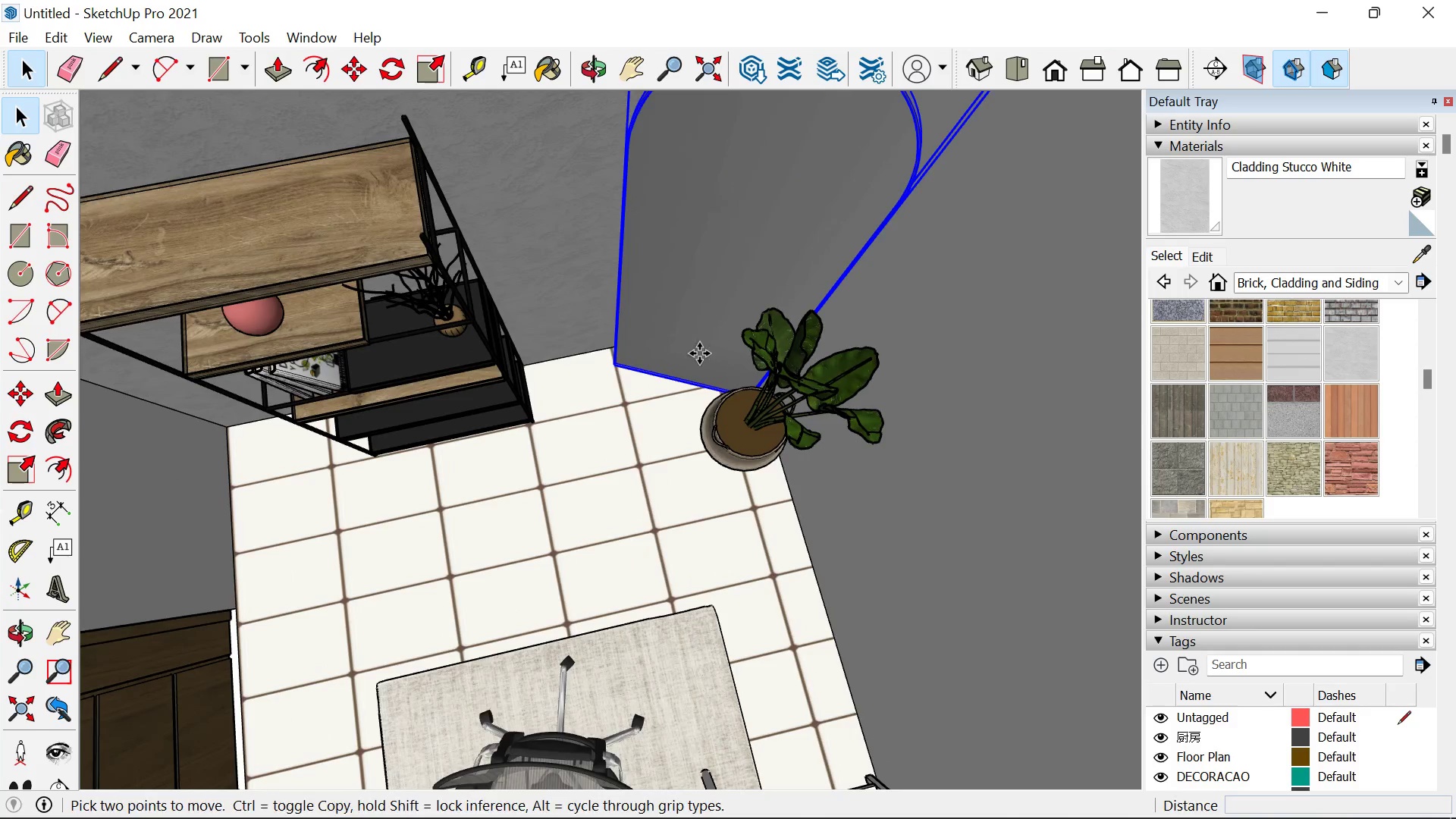 
left_click([713, 354])
 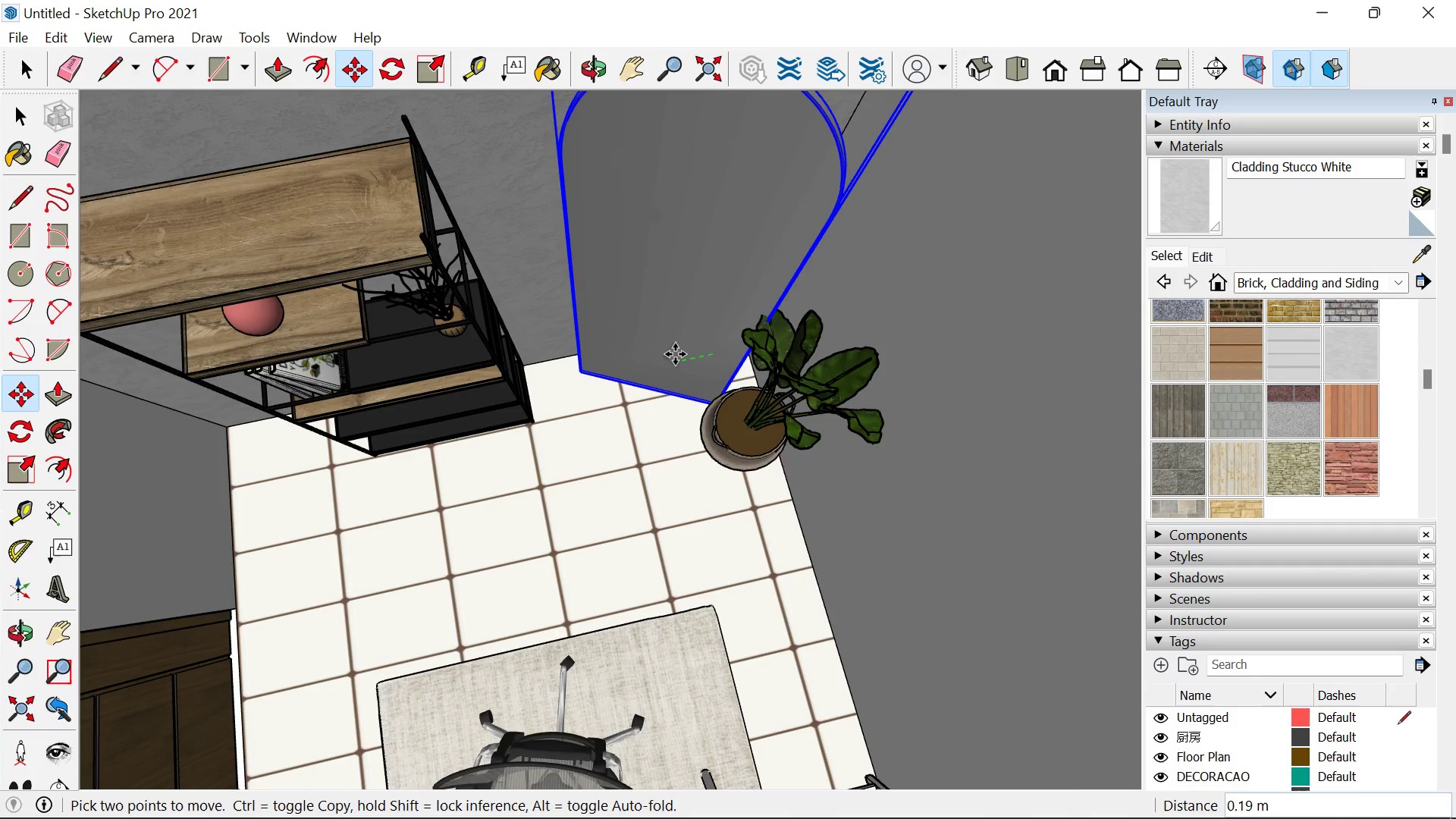 
left_click([676, 354])
 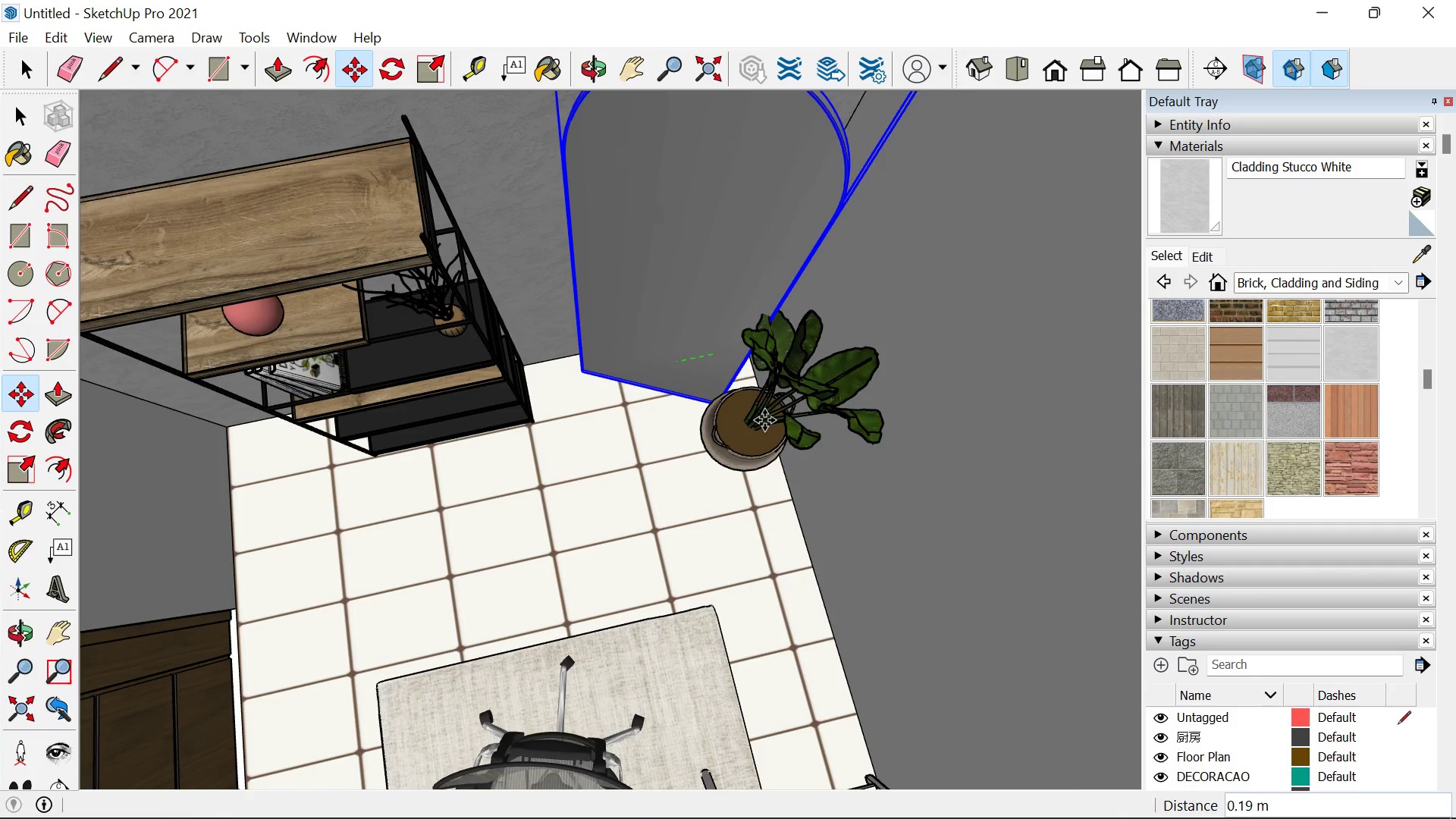 
key(Space)
 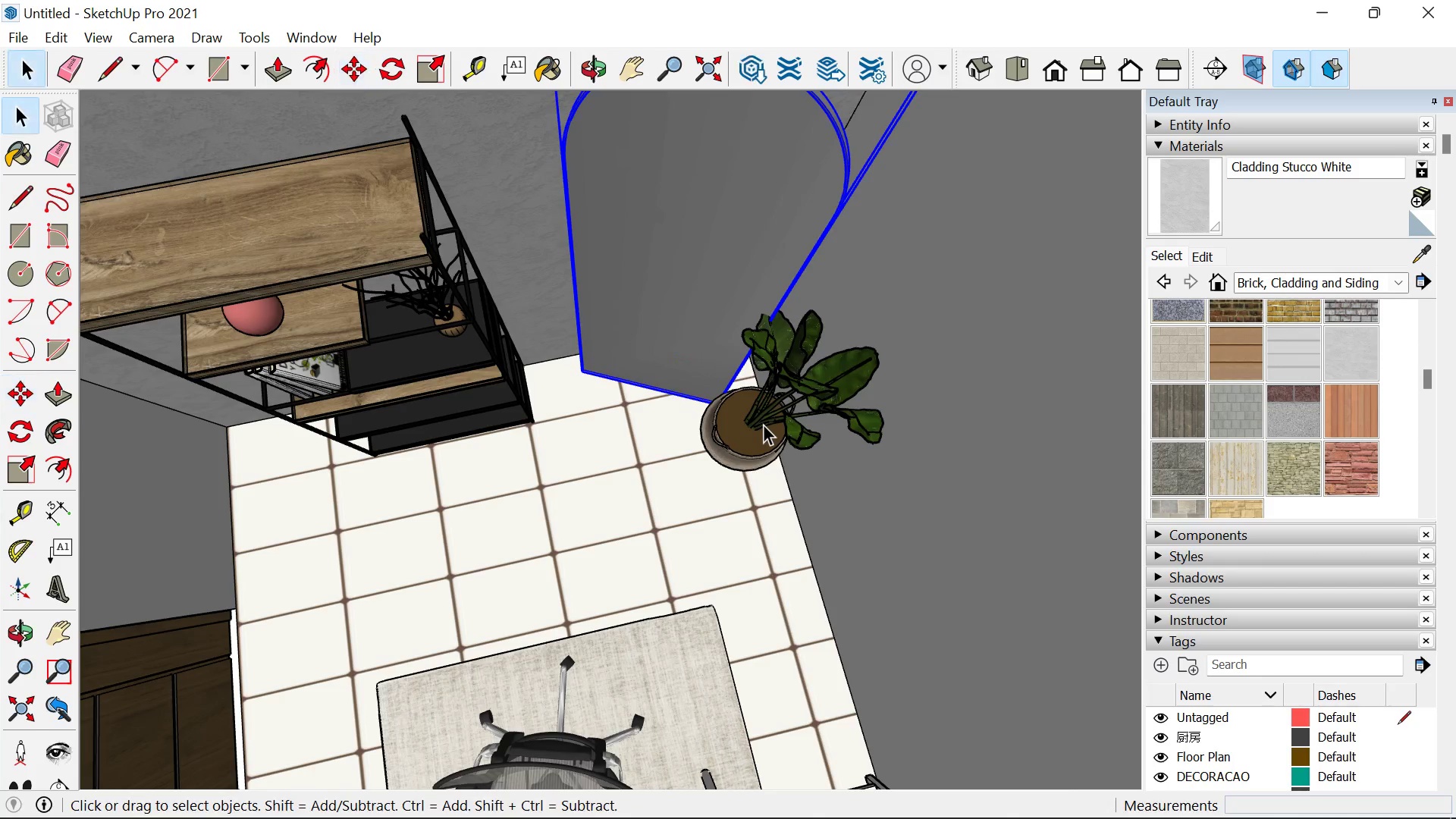 
double_click([763, 424])
 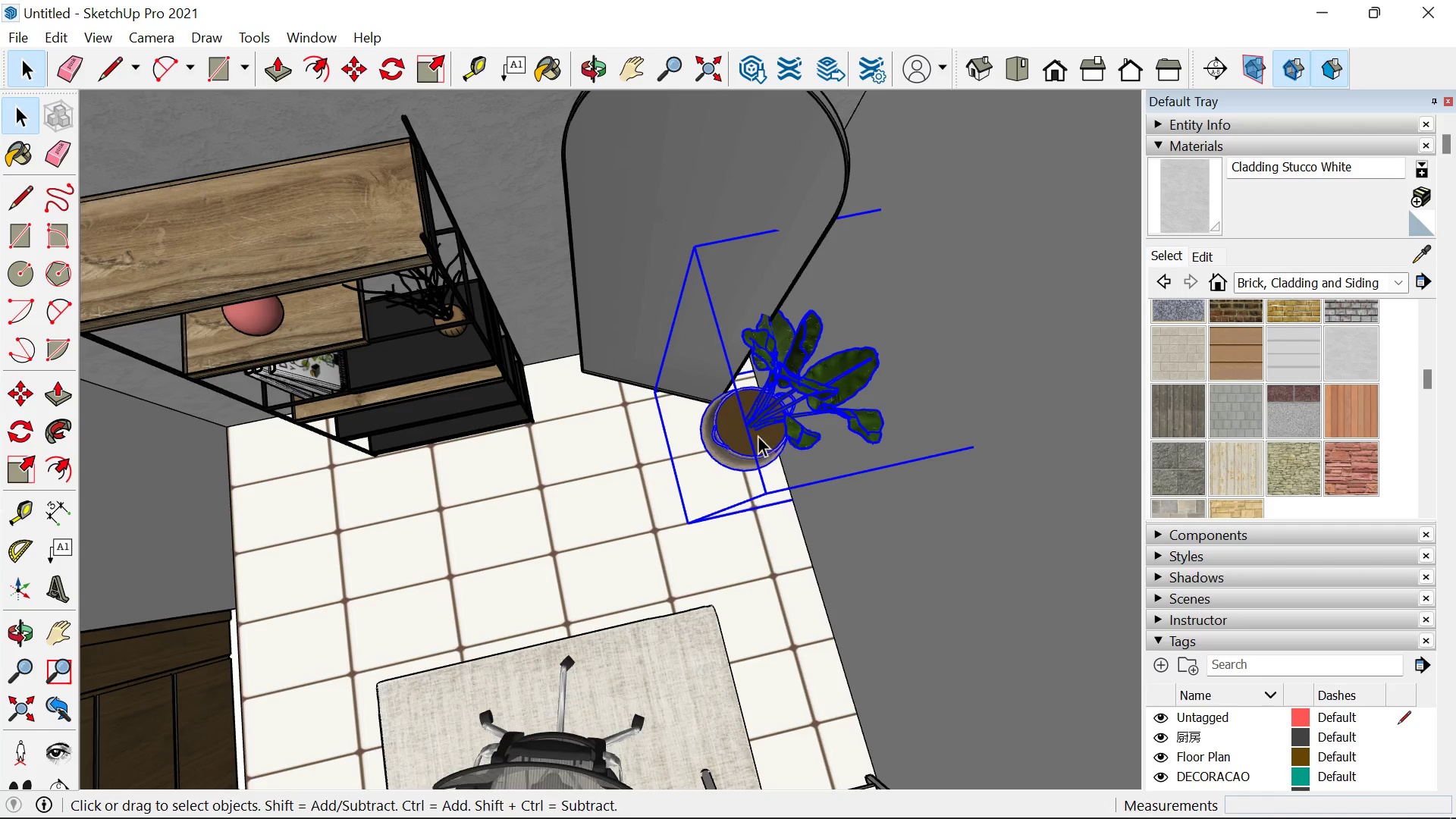 
key(M)
 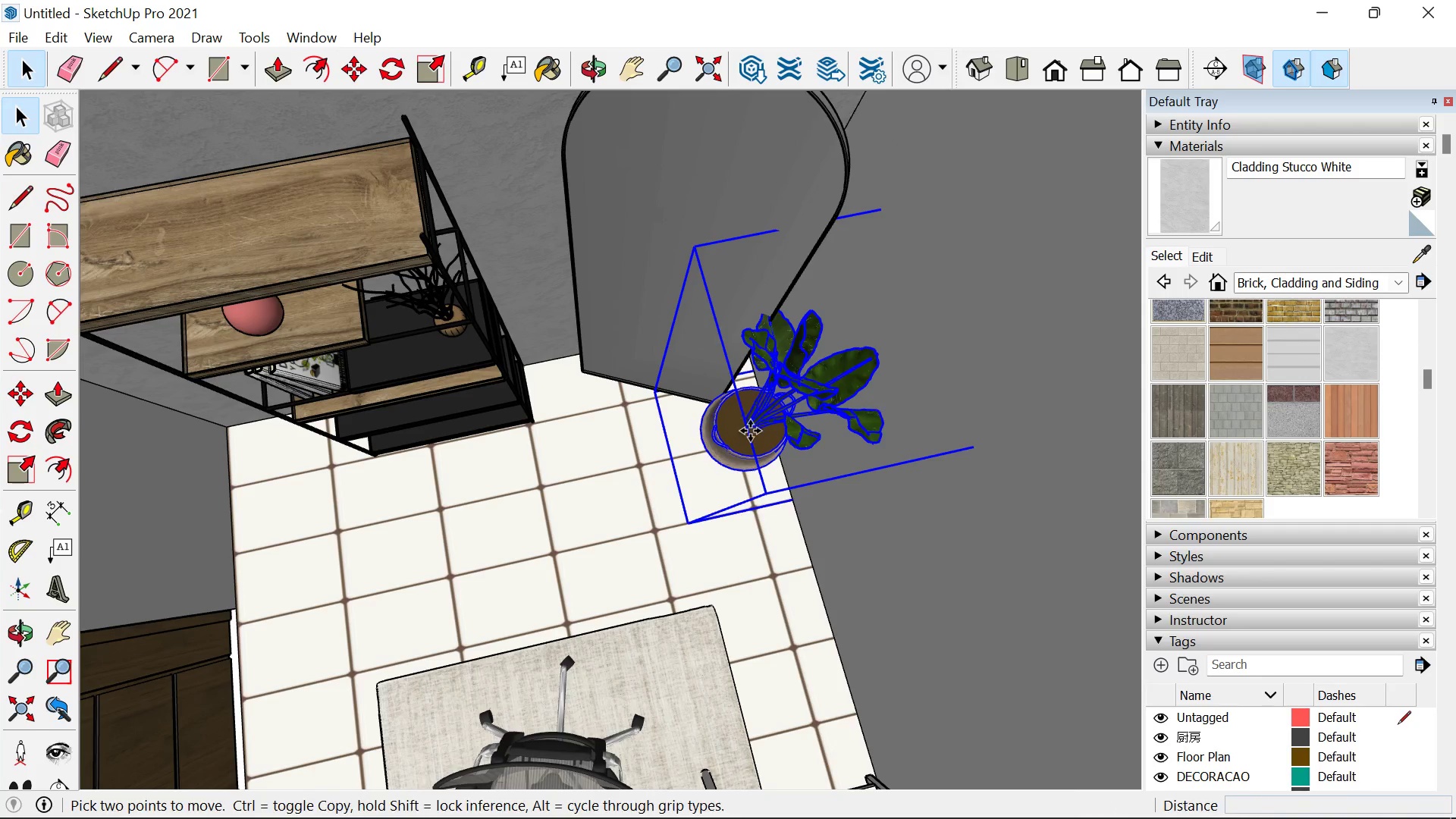 
left_click([739, 431])
 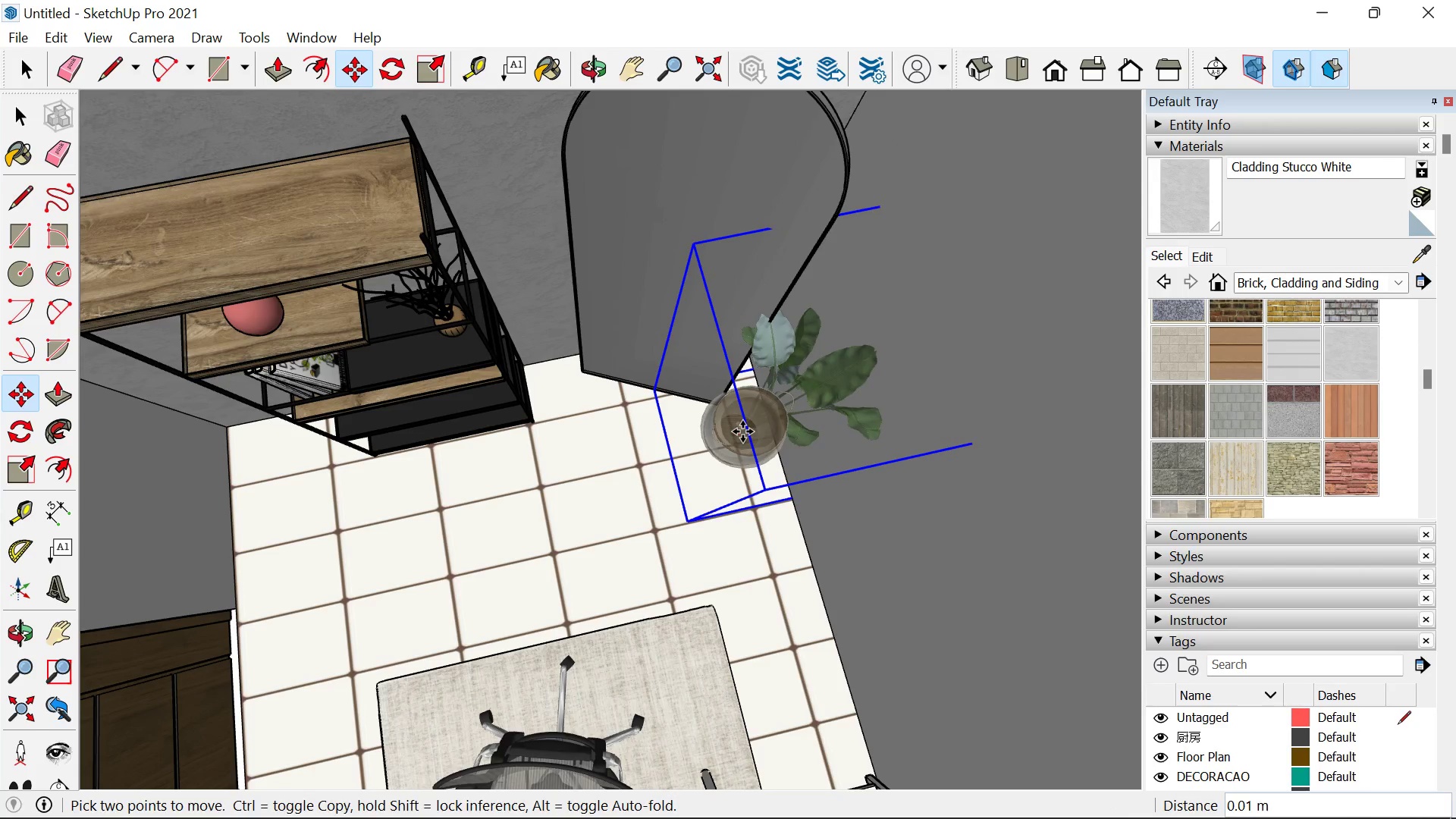 
left_click([742, 431])
 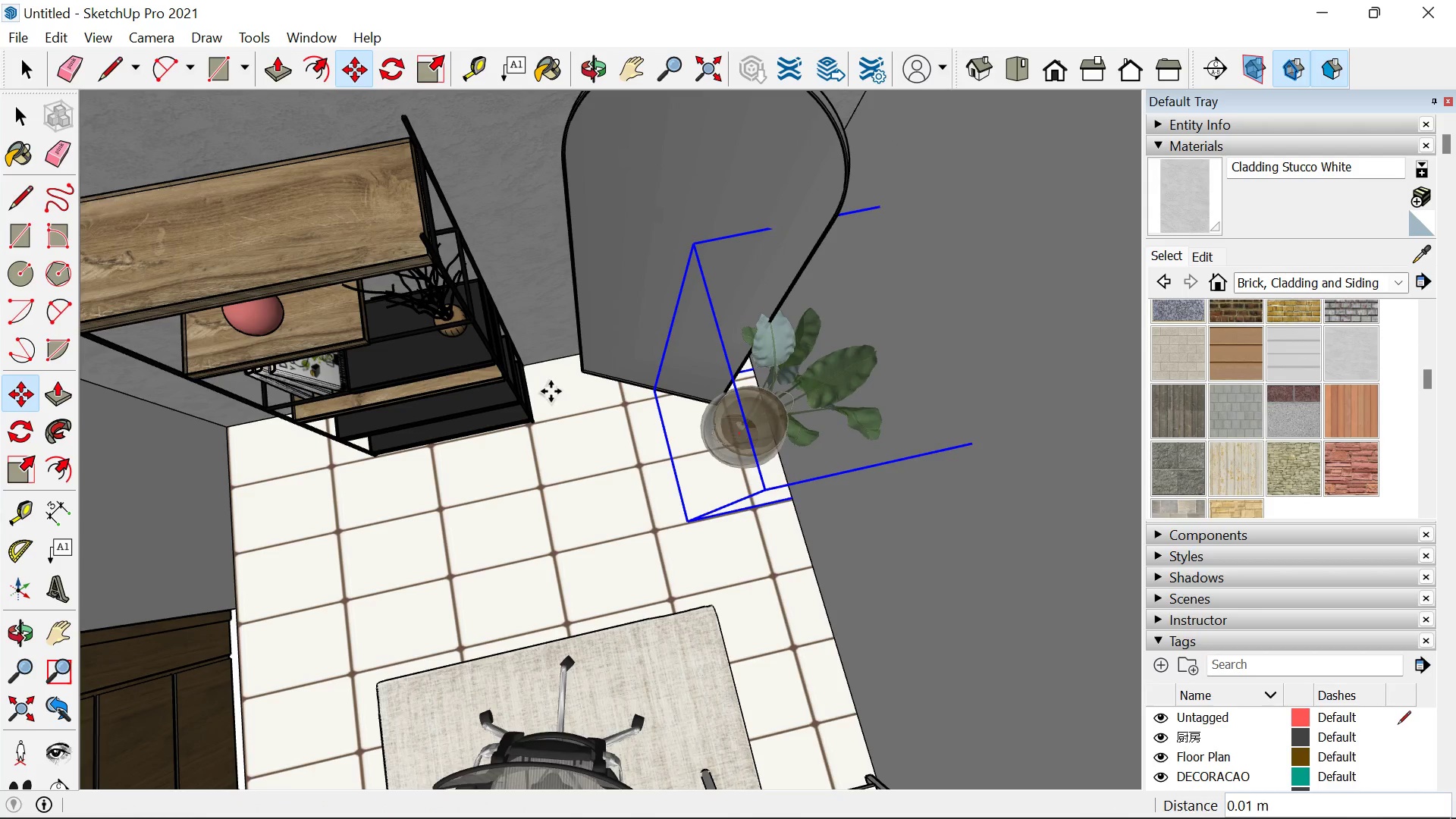 
key(Space)
 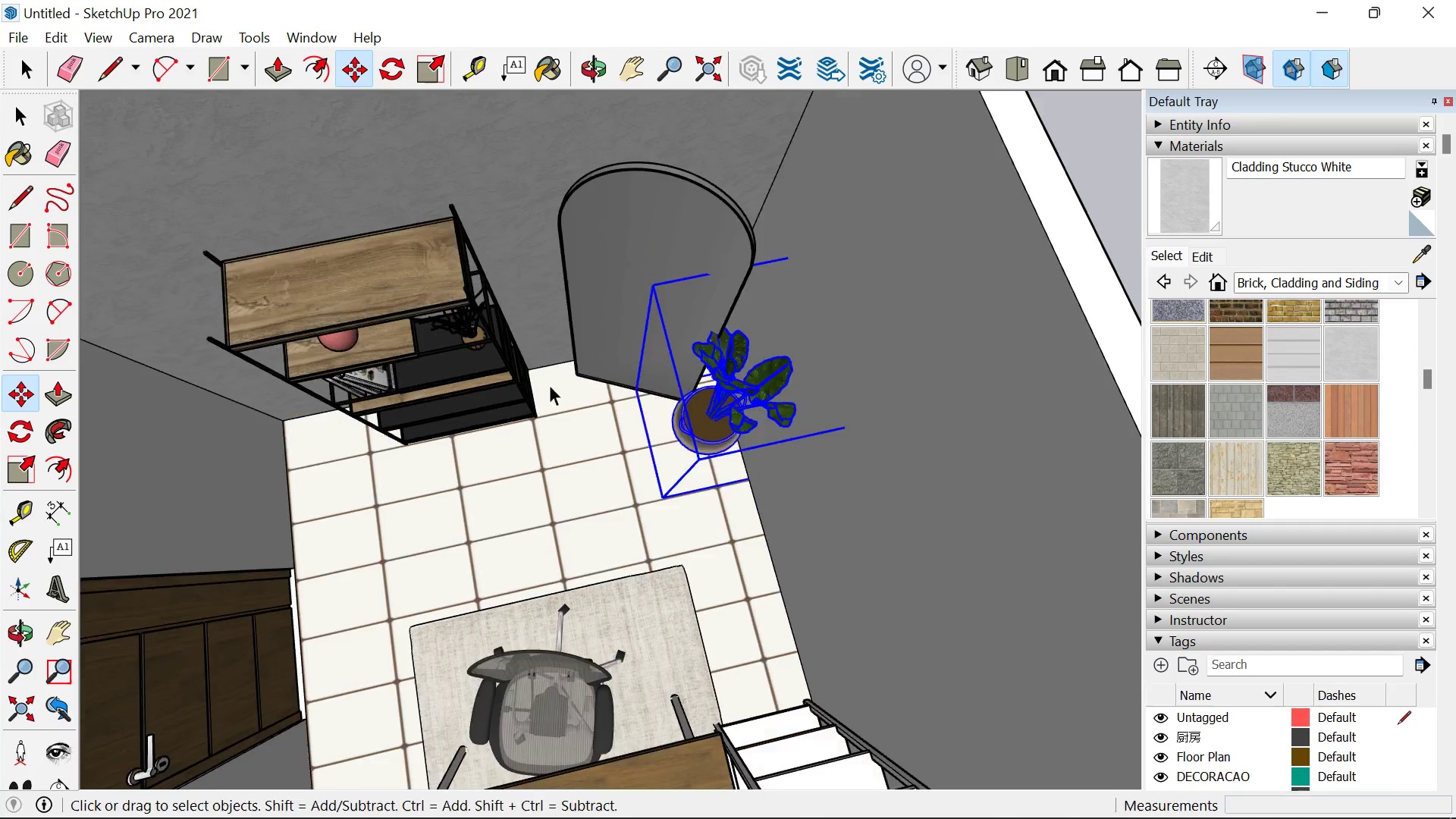 
left_click([979, 310])
 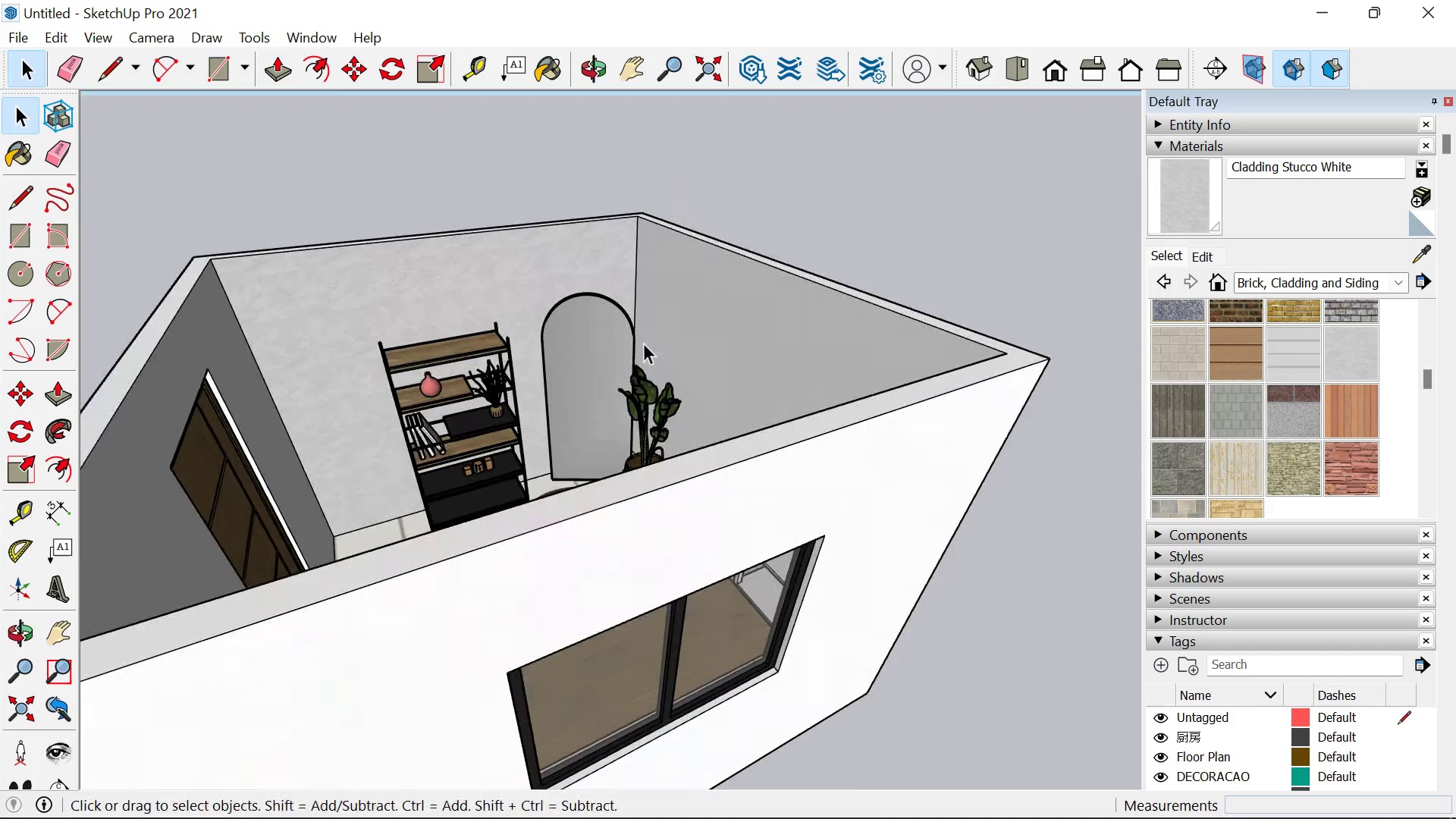 
scroll: coordinate [573, 378], scroll_direction: down, amount: 9.0
 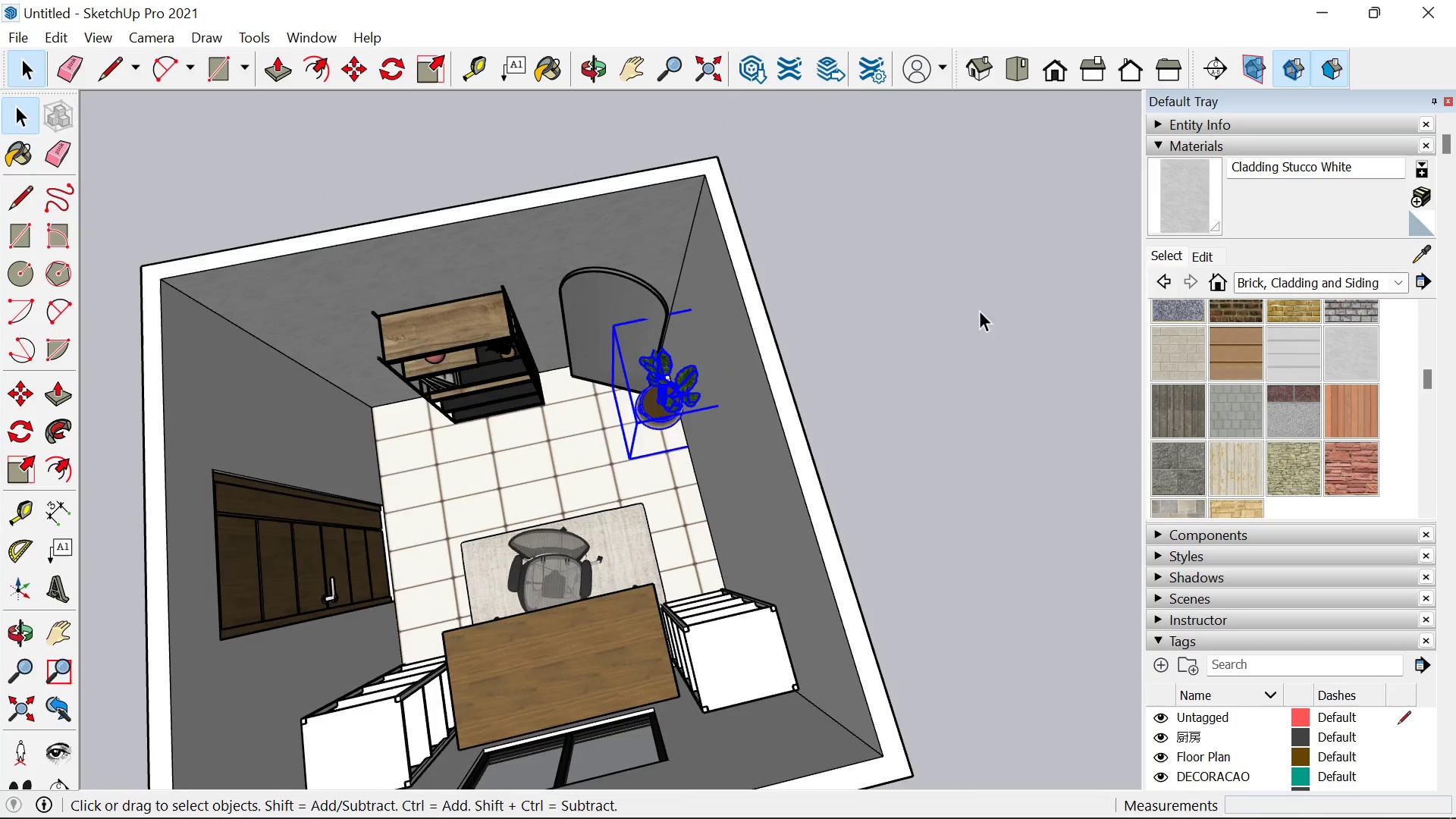 
scroll: coordinate [672, 387], scroll_direction: up, amount: 10.0
 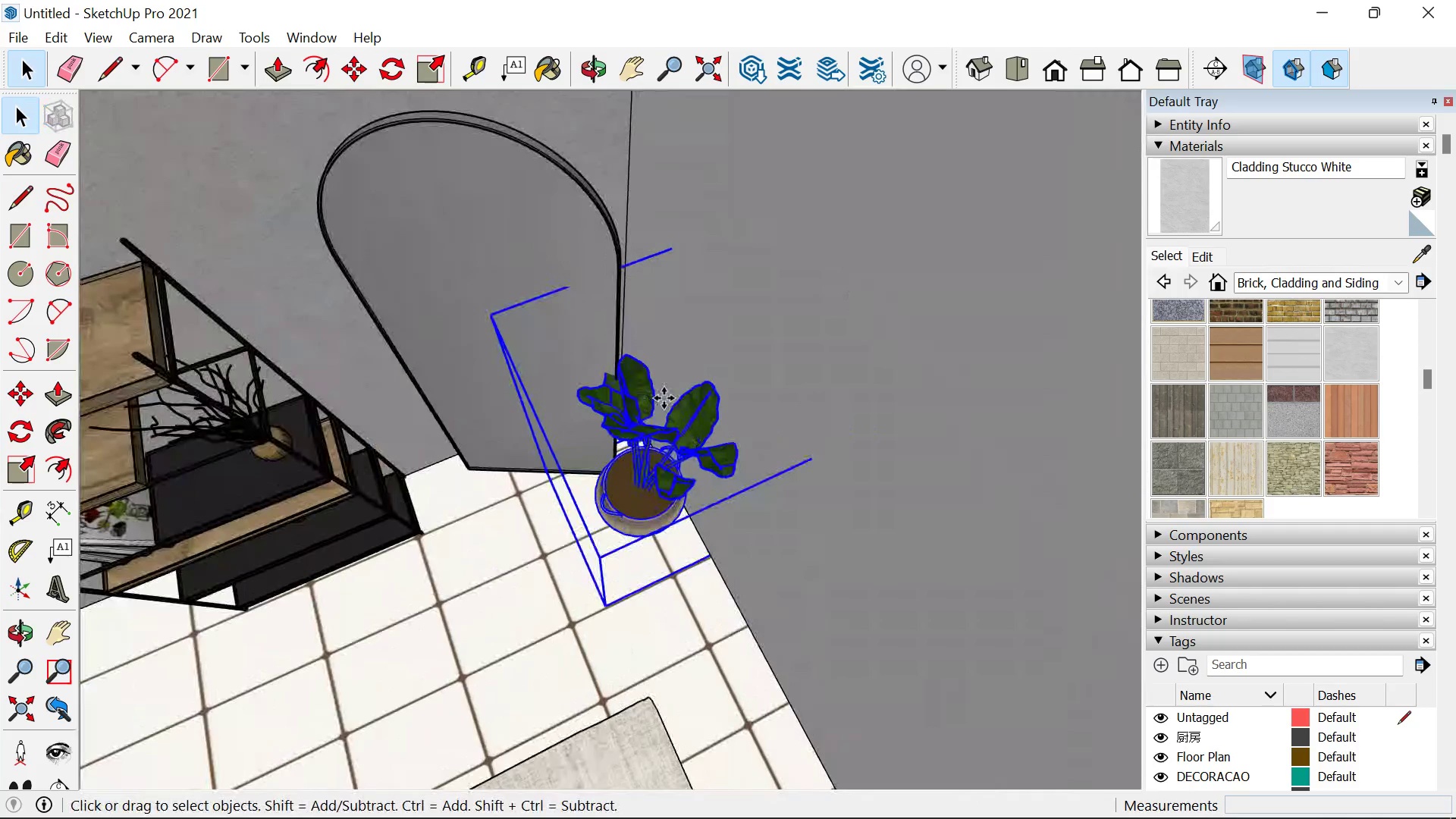 
key(M)
 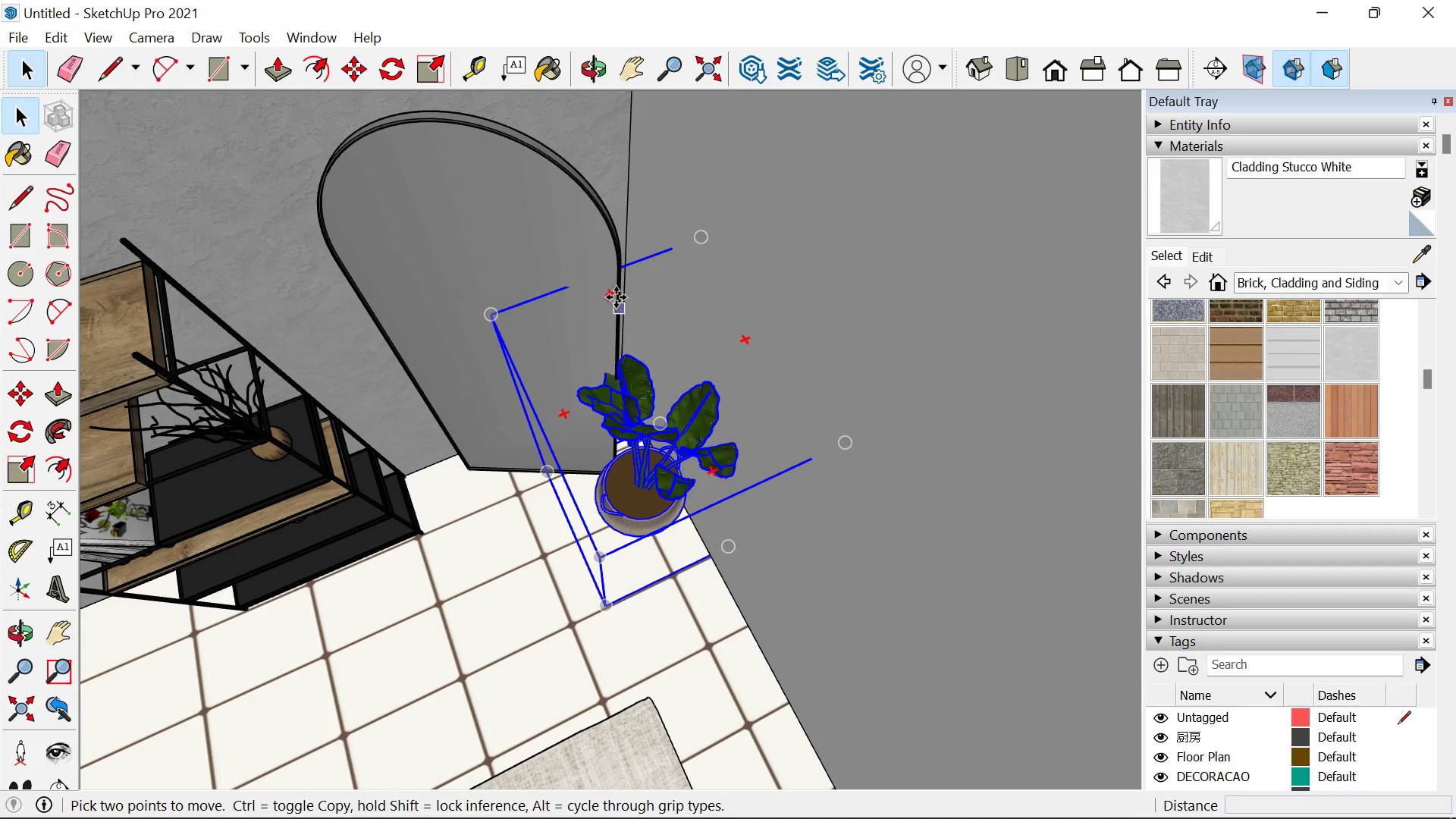 
left_click([613, 293])
 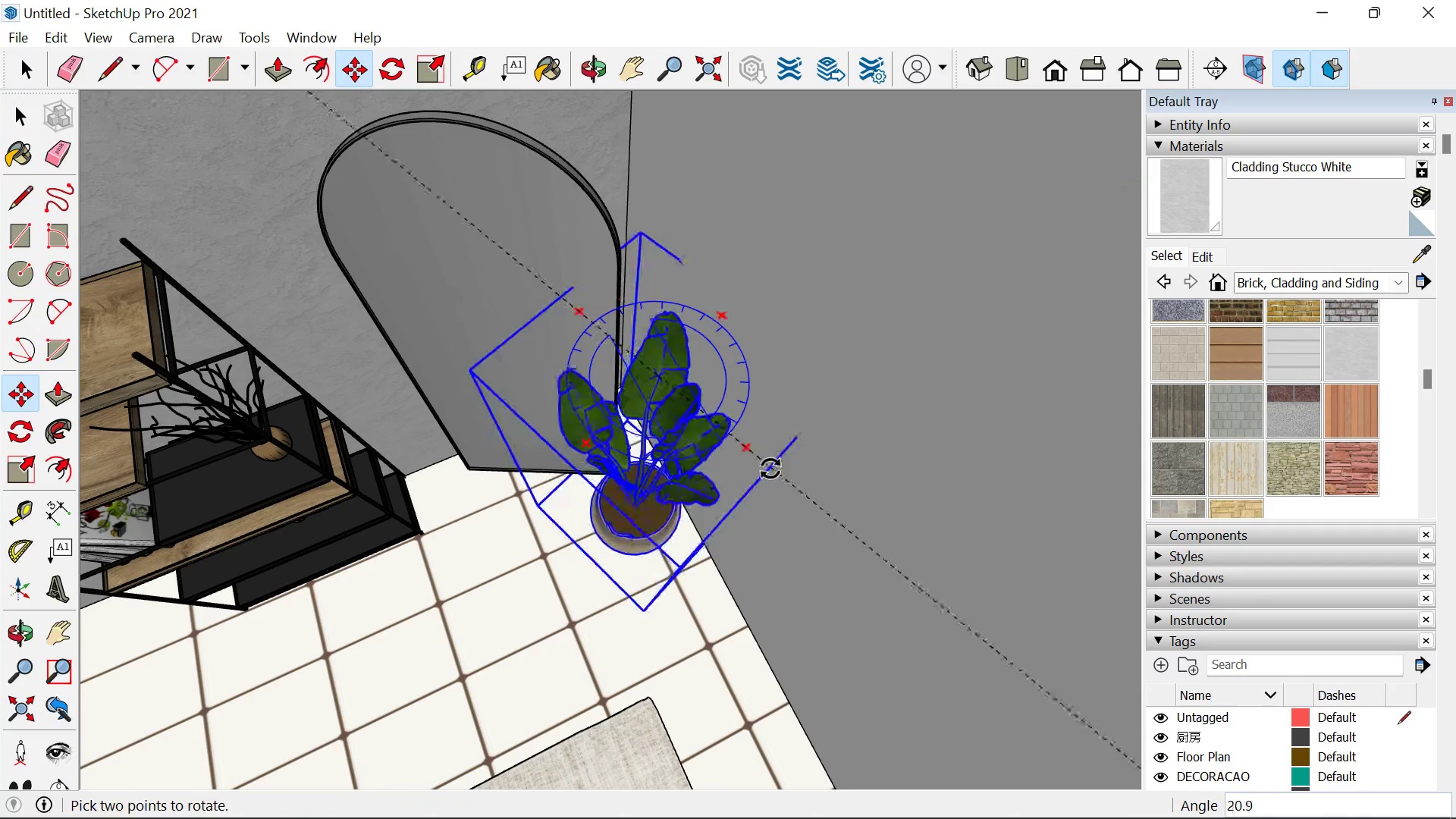 
left_click([772, 469])
 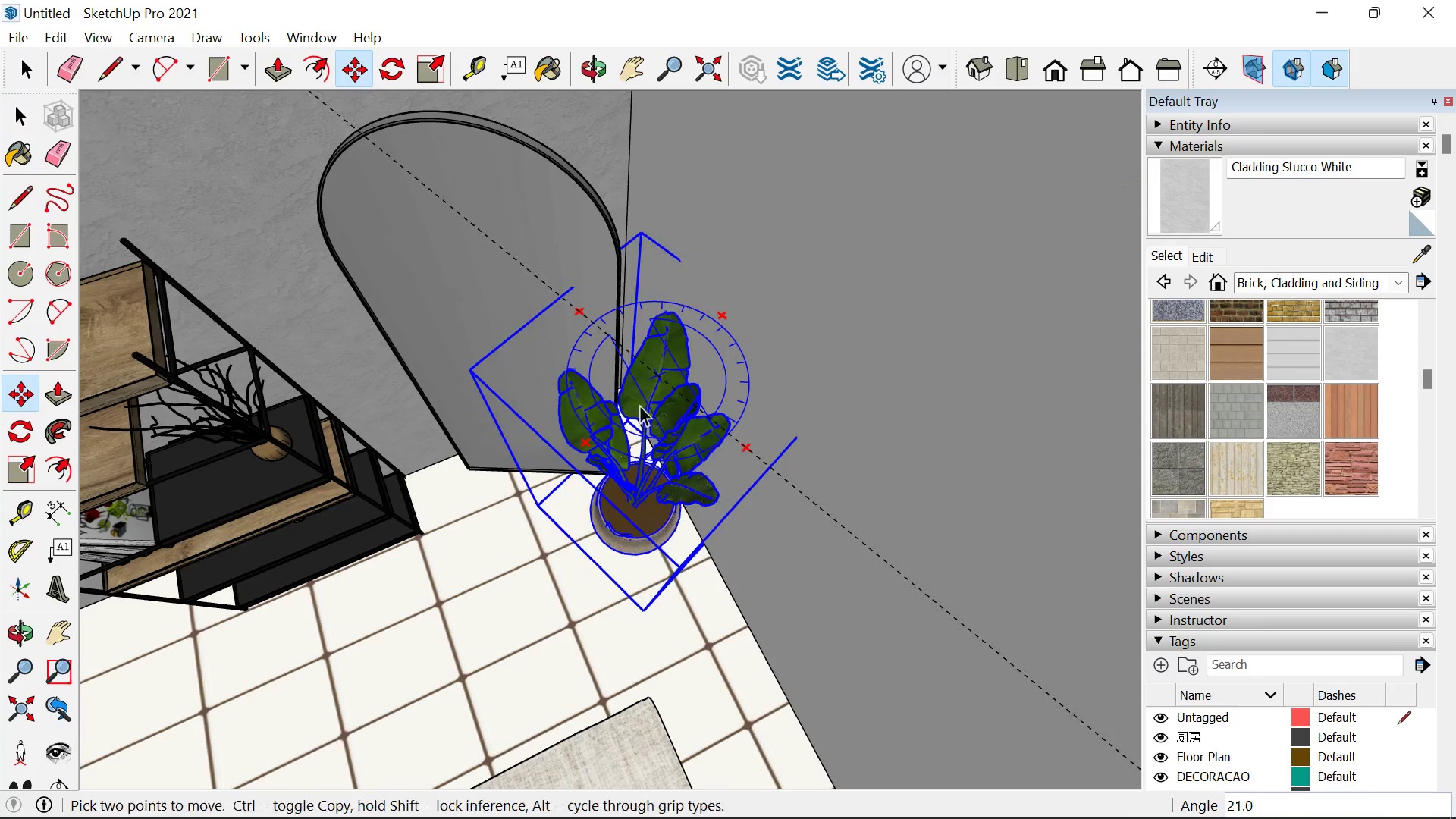 
key(Space)
 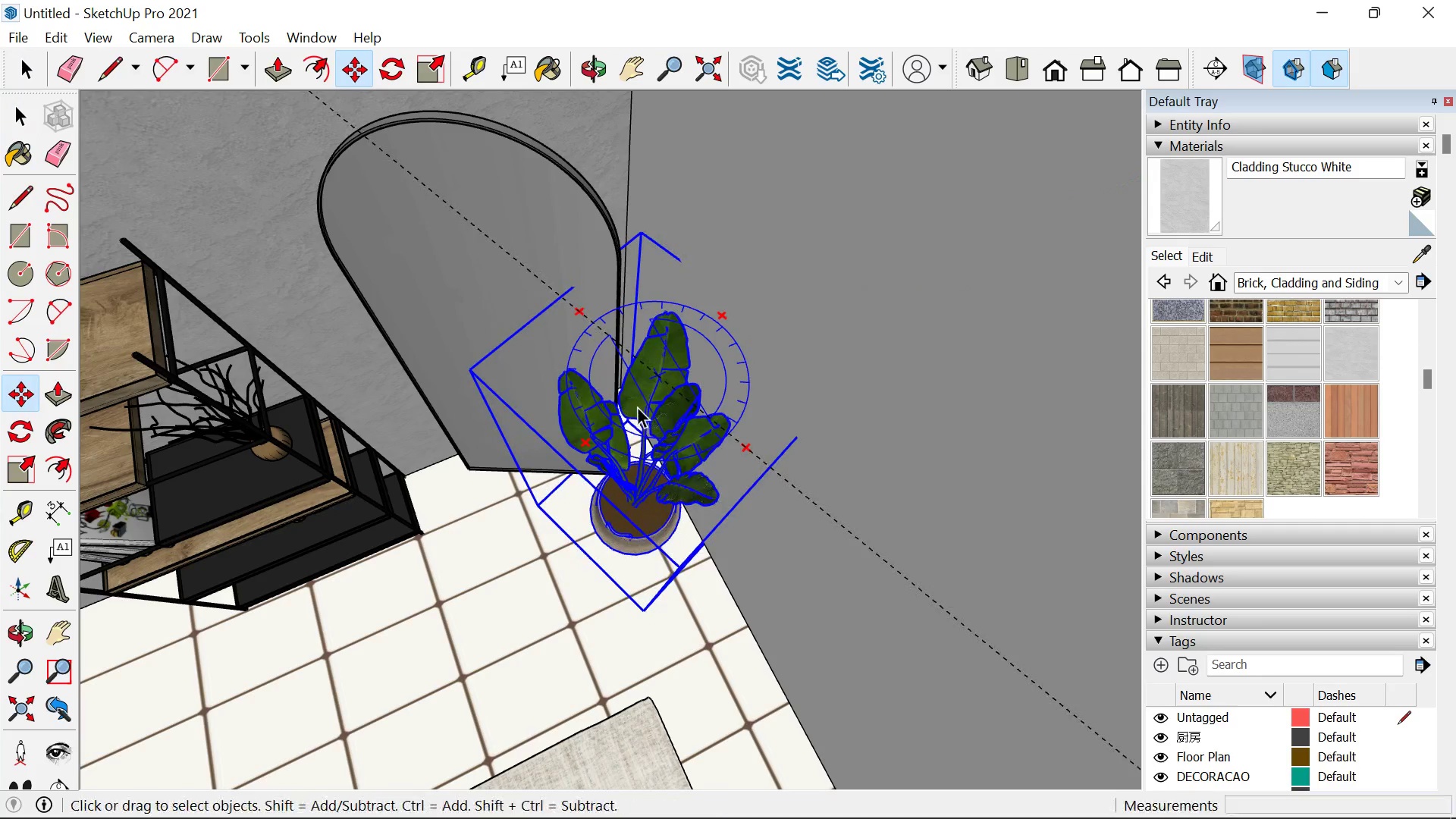 
left_click([975, 288])
 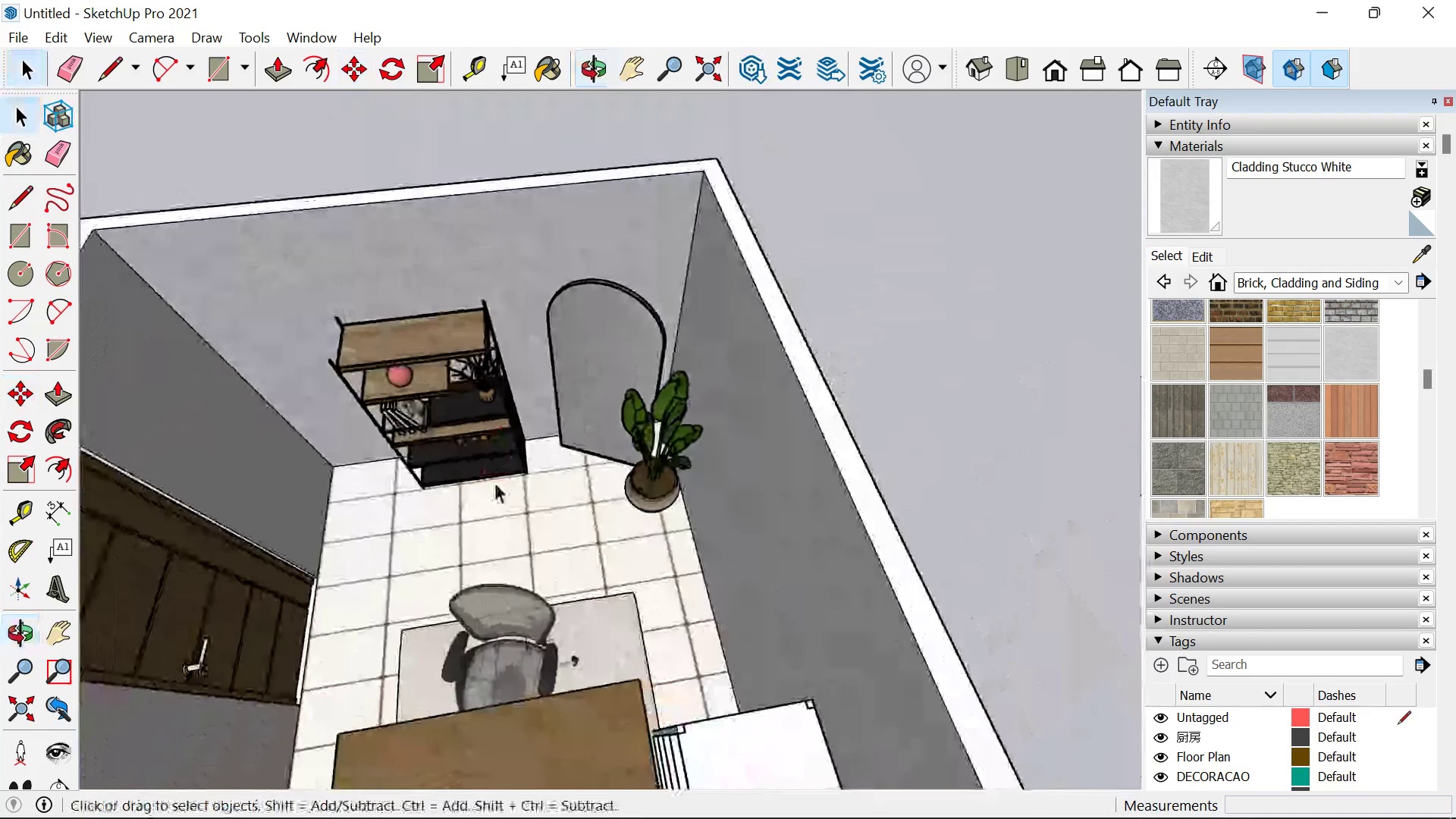 
scroll: coordinate [715, 407], scroll_direction: down, amount: 11.0
 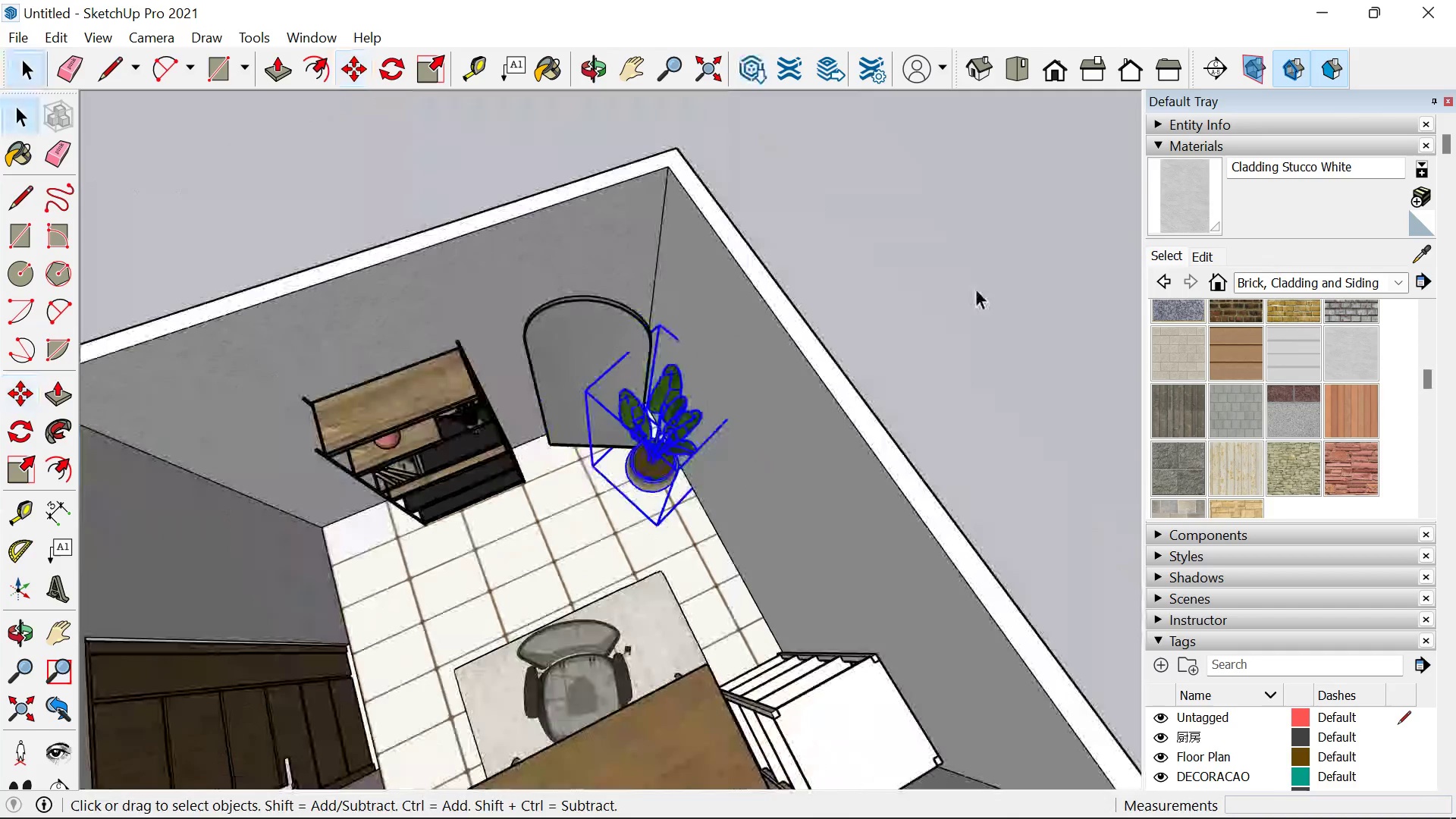 
hold_key(key=ShiftLeft, duration=0.61)
 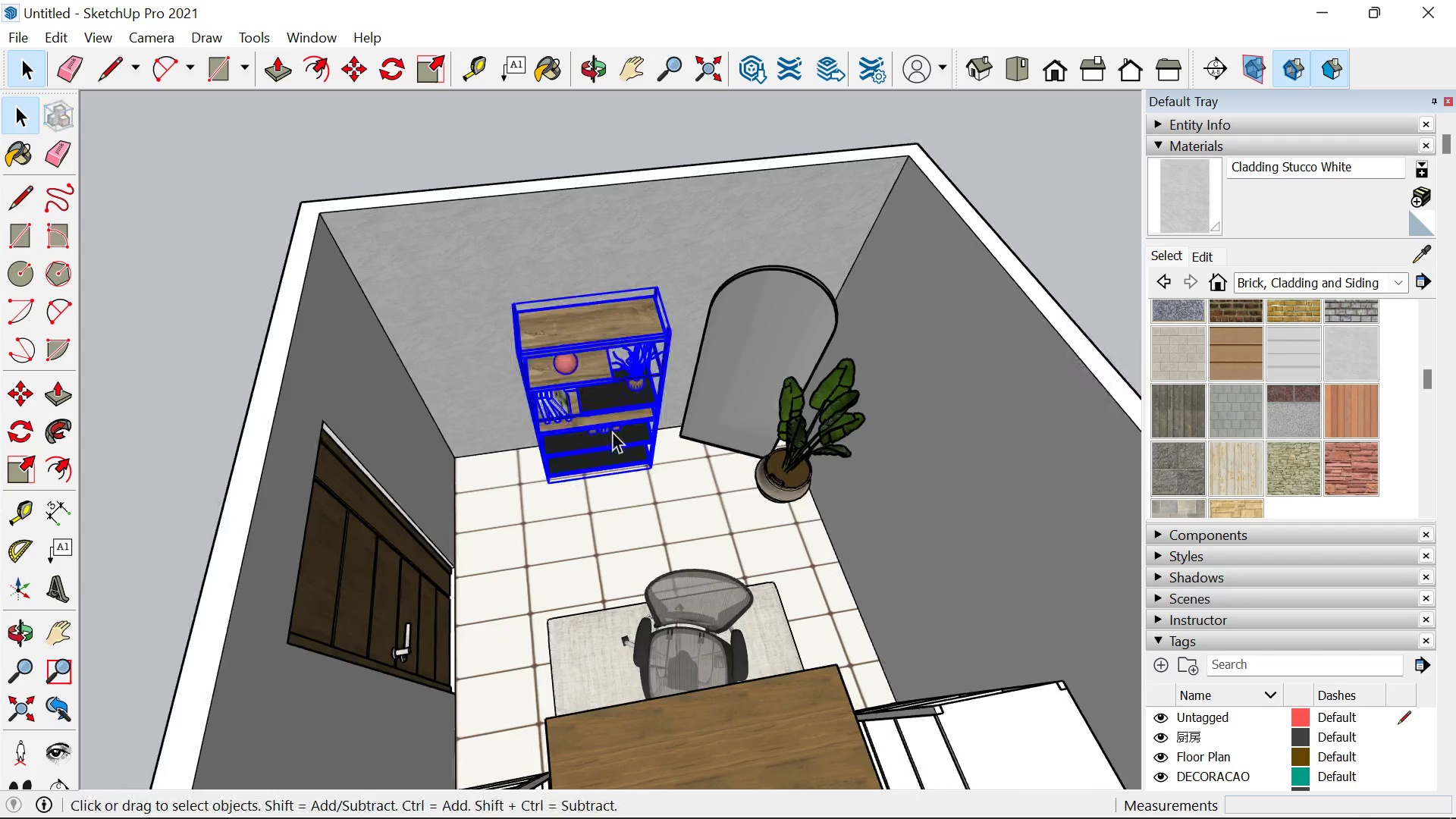 
scroll: coordinate [612, 431], scroll_direction: up, amount: 3.0
 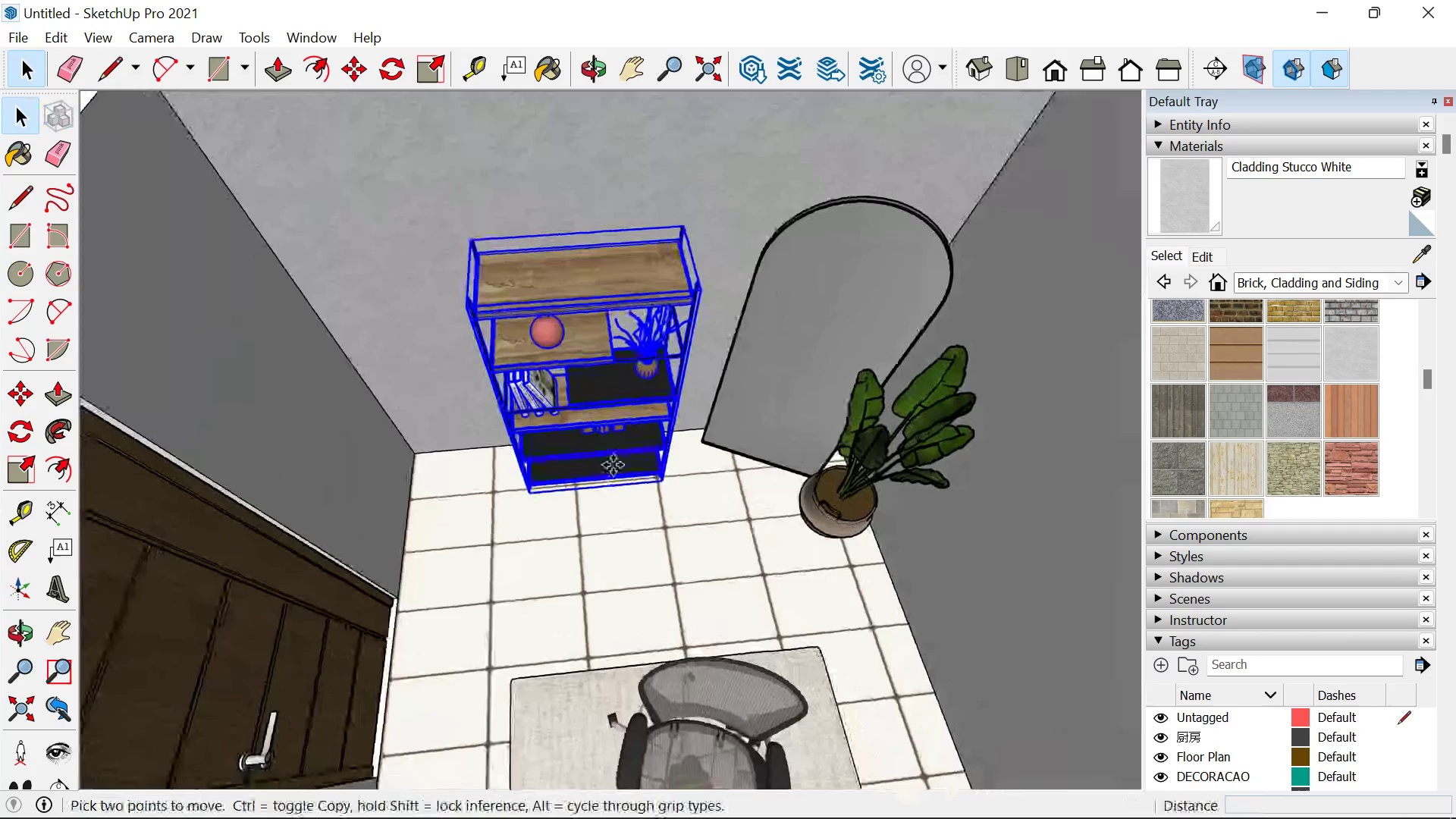 
key(M)
 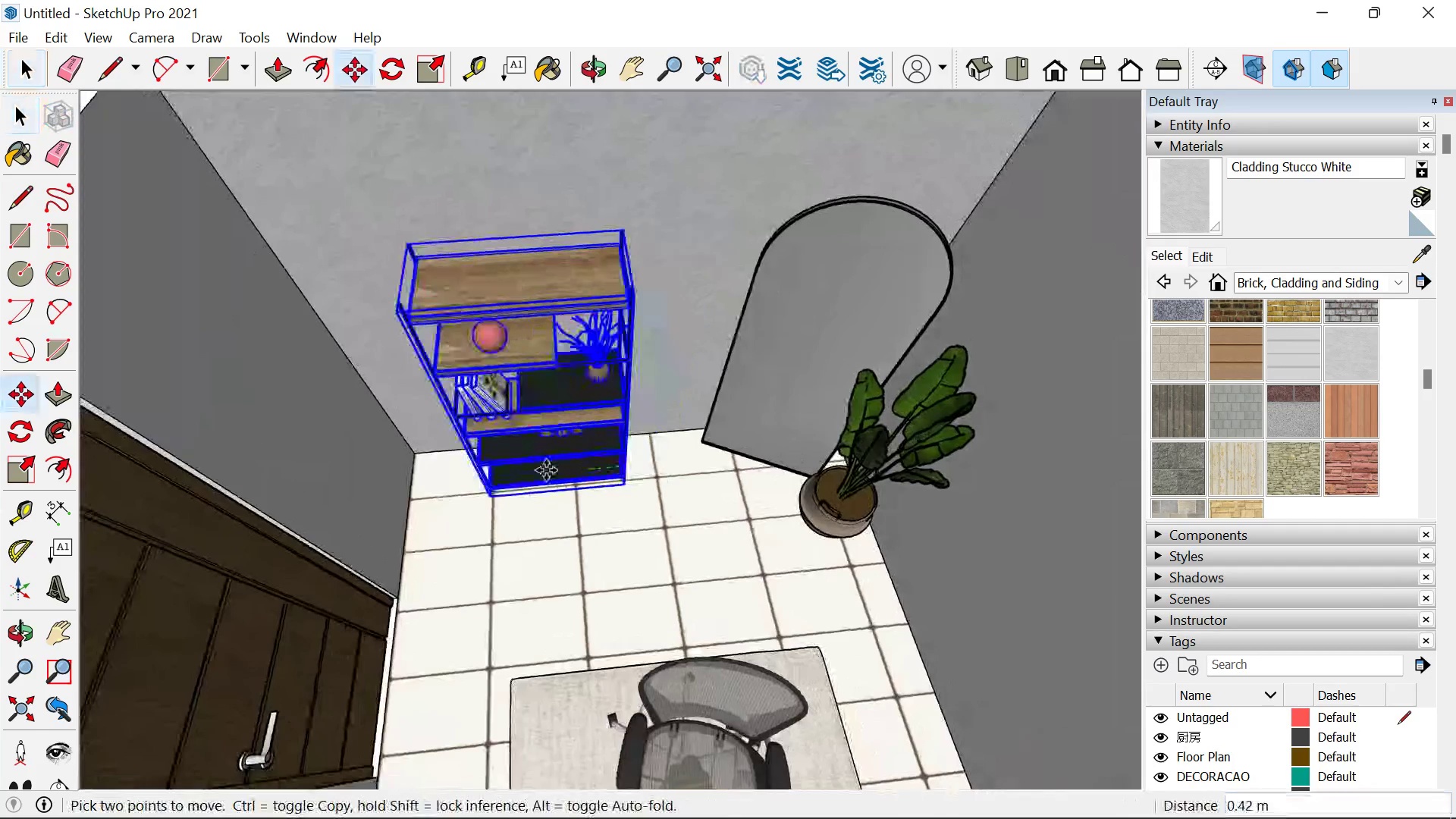 
left_click_drag(start_coordinate=[620, 466], to_coordinate=[617, 467])
 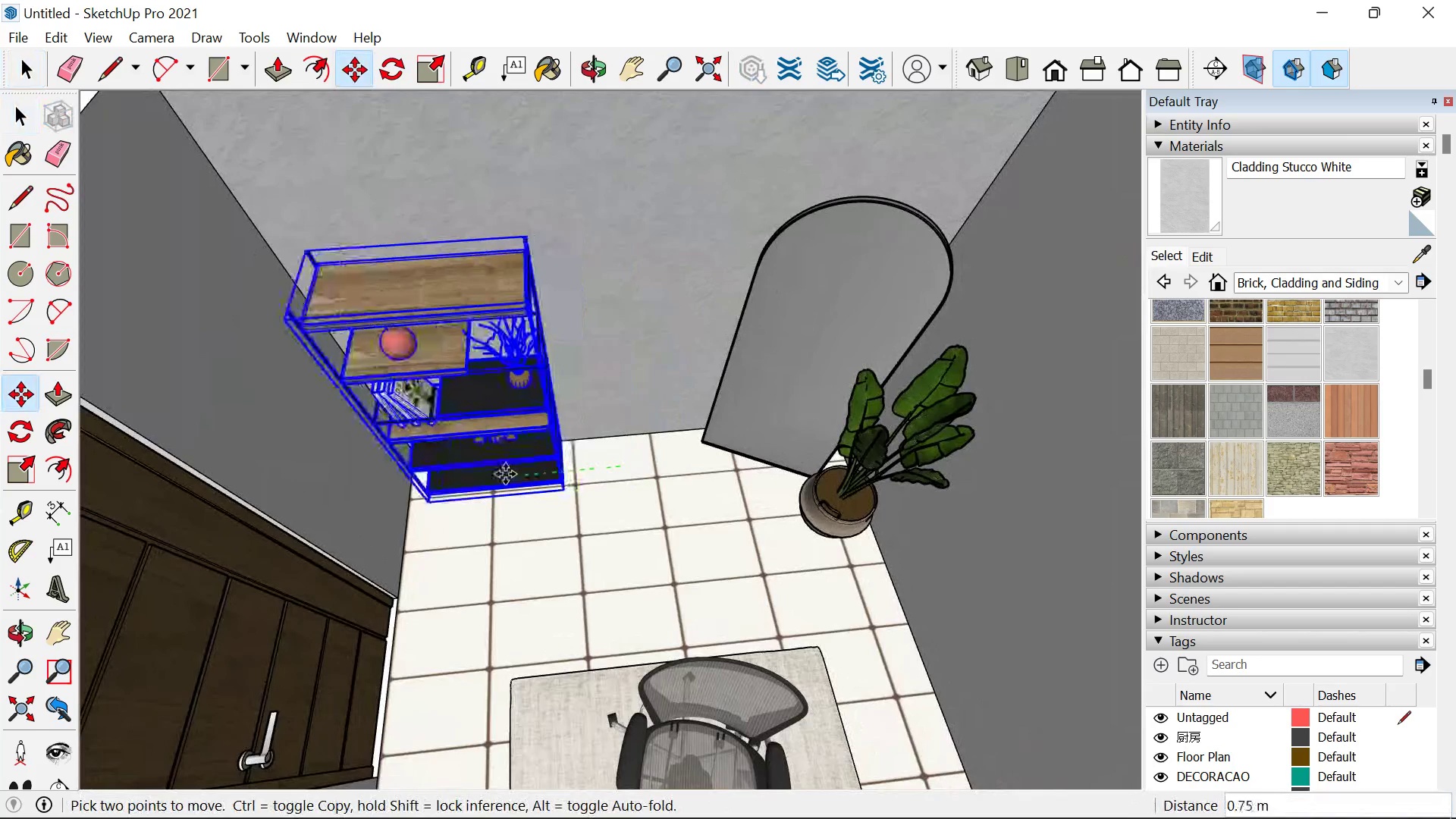 
mouse_move([534, 474])
 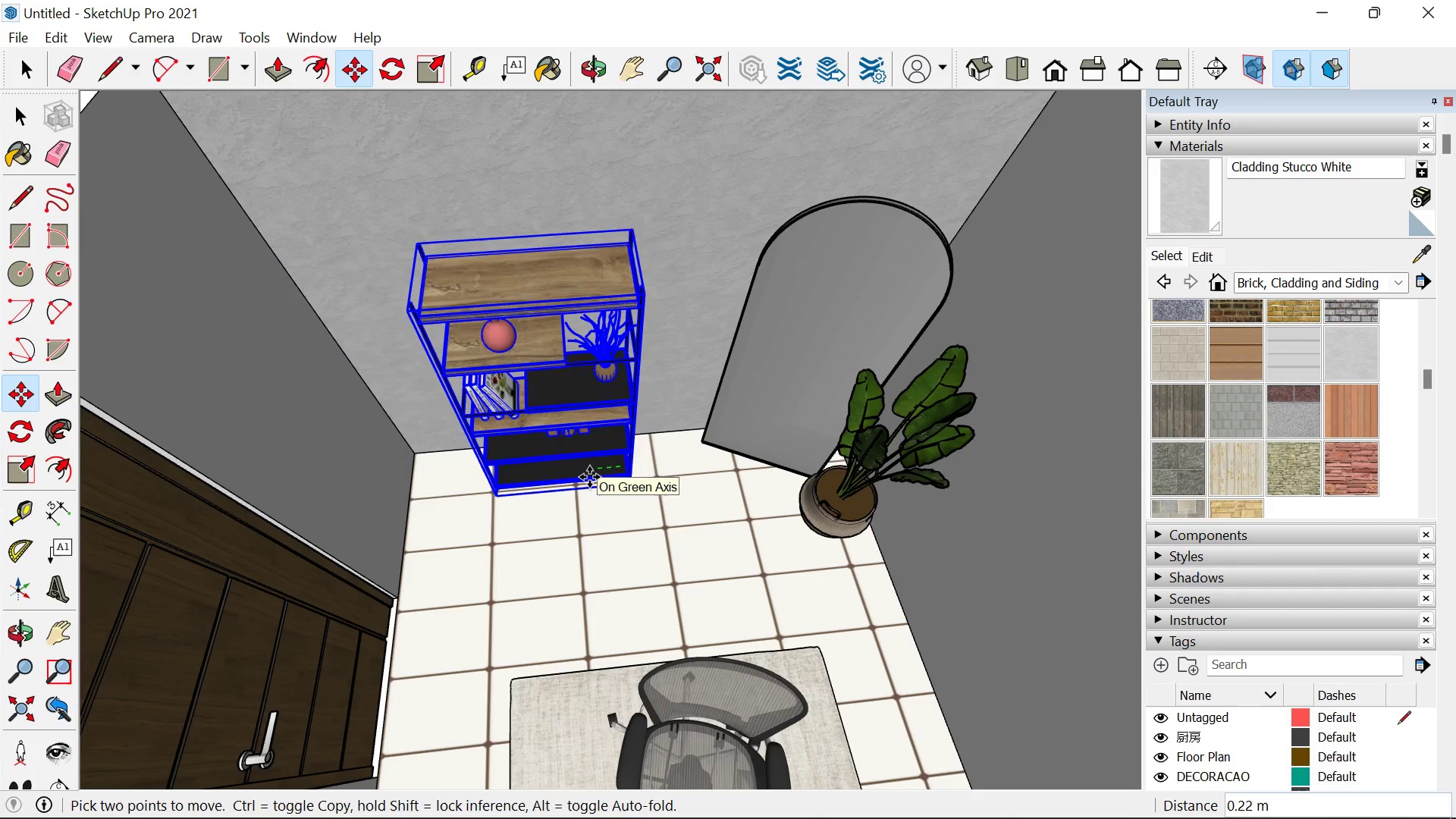 
left_click([591, 477])
 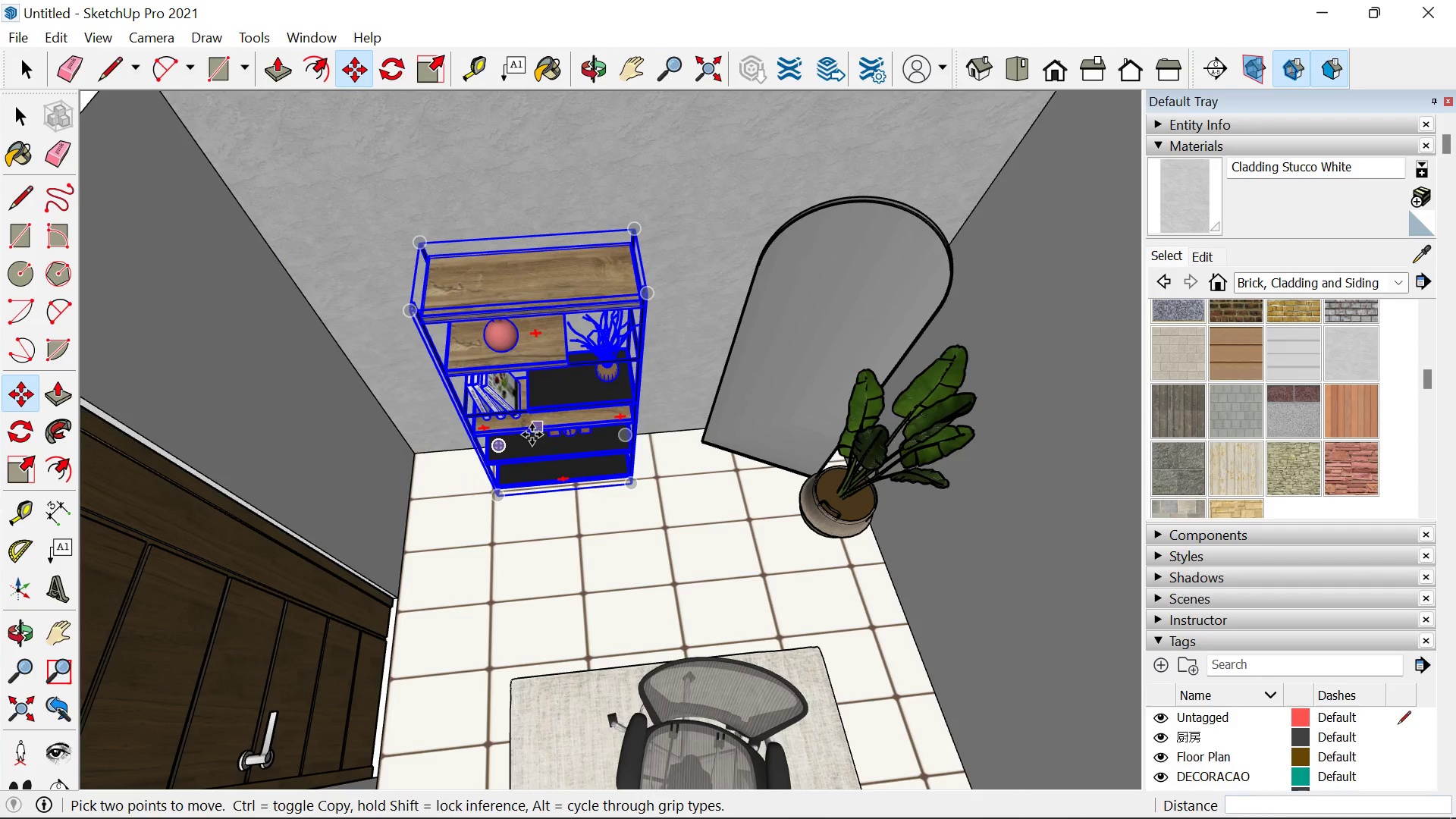 
key(Space)
 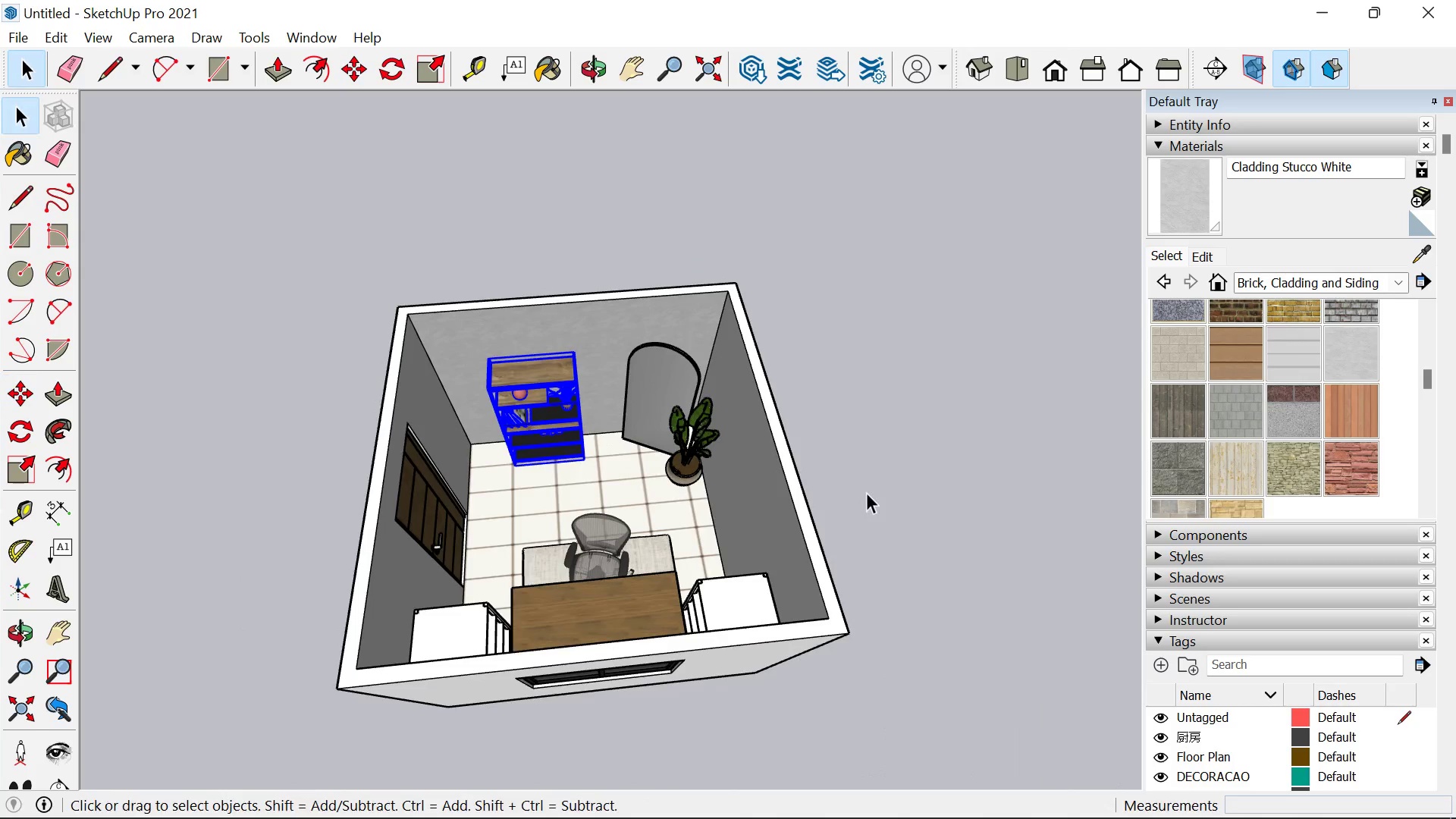 
scroll: coordinate [537, 436], scroll_direction: down, amount: 10.0
 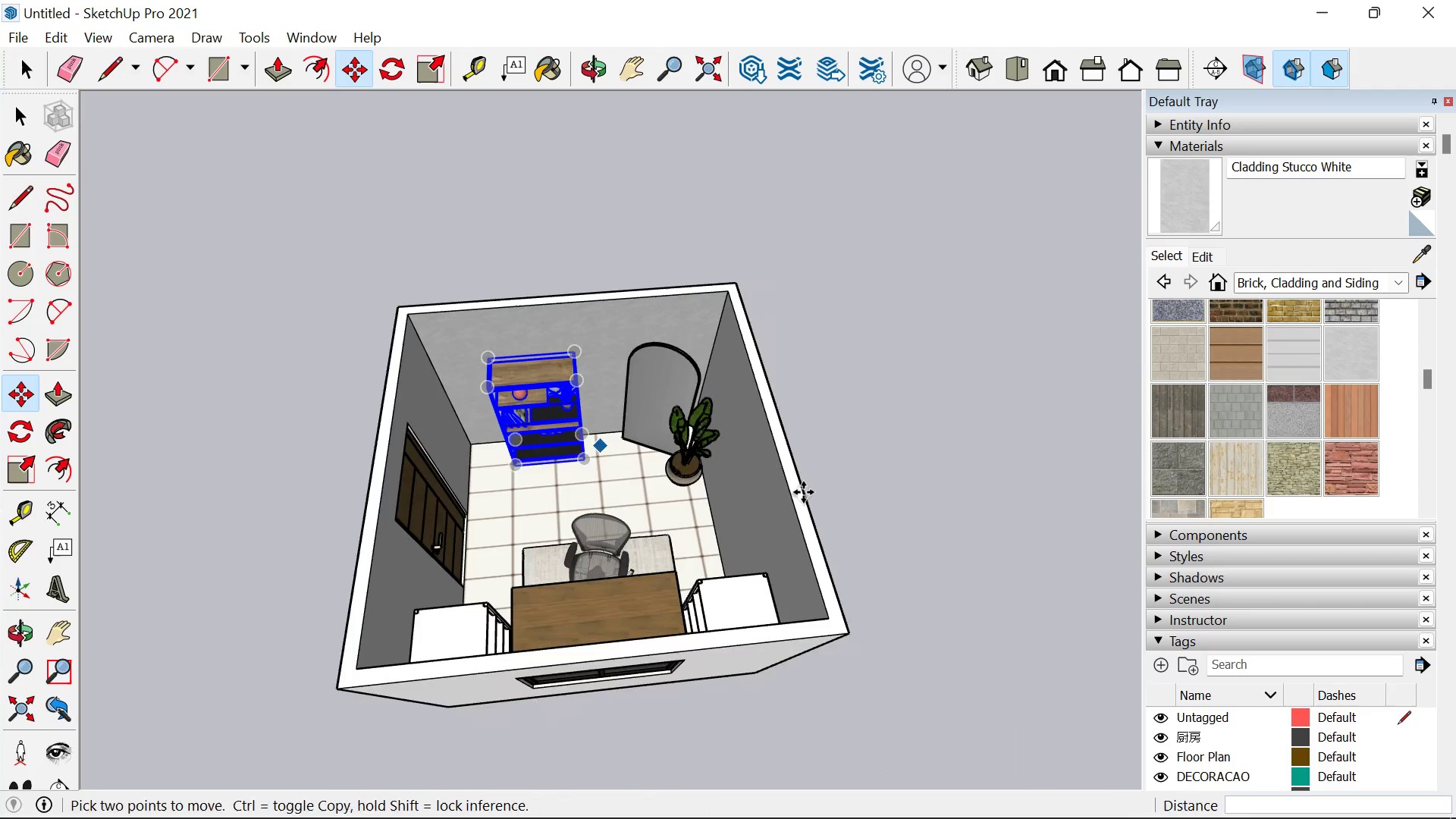 
left_click([866, 492])
 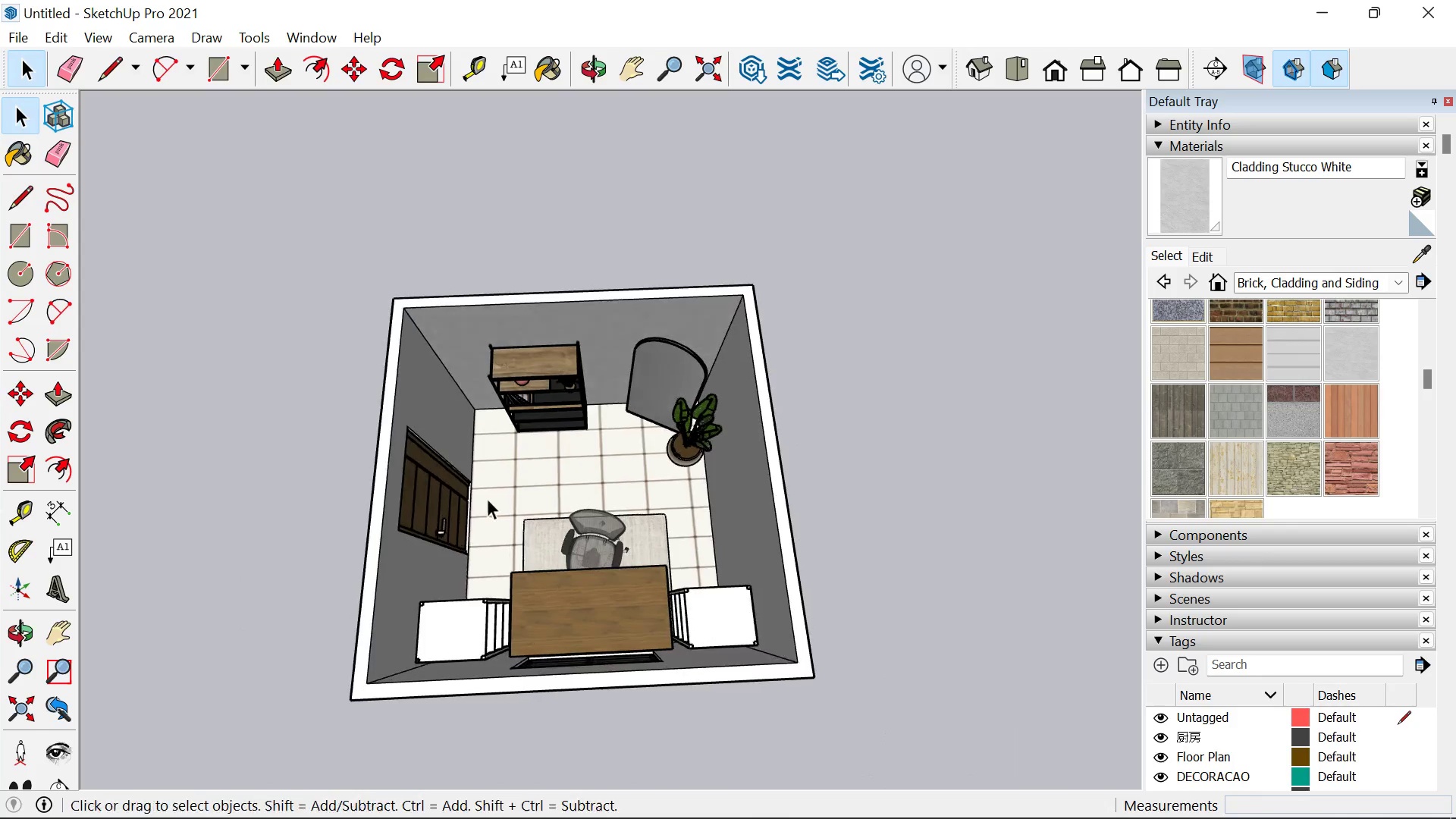 
scroll: coordinate [470, 489], scroll_direction: up, amount: 7.0
 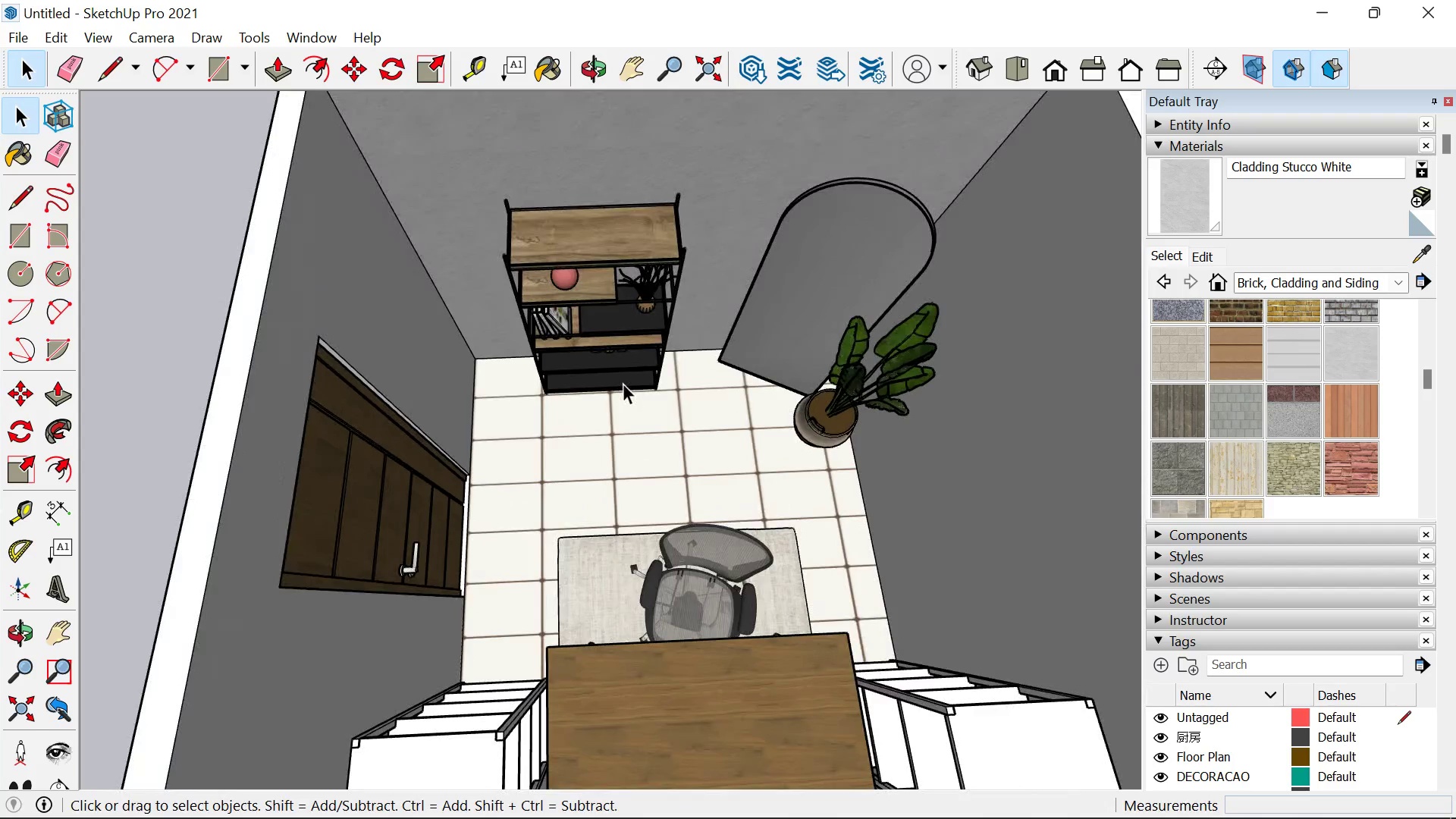 
left_click([623, 383])
 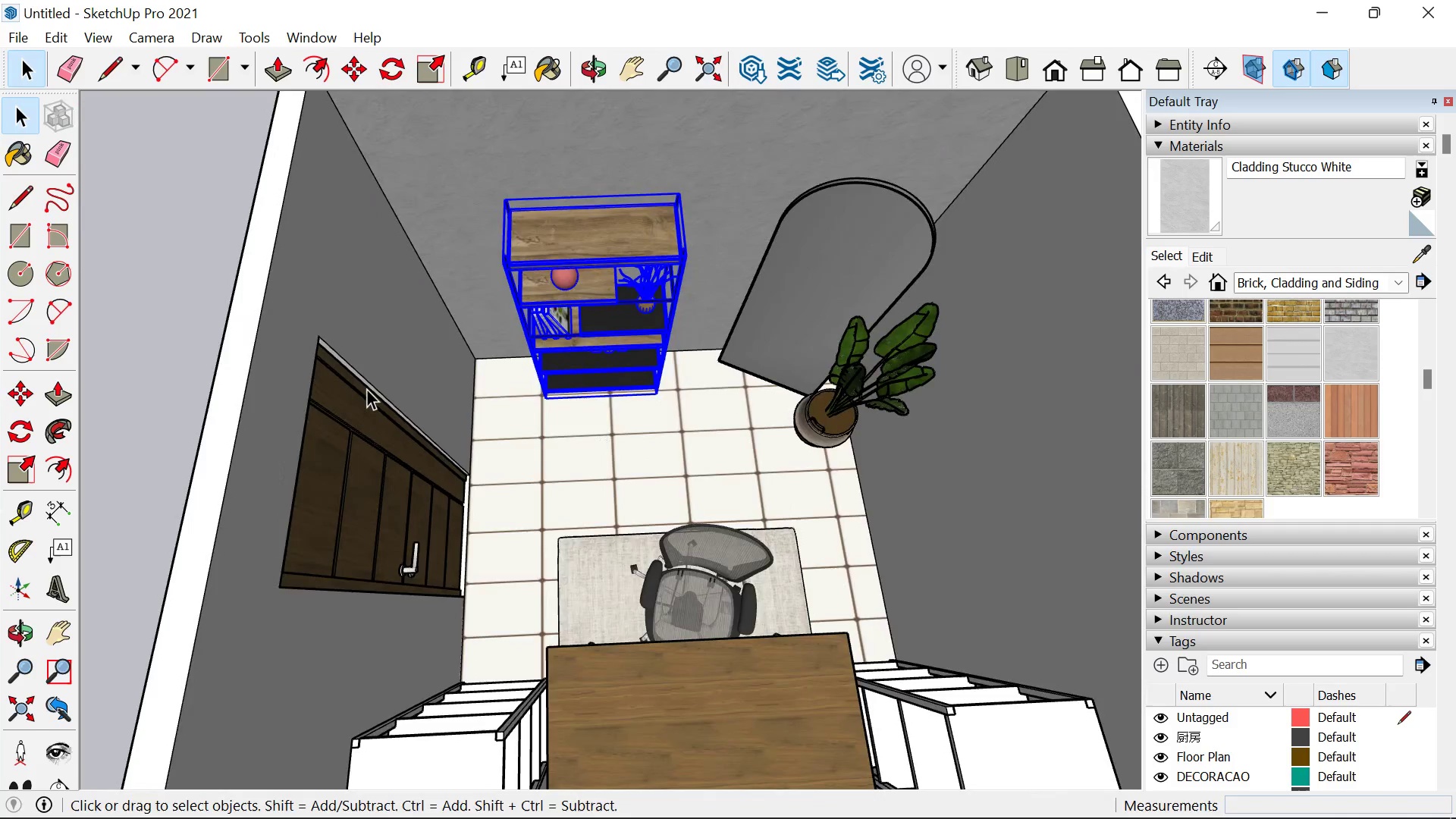 
left_click([936, 380])
 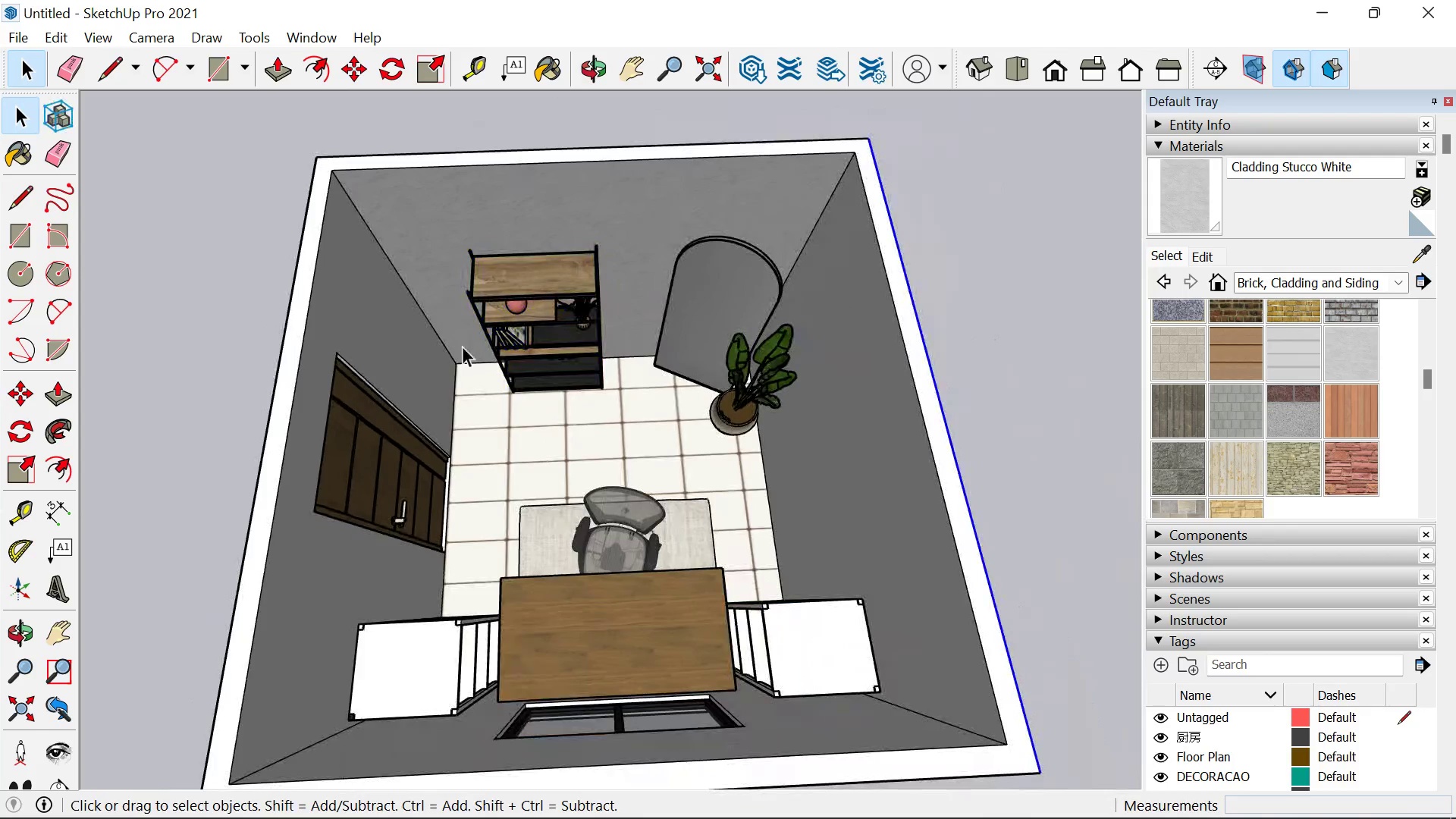 
scroll: coordinate [386, 380], scroll_direction: down, amount: 5.0
 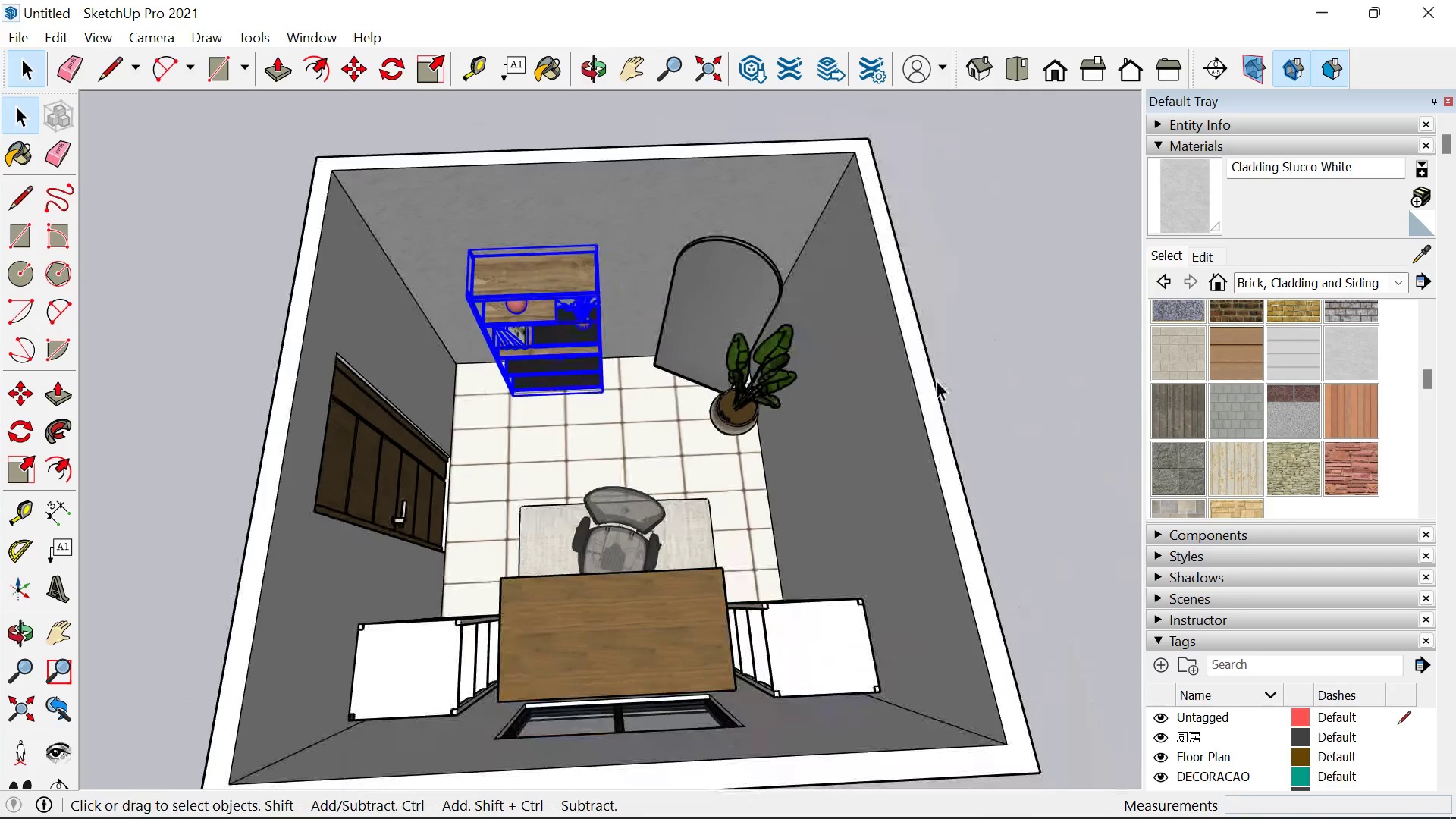 
scroll: coordinate [508, 355], scroll_direction: up, amount: 6.0
 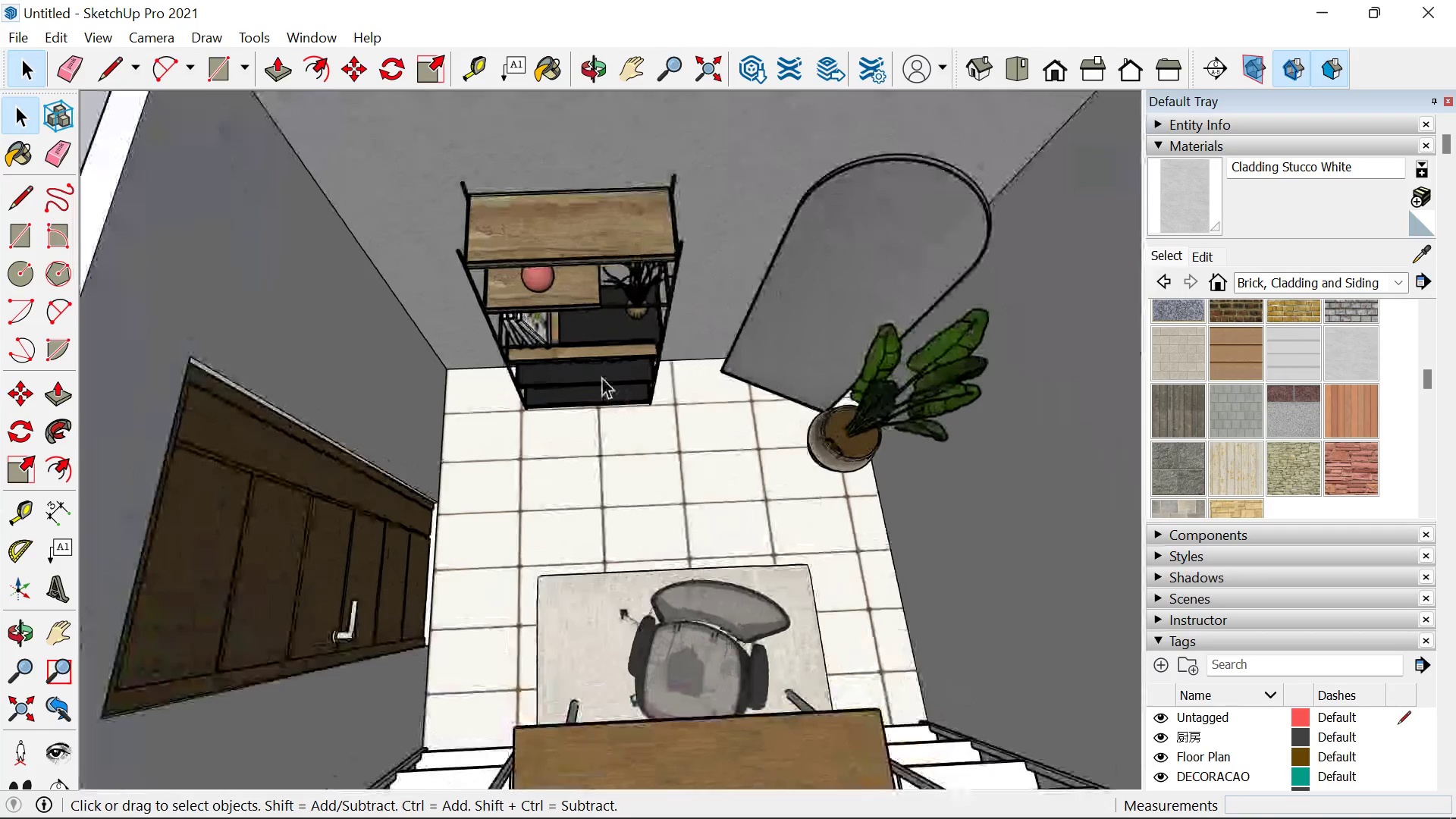 
left_click([601, 377])
 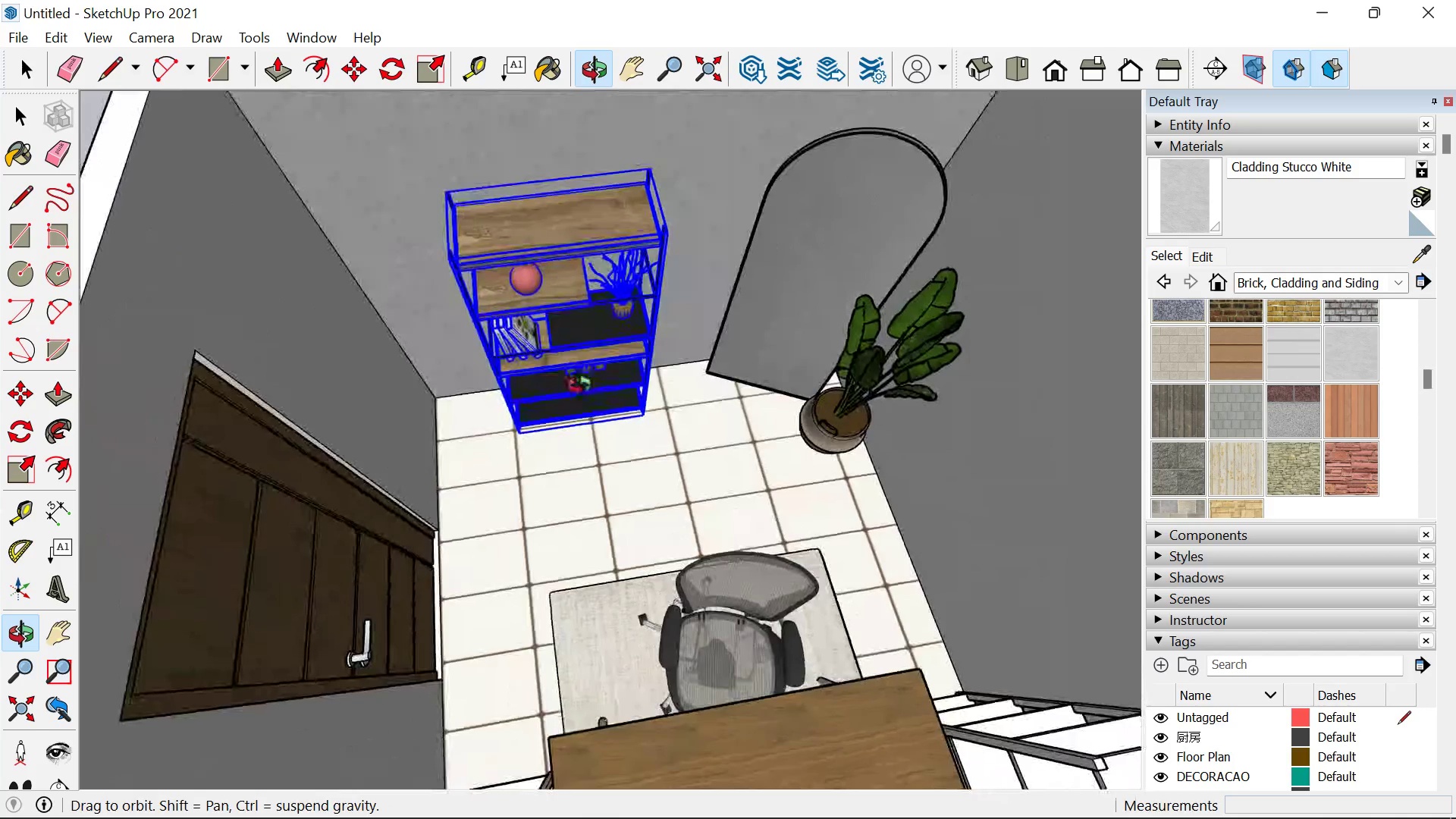 
key(M)
 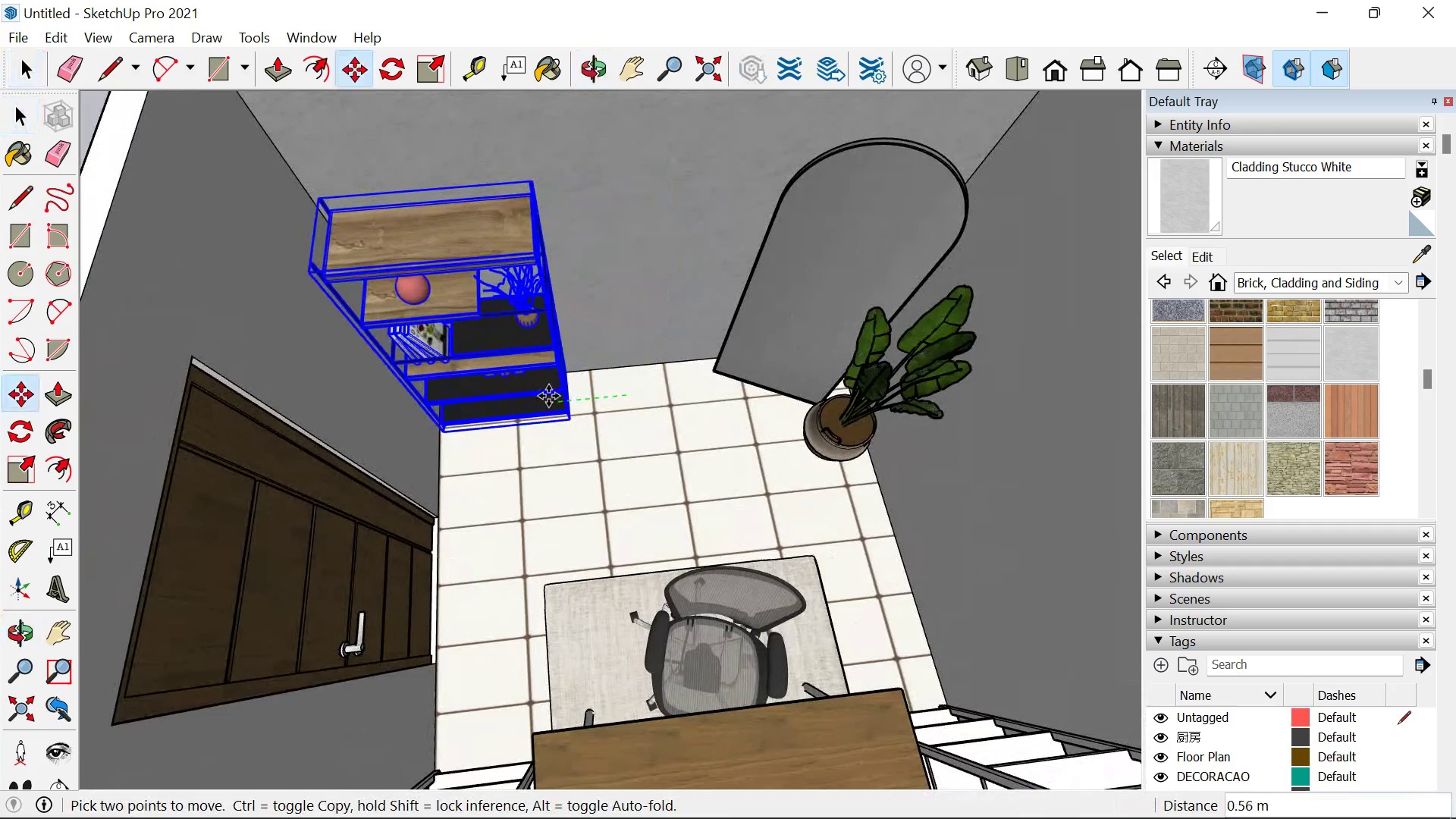 
left_click([548, 396])
 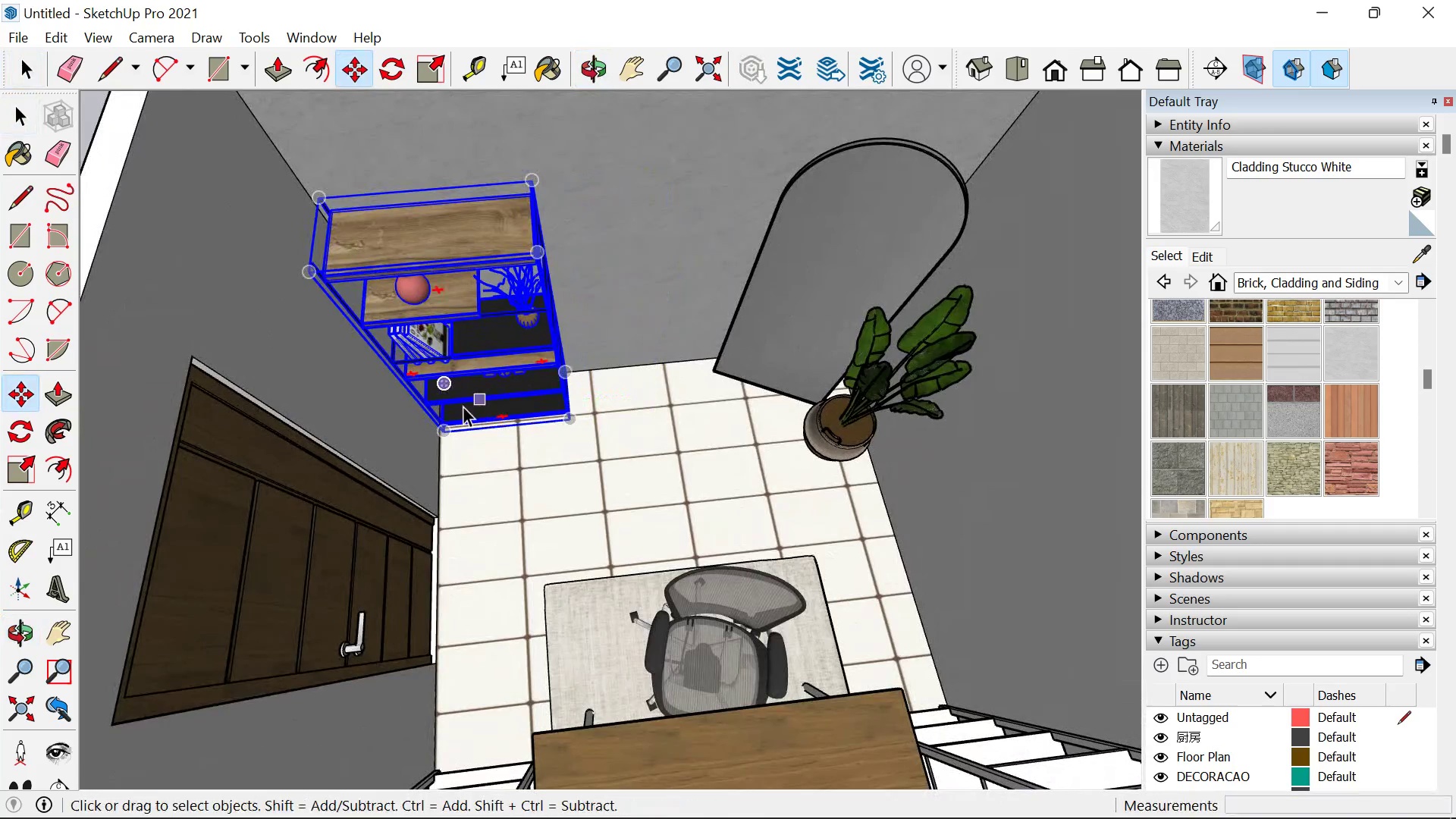 
key(Space)
 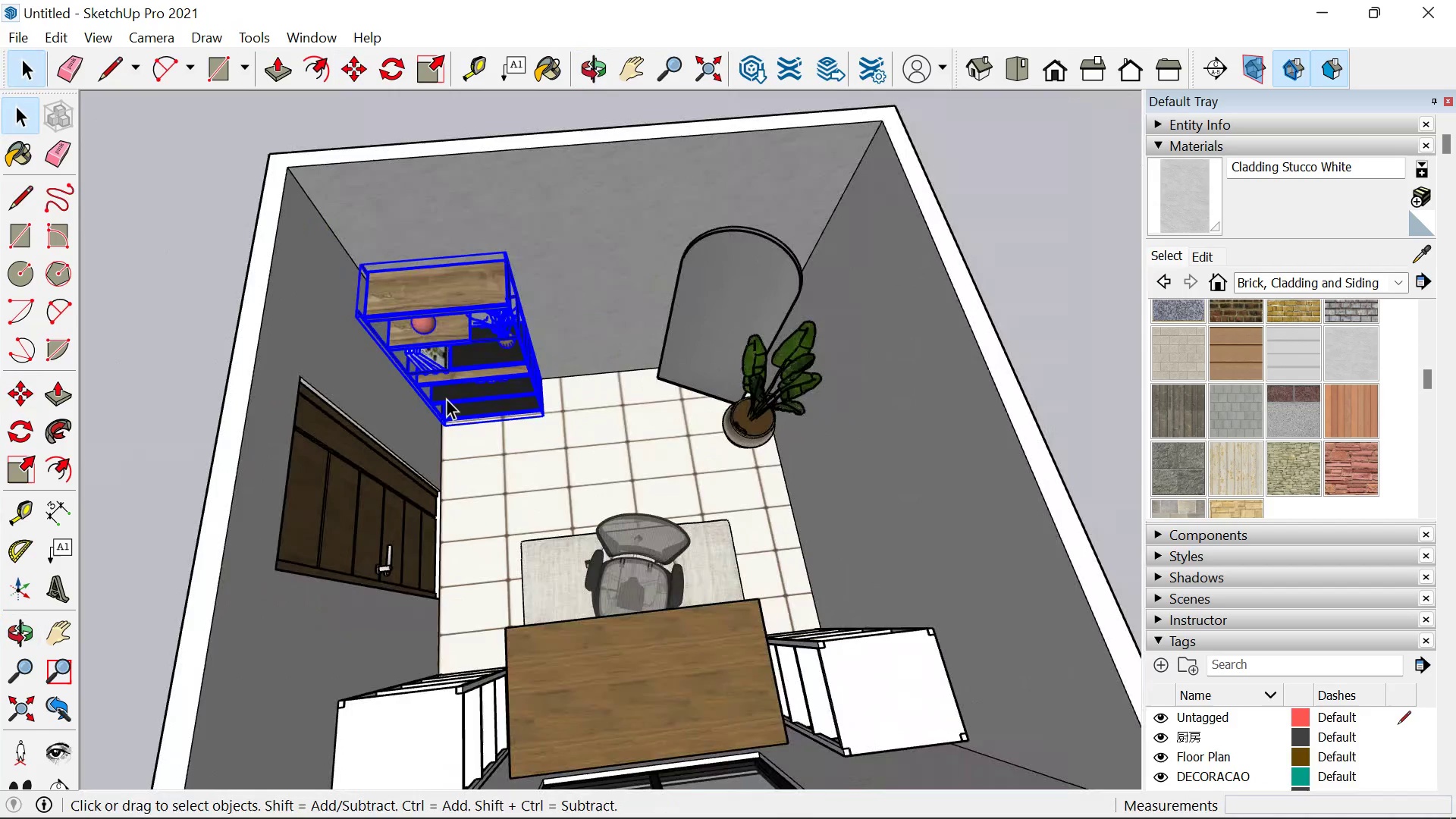 
scroll: coordinate [447, 398], scroll_direction: down, amount: 9.0
 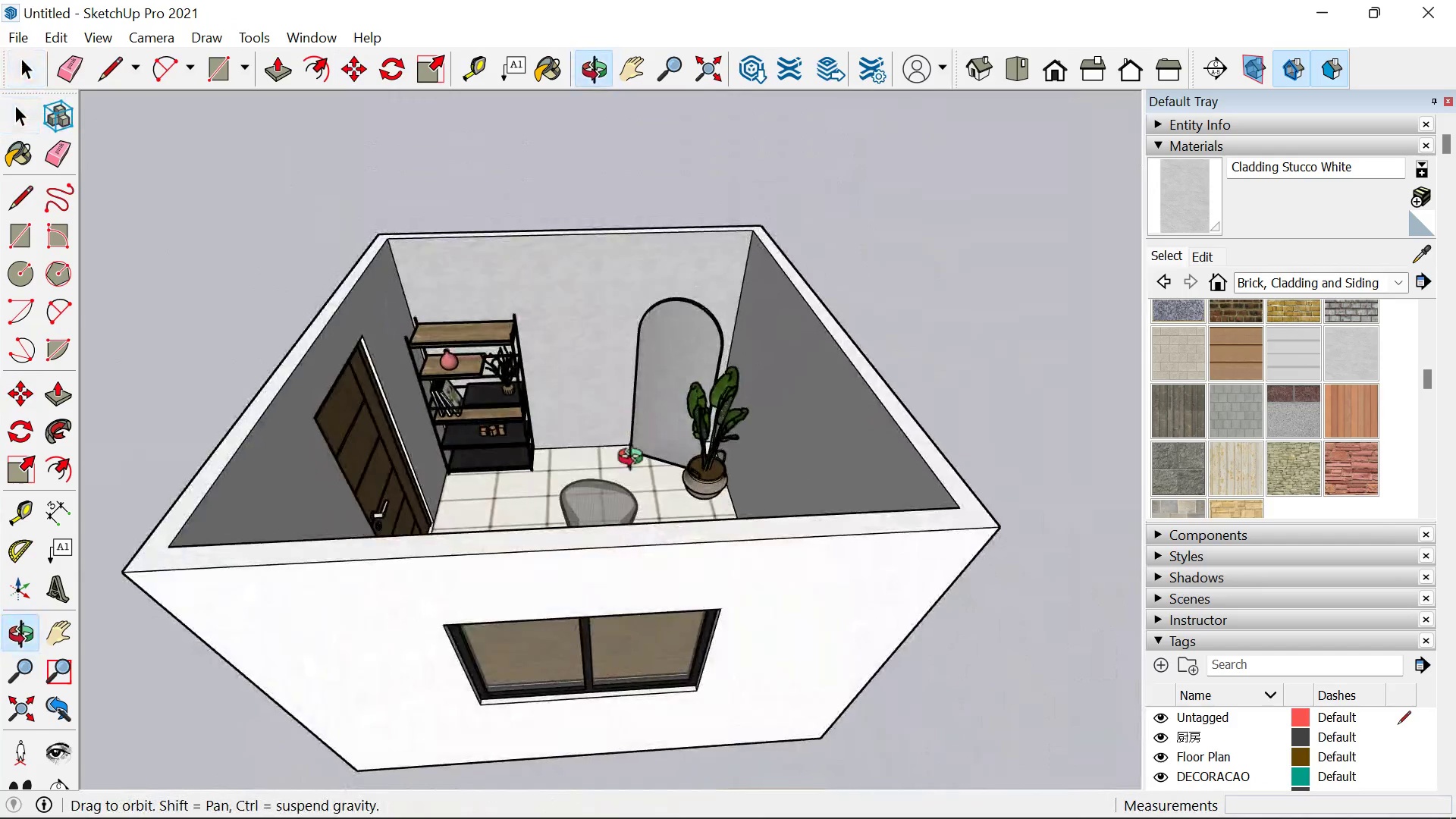 
left_click([500, 379])
 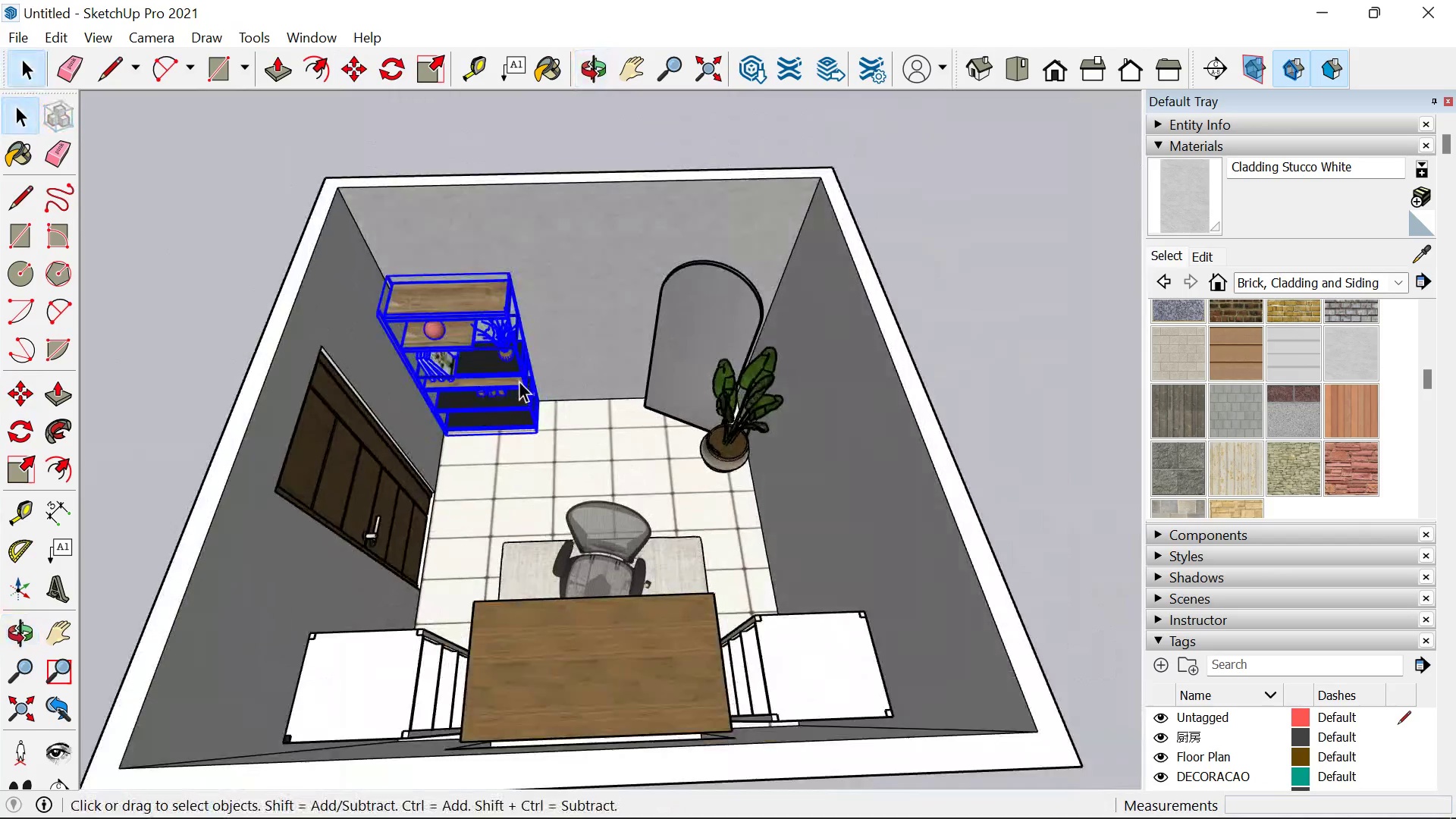 
key(M)
 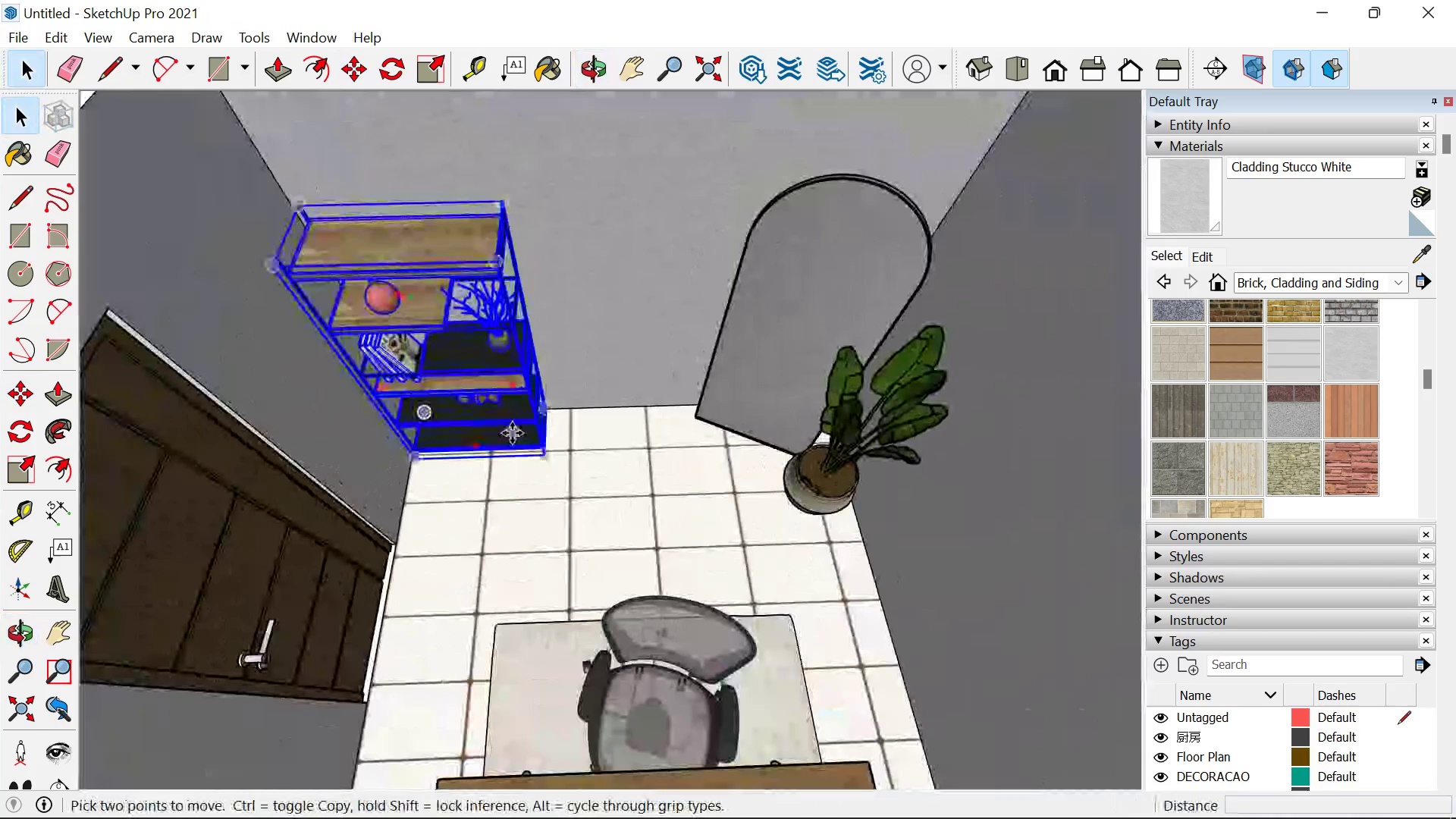 
scroll: coordinate [519, 381], scroll_direction: up, amount: 6.0
 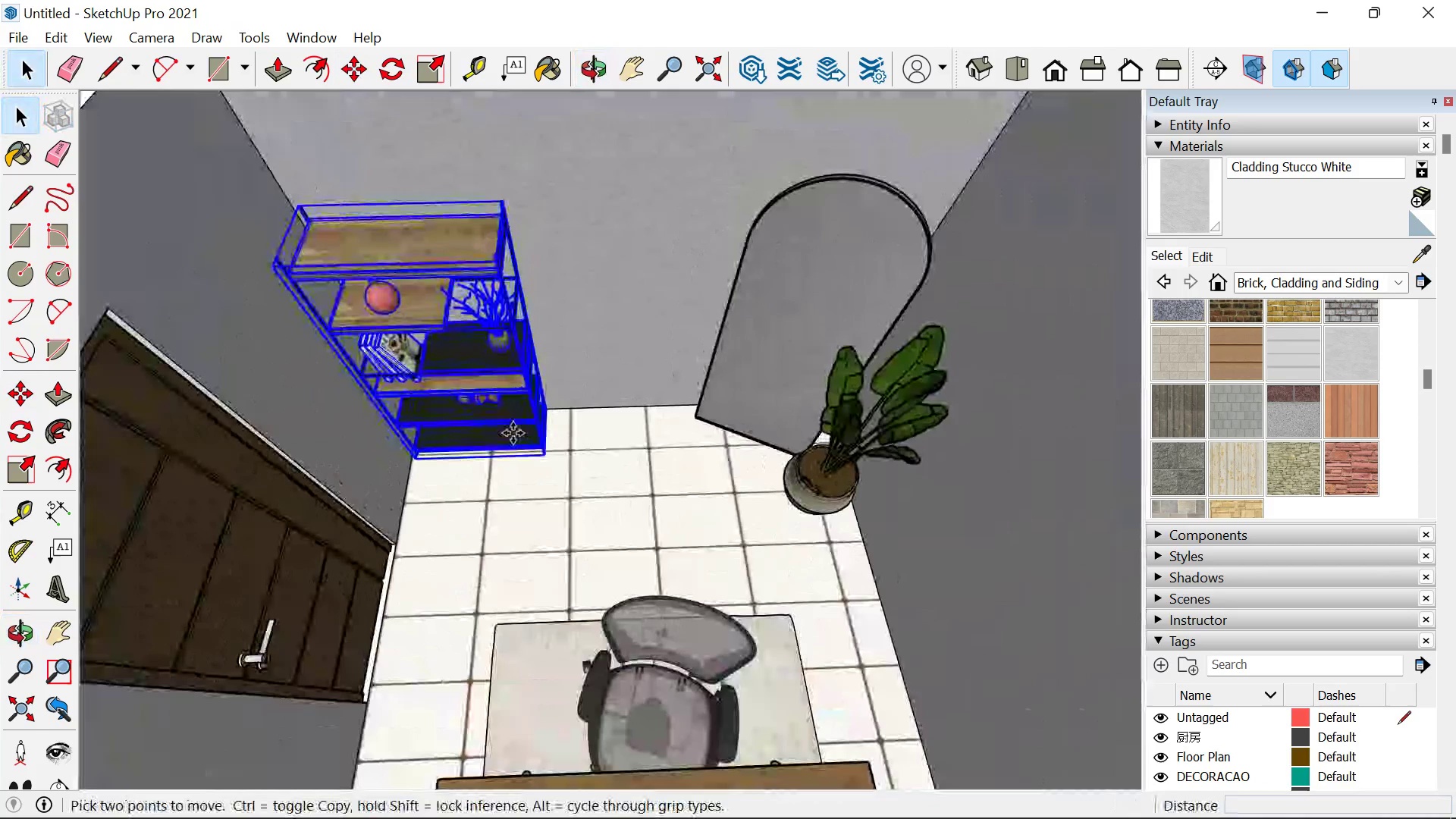 
left_click([512, 433])
 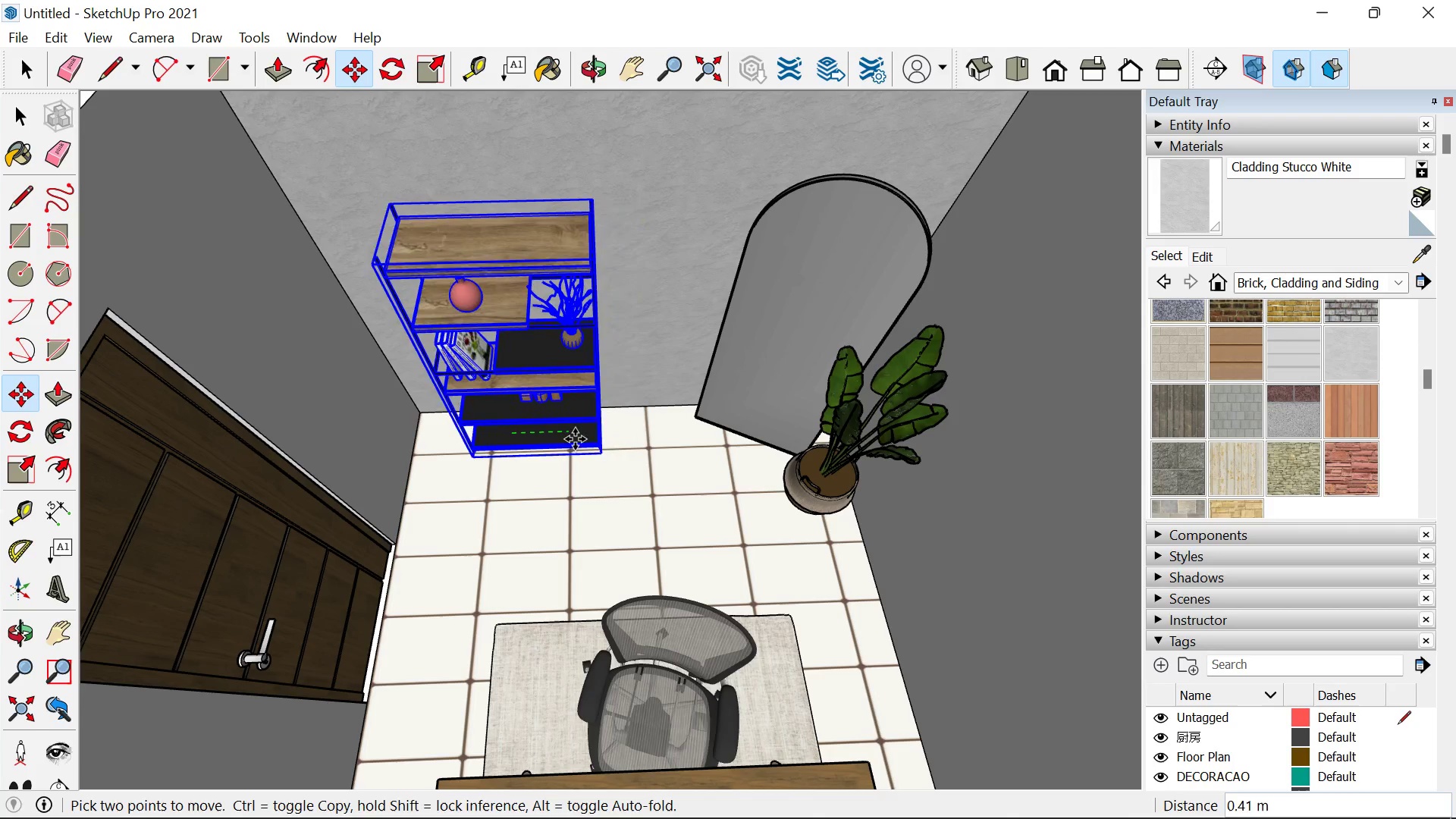 
key(Space)
 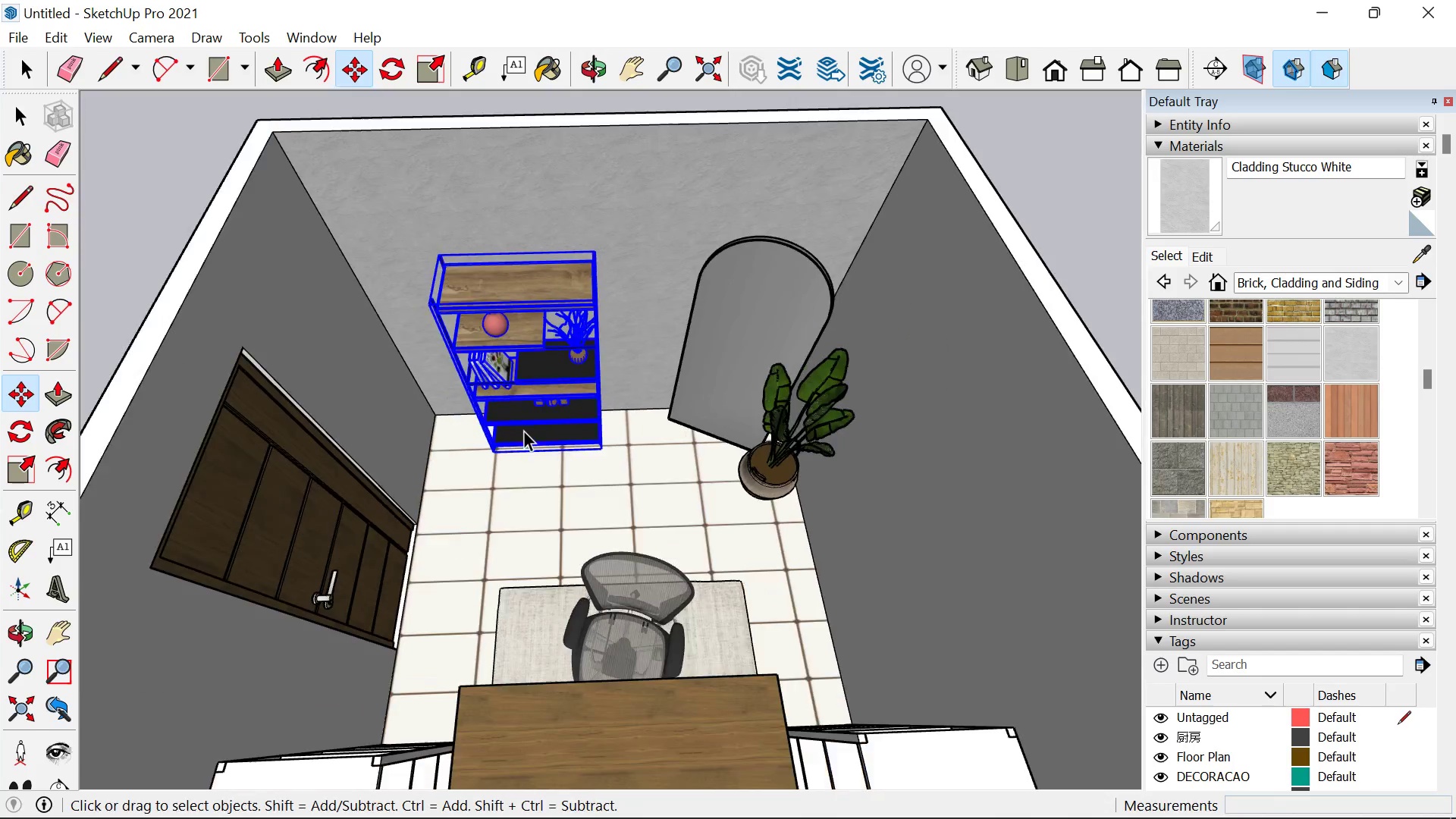 
scroll: coordinate [530, 429], scroll_direction: down, amount: 6.0
 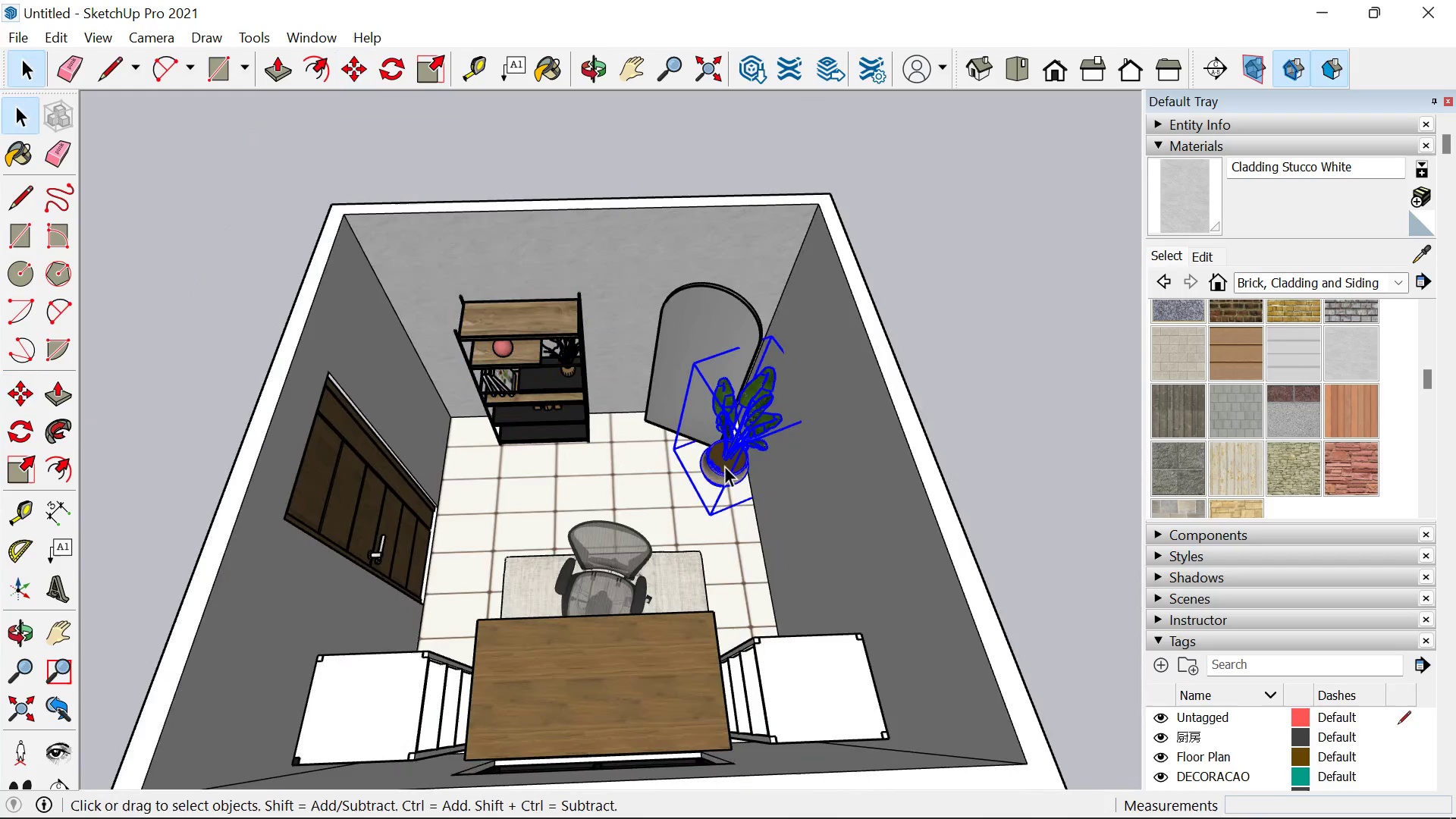 
key(M)
 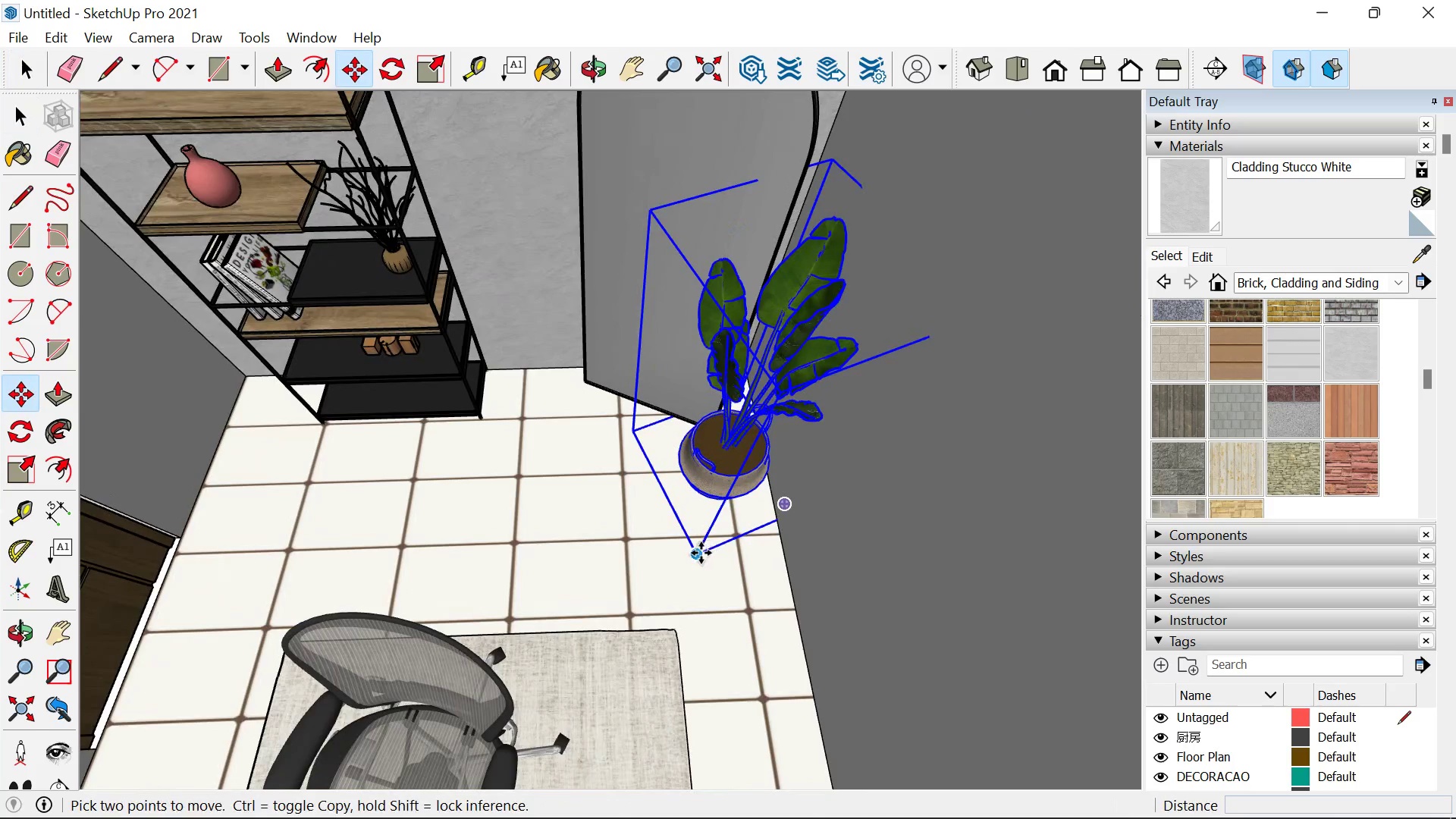 
scroll: coordinate [730, 479], scroll_direction: up, amount: 7.0
 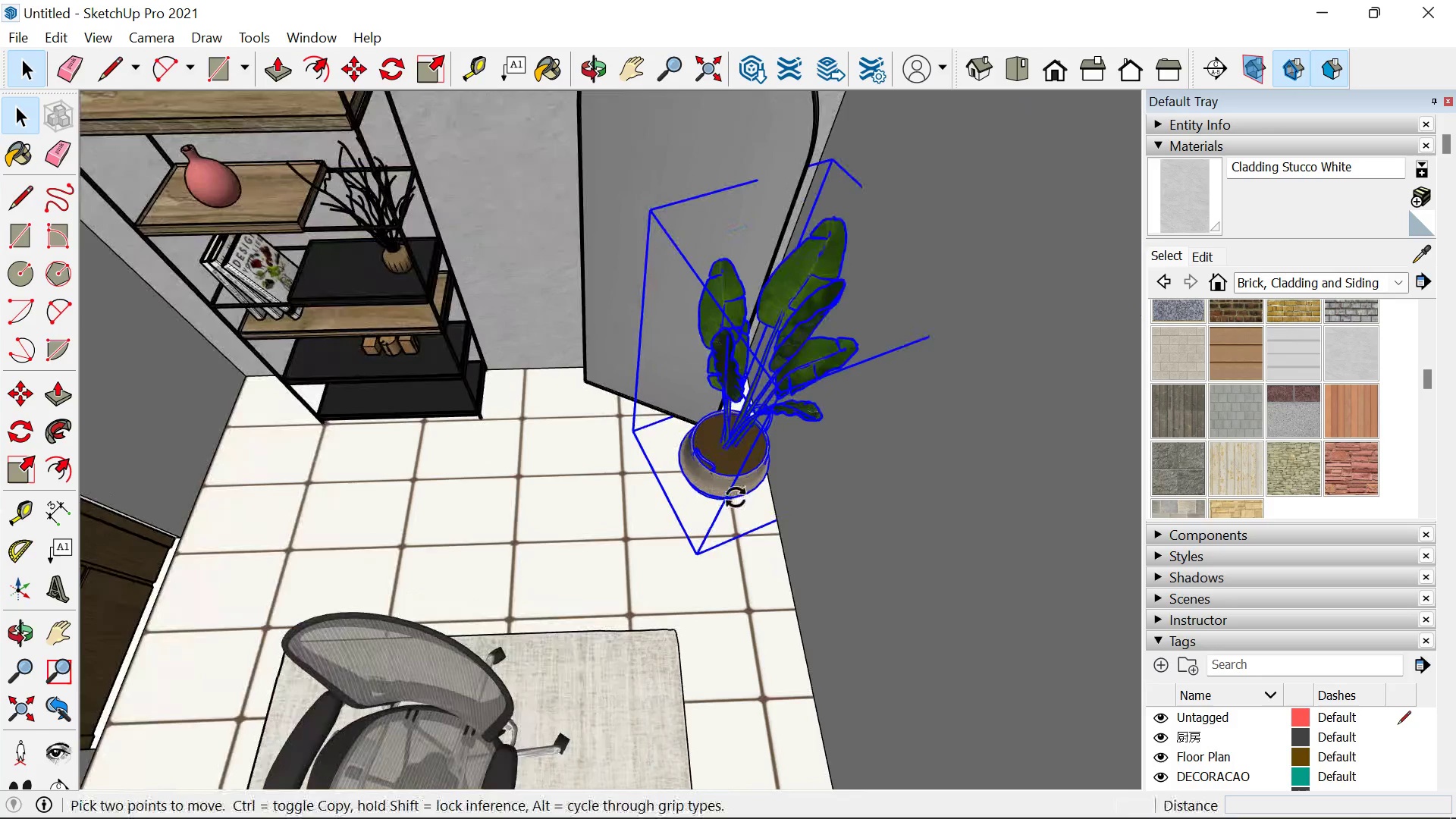 
key(Control+ControlLeft)
 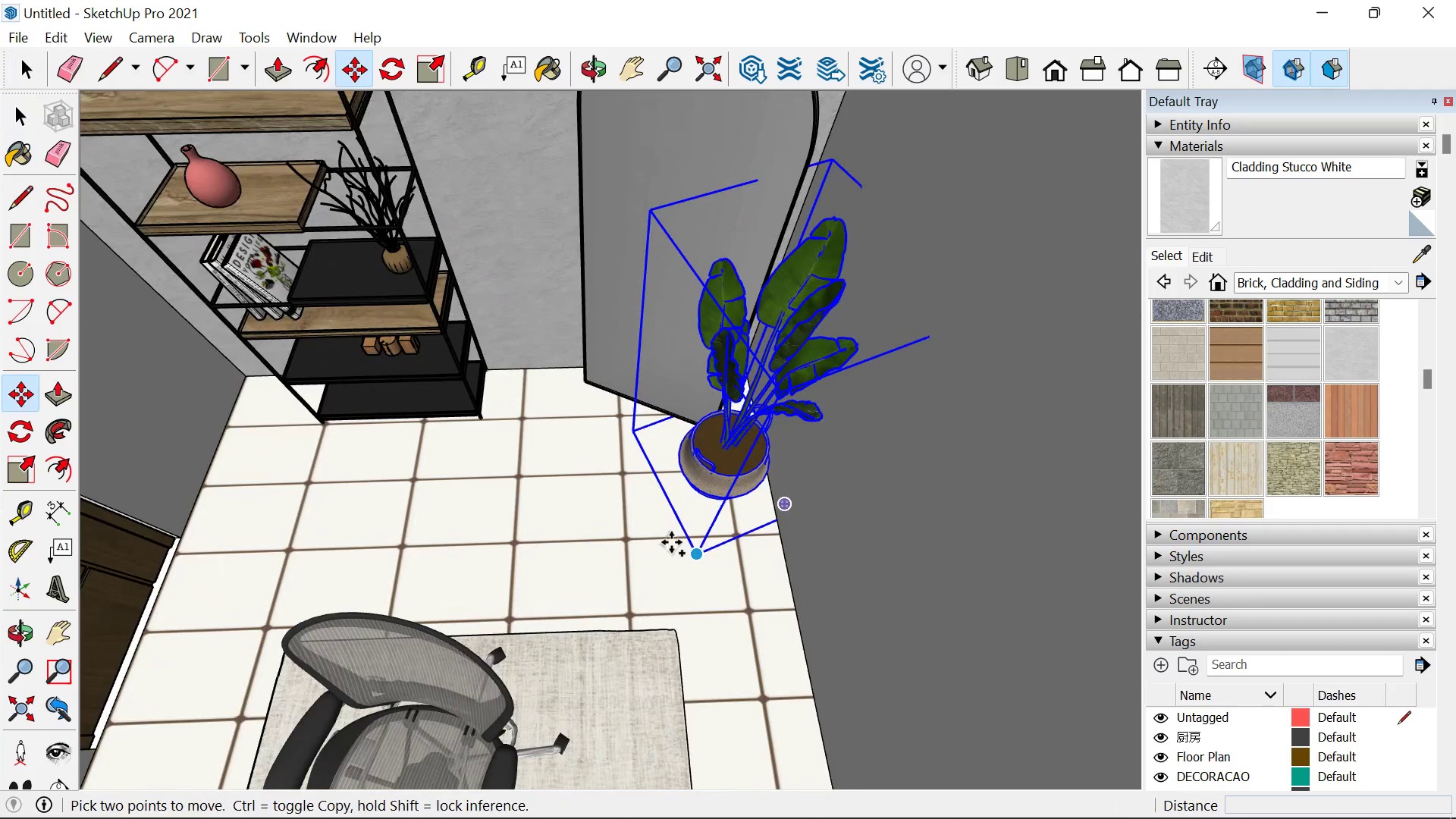 
left_click([699, 553])
 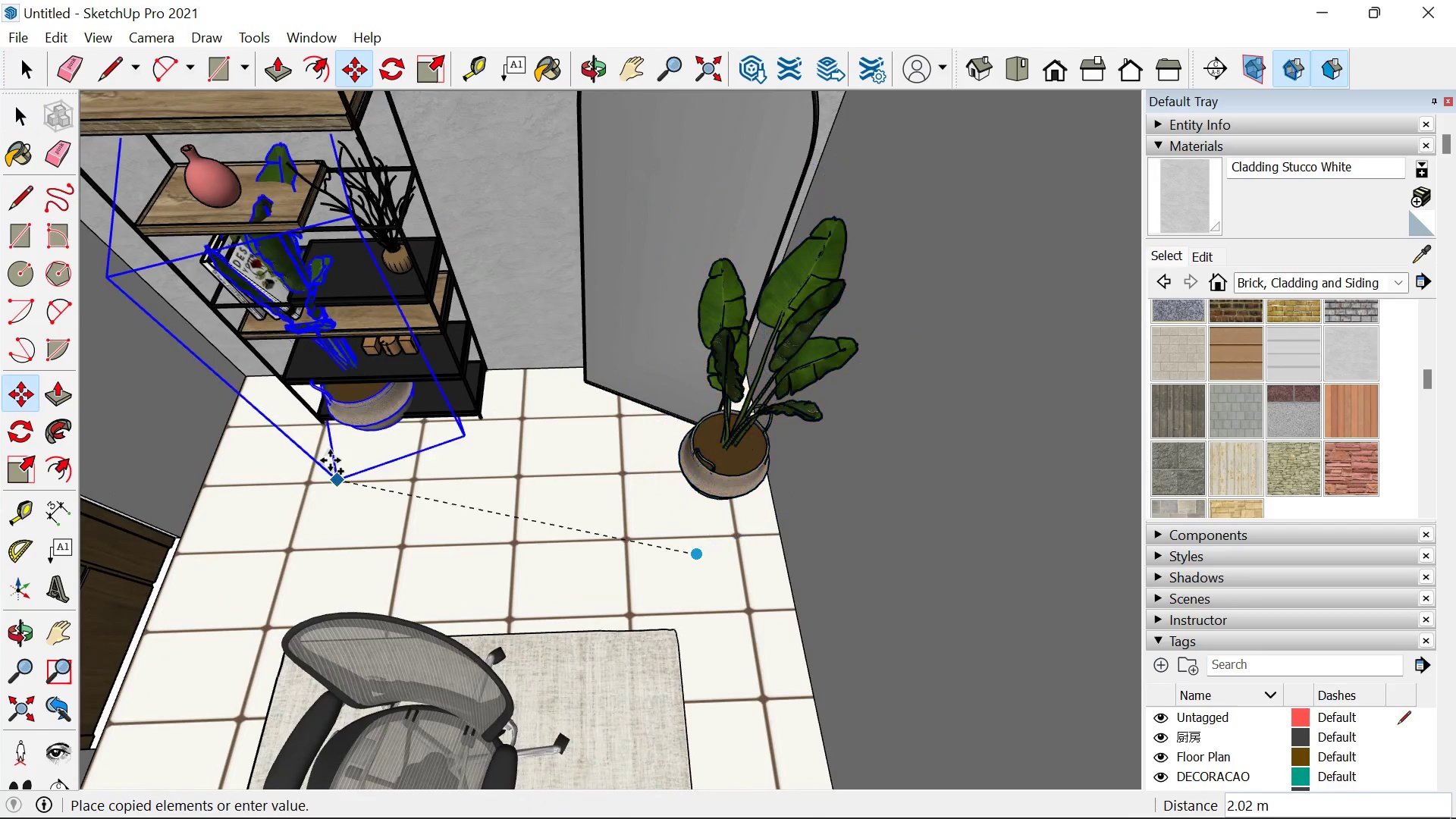 
hold_key(key=ShiftLeft, duration=0.84)
 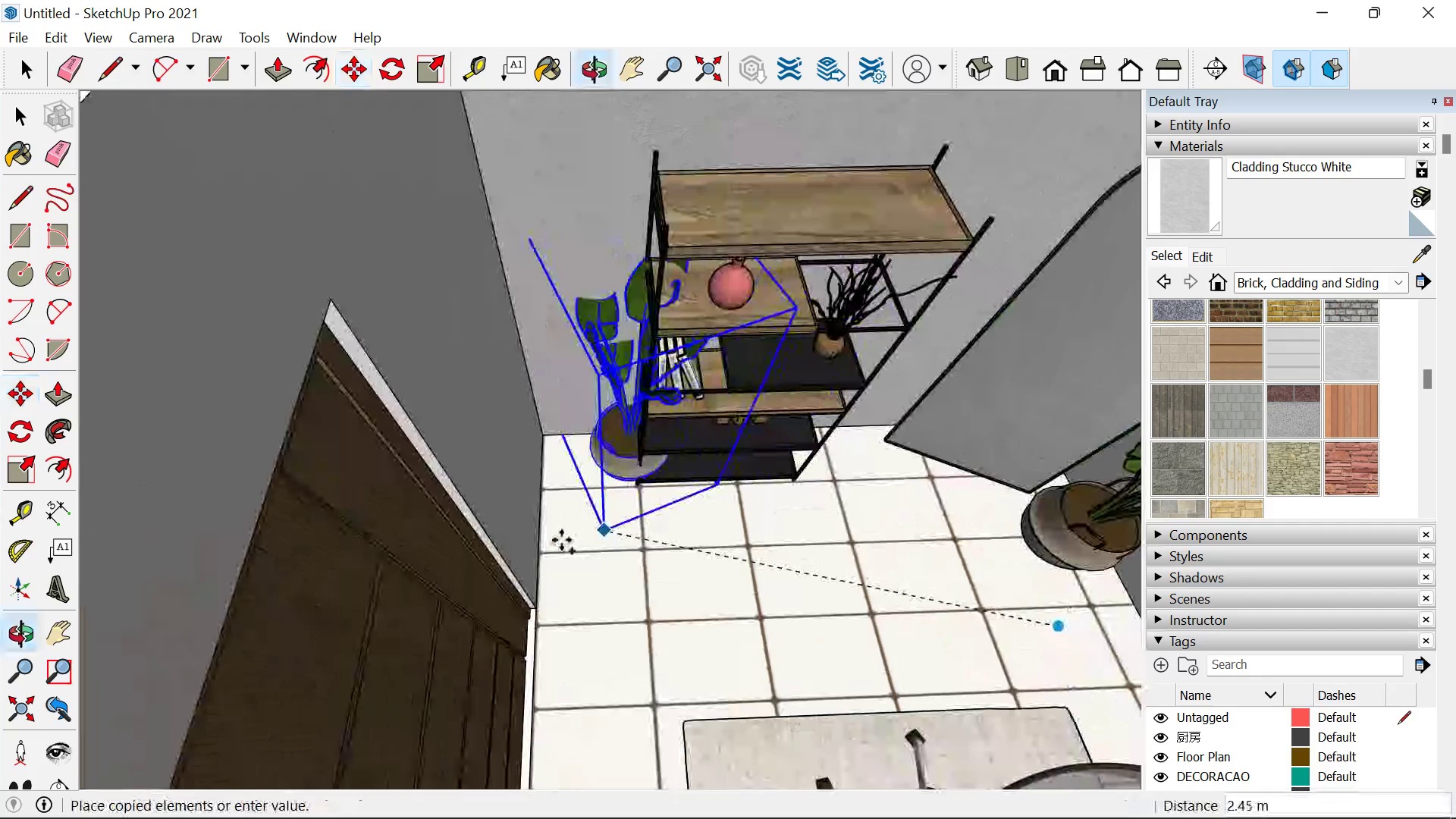 
left_click([560, 551])
 